 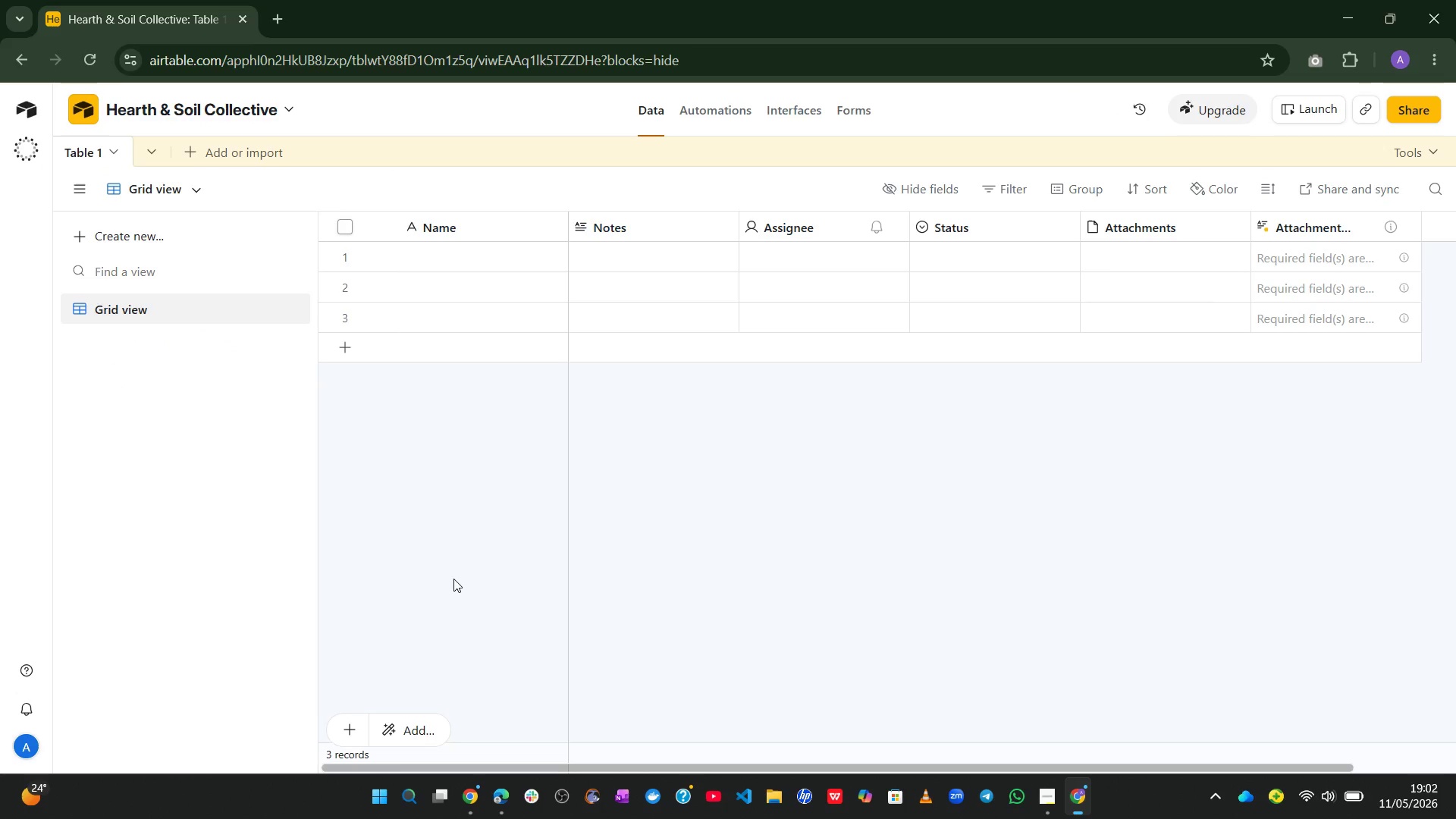 
double_click([80, 149])
 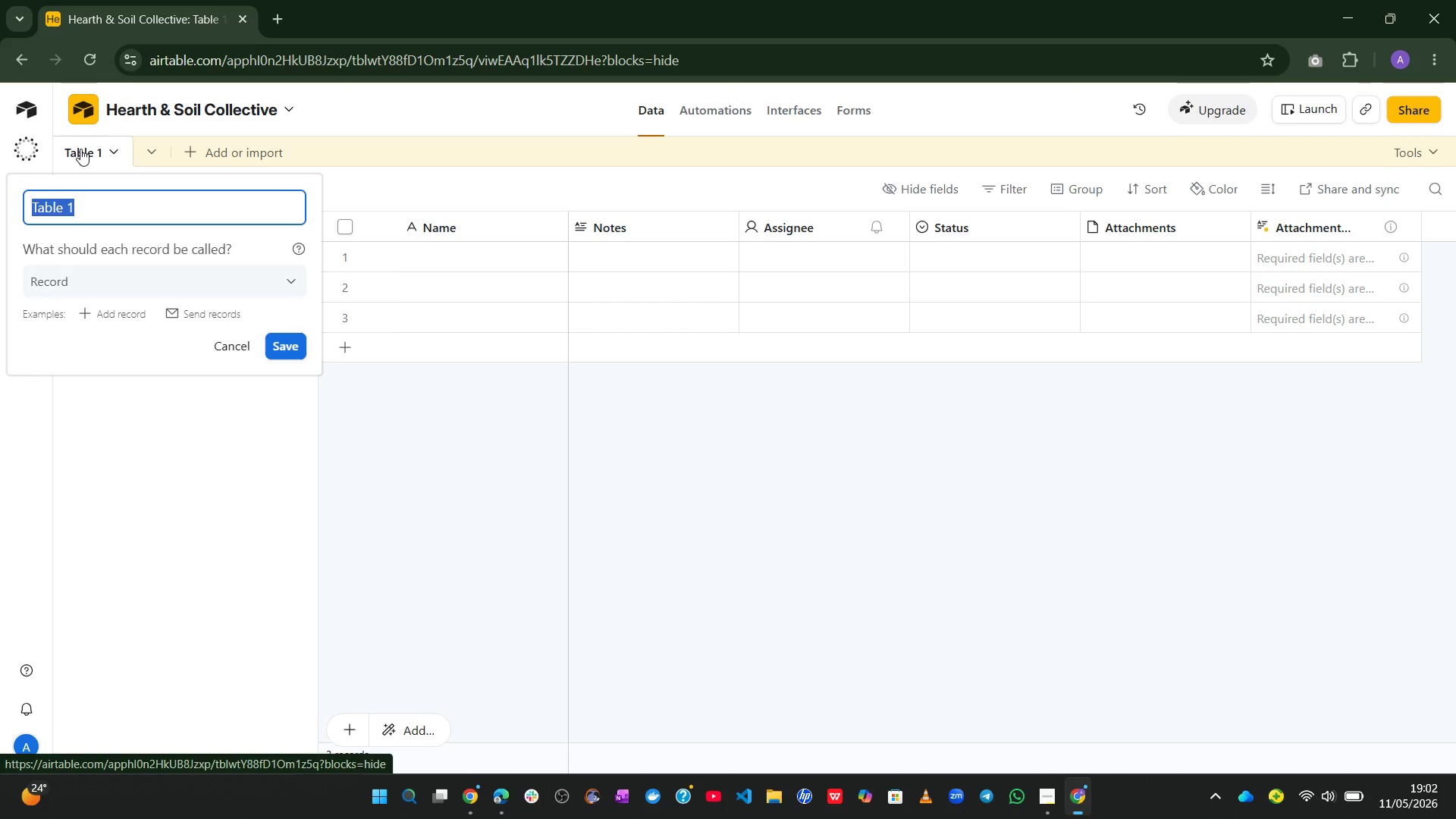 
type(Price Quotes)
 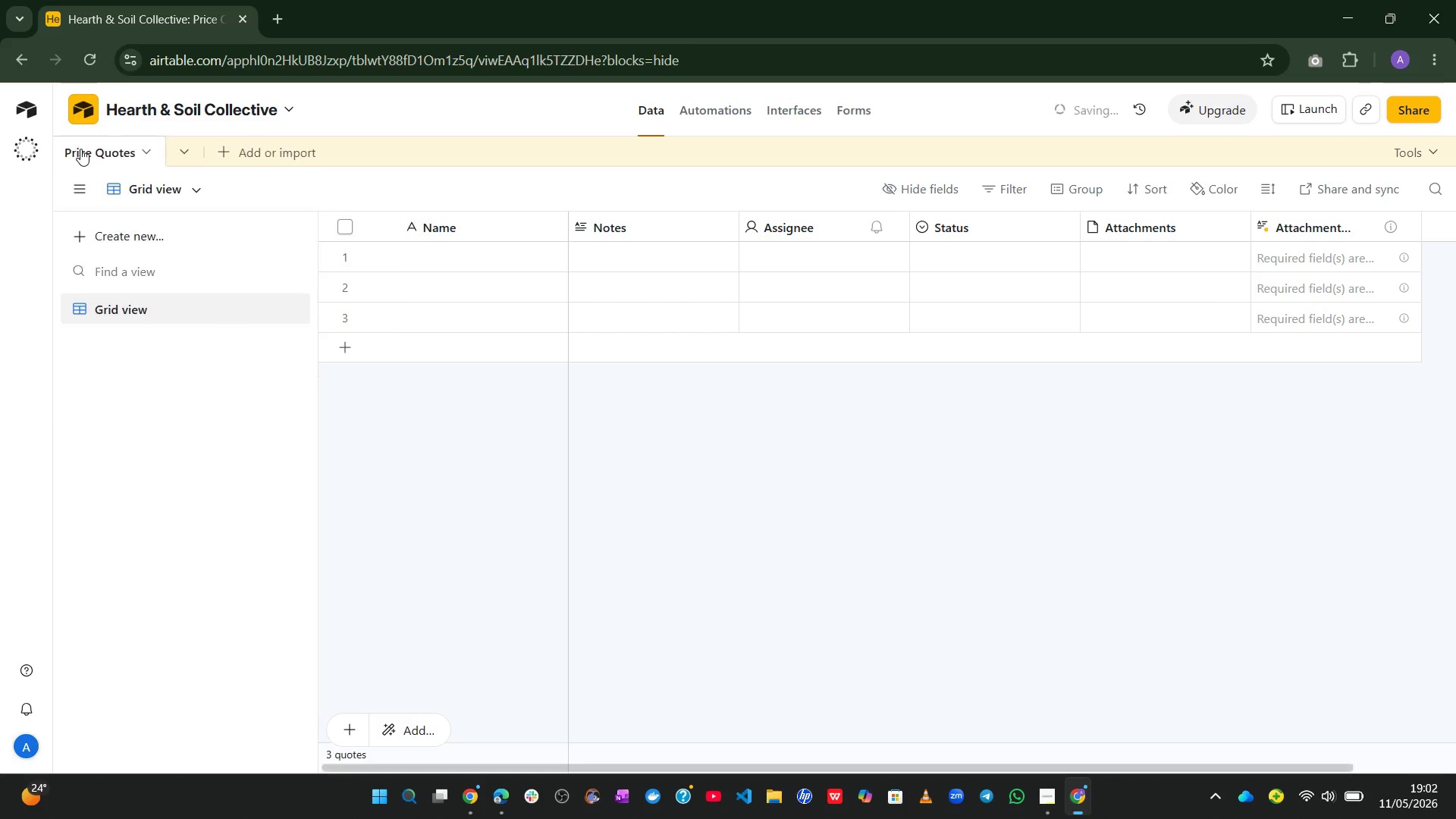 
 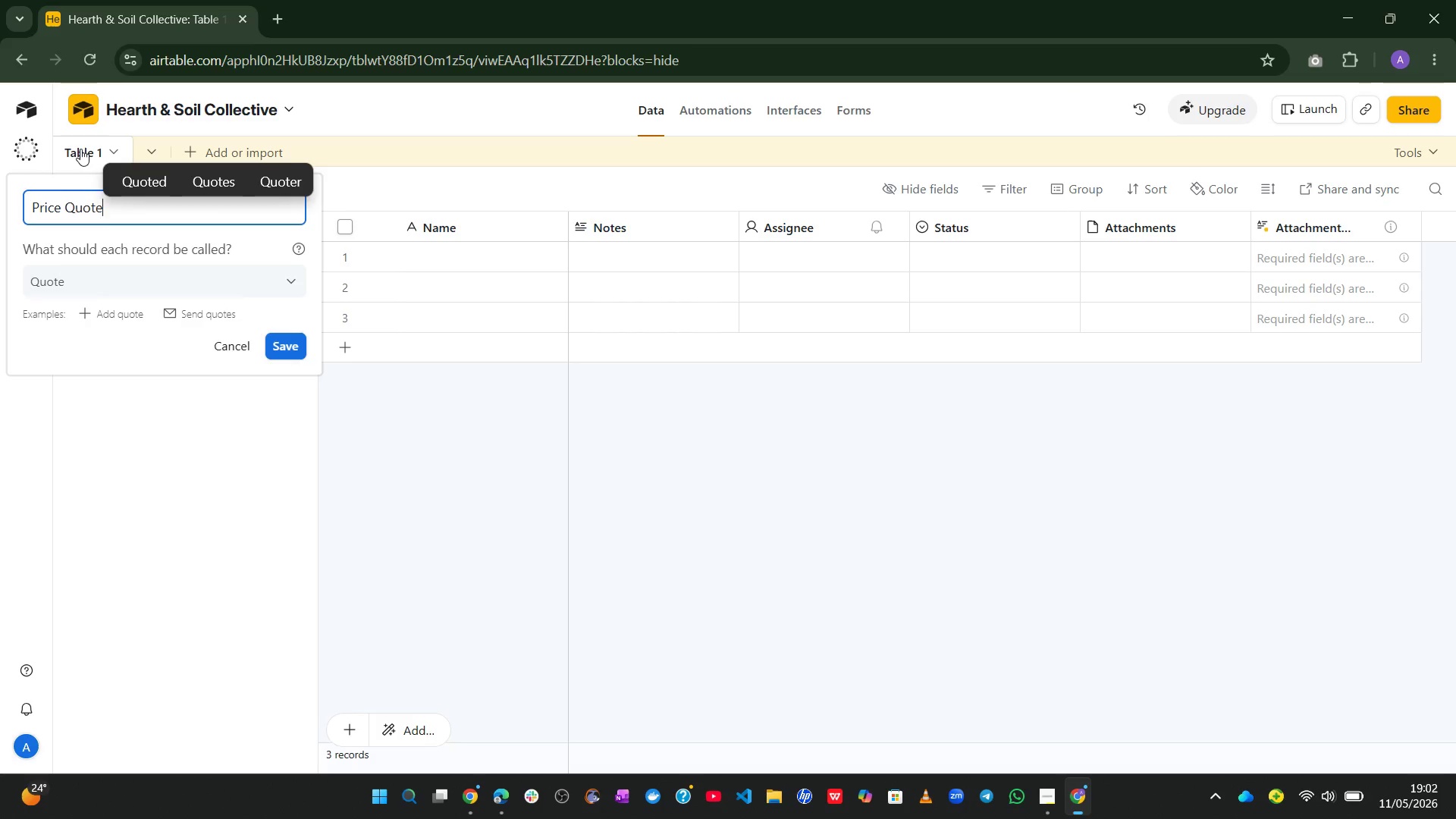 
key(Enter)
 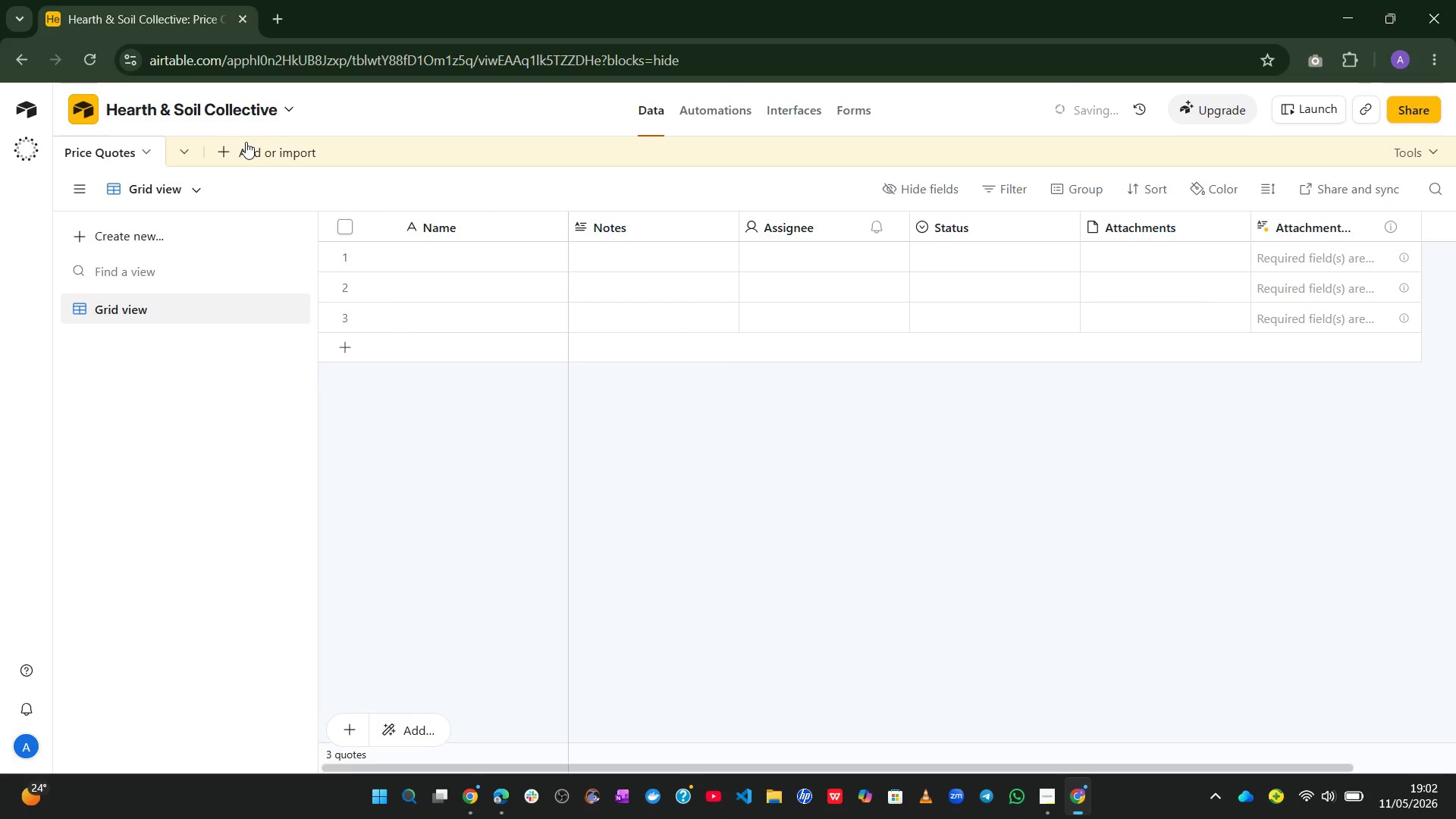 
left_click([237, 149])
 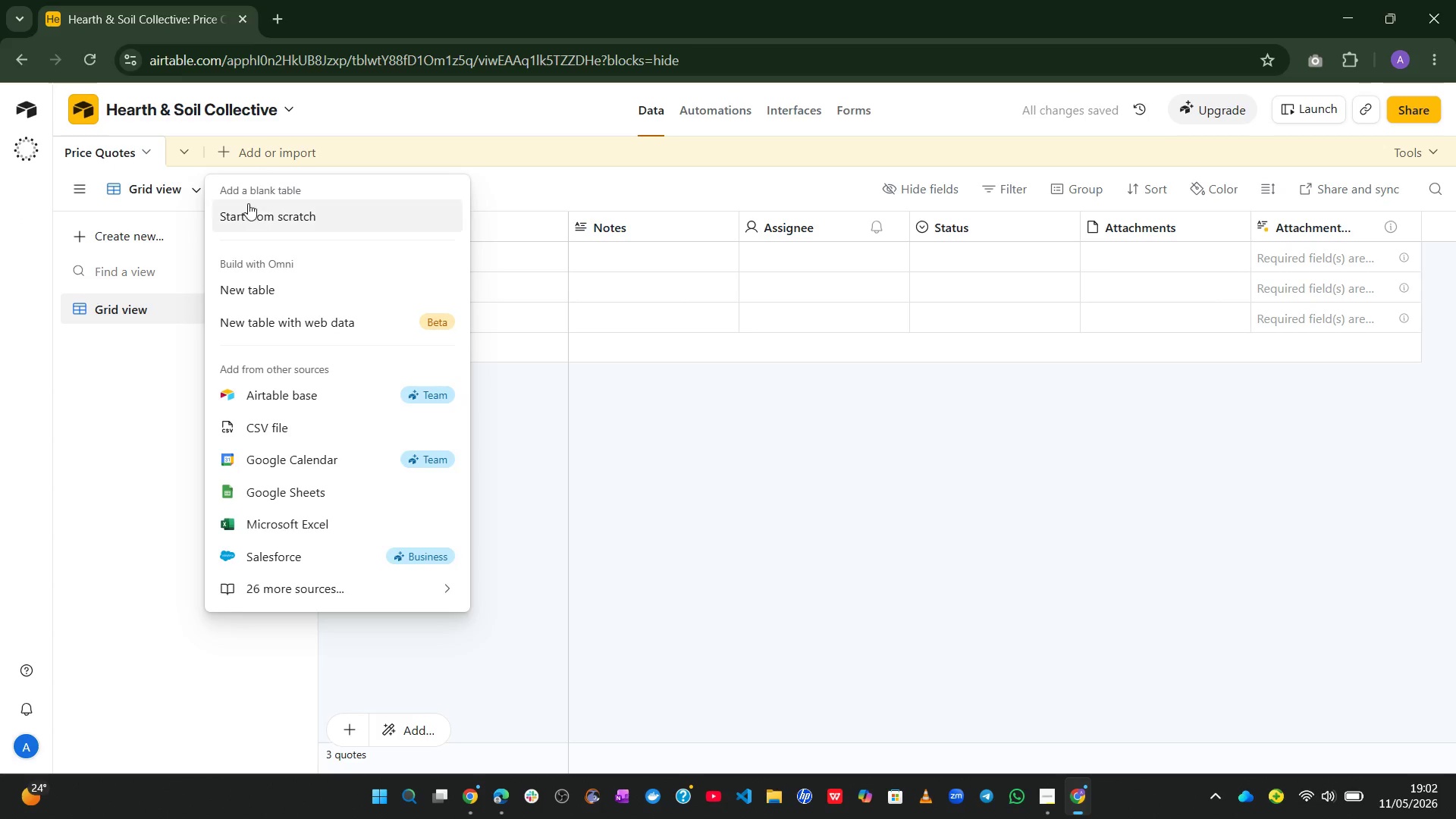 
left_click([248, 211])
 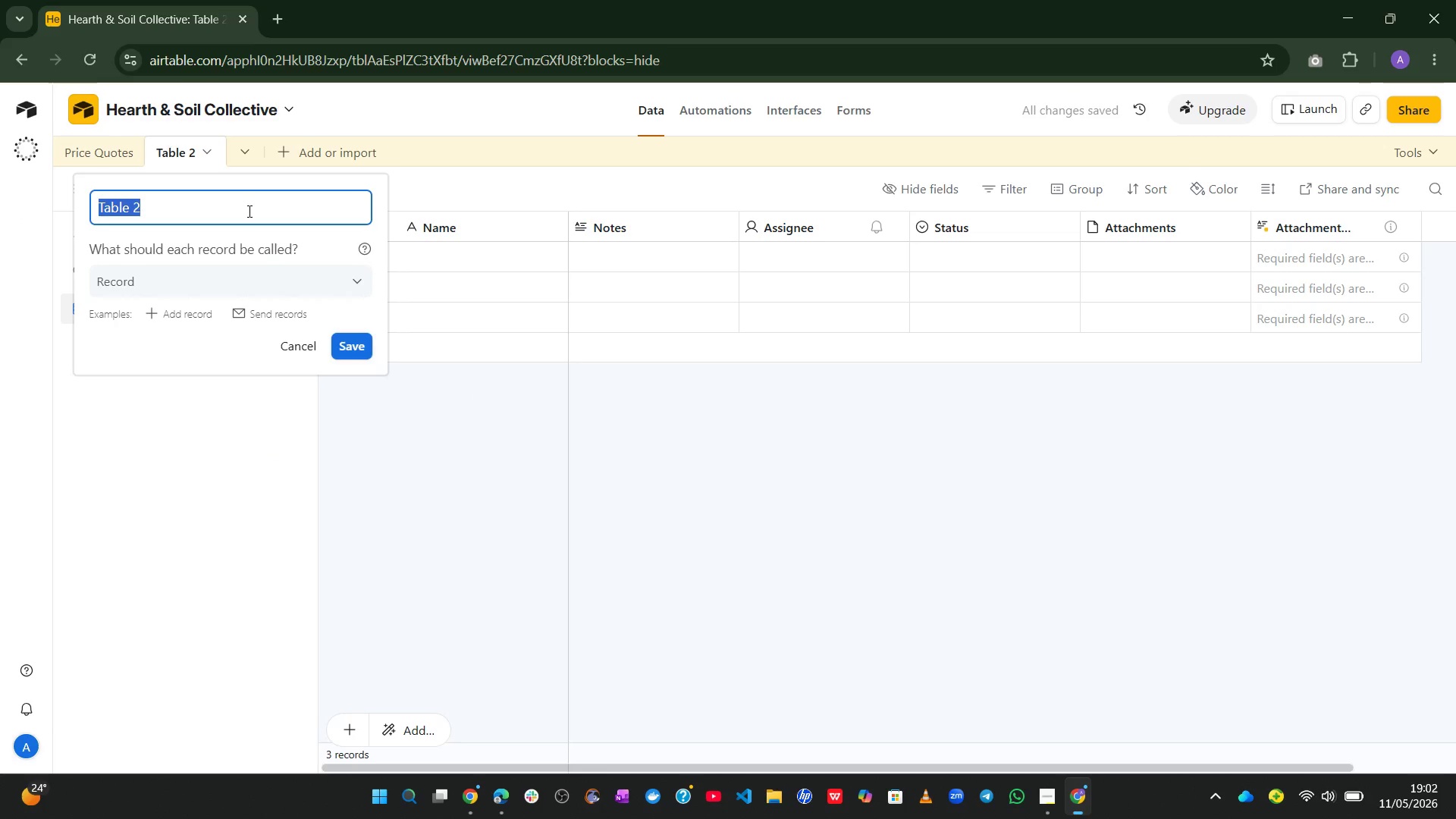 
wait(7.62)
 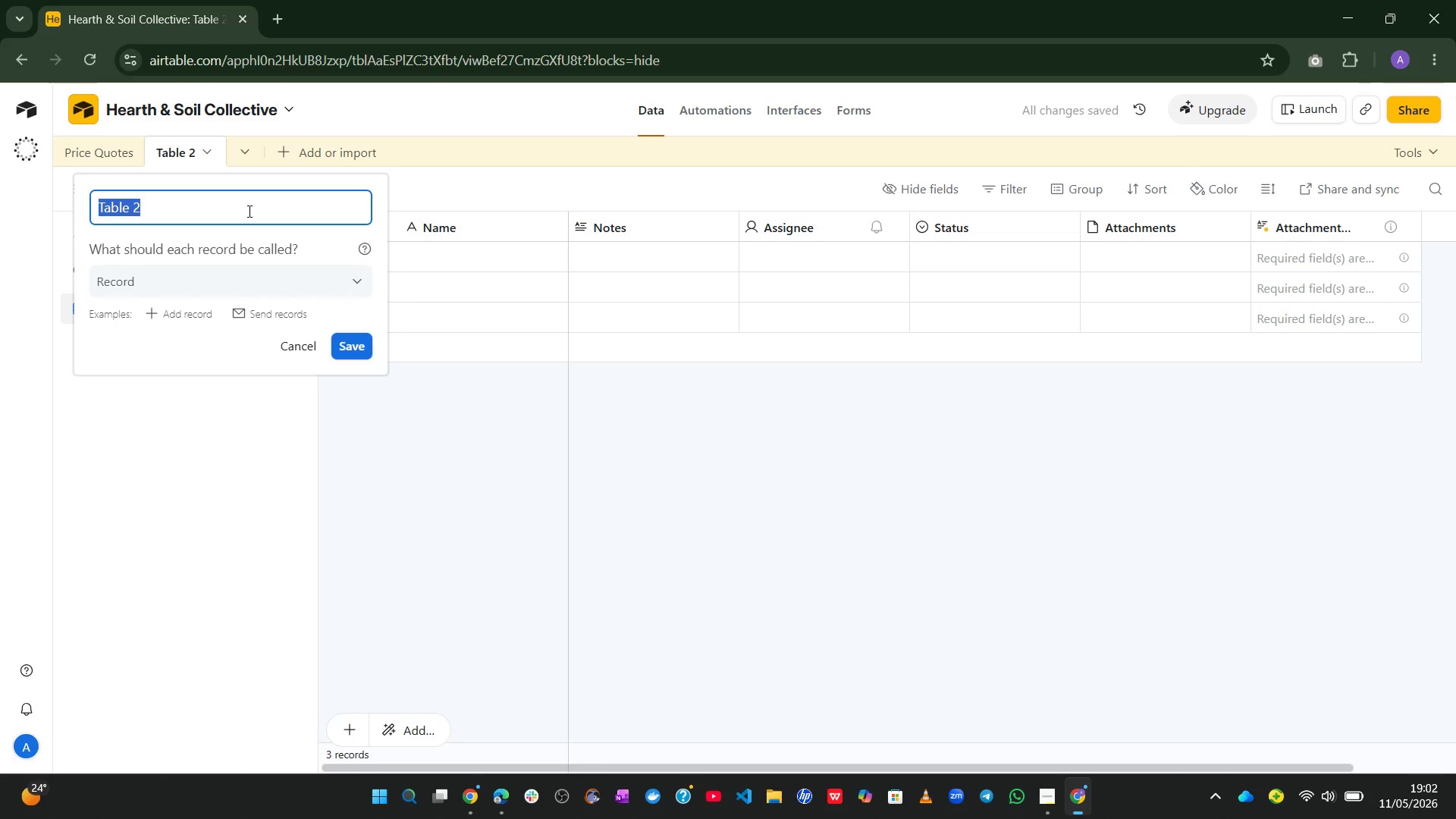 
type(Ingre)
 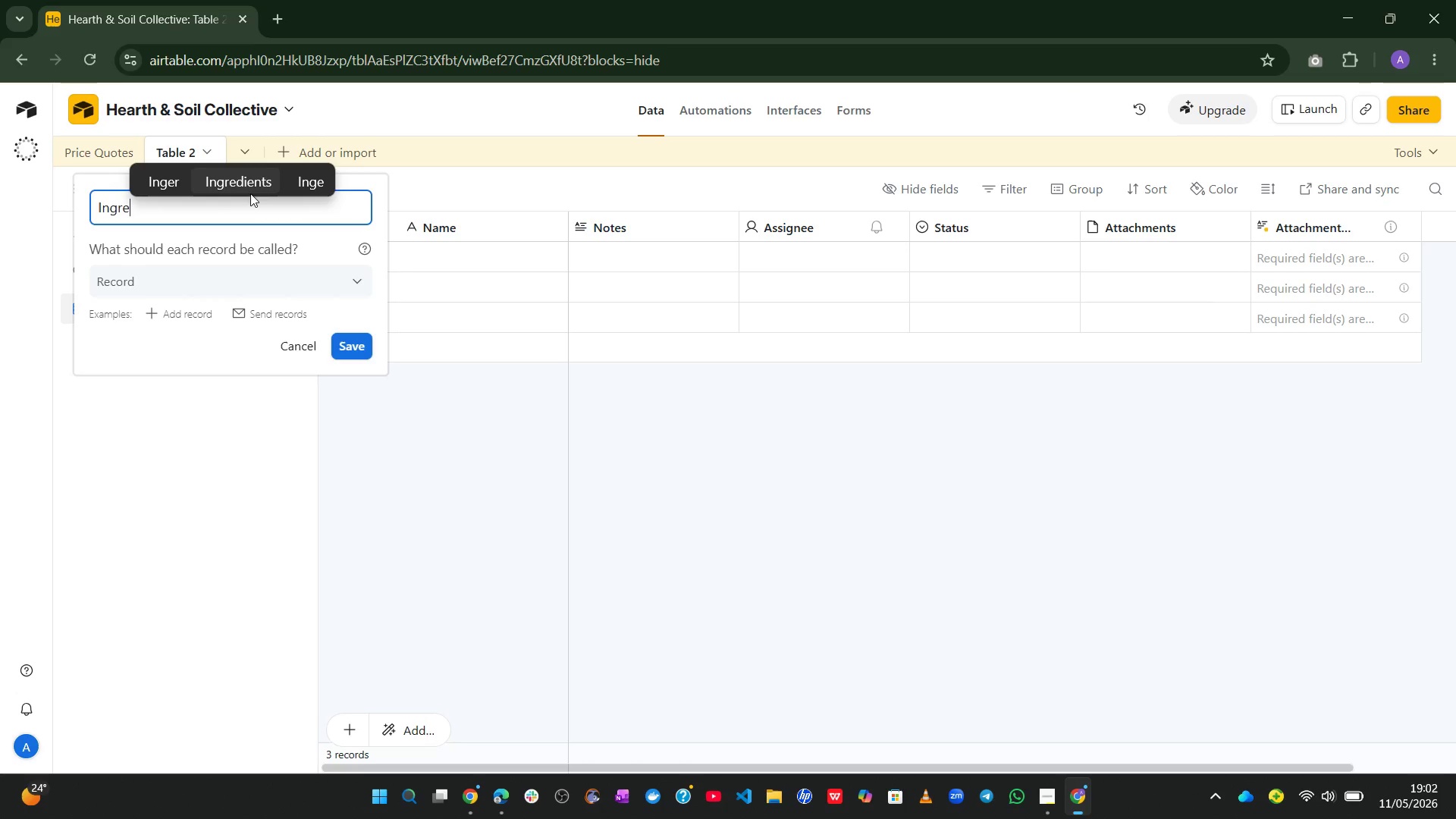 
left_click([251, 185])
 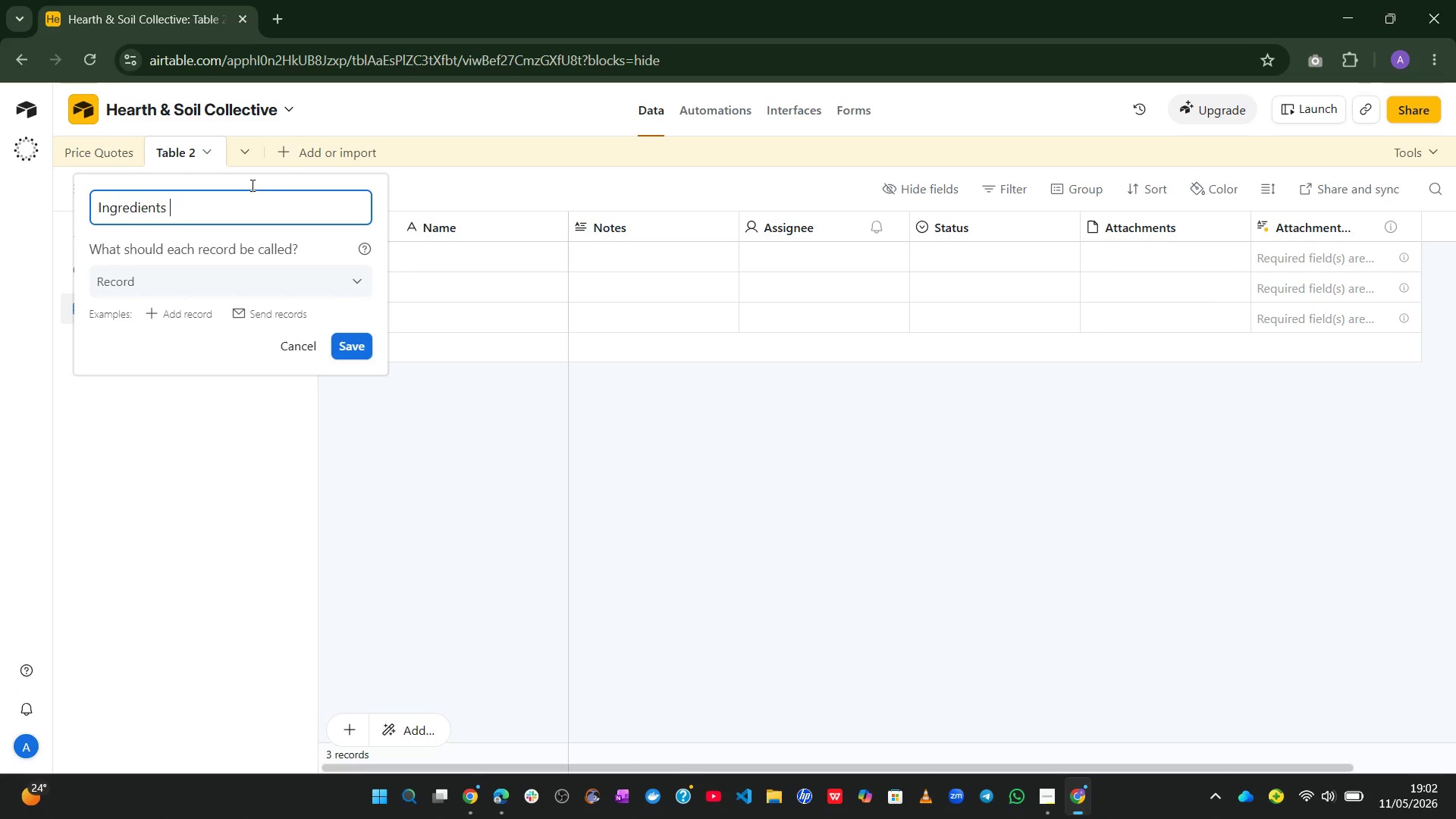 
key(Backspace)
 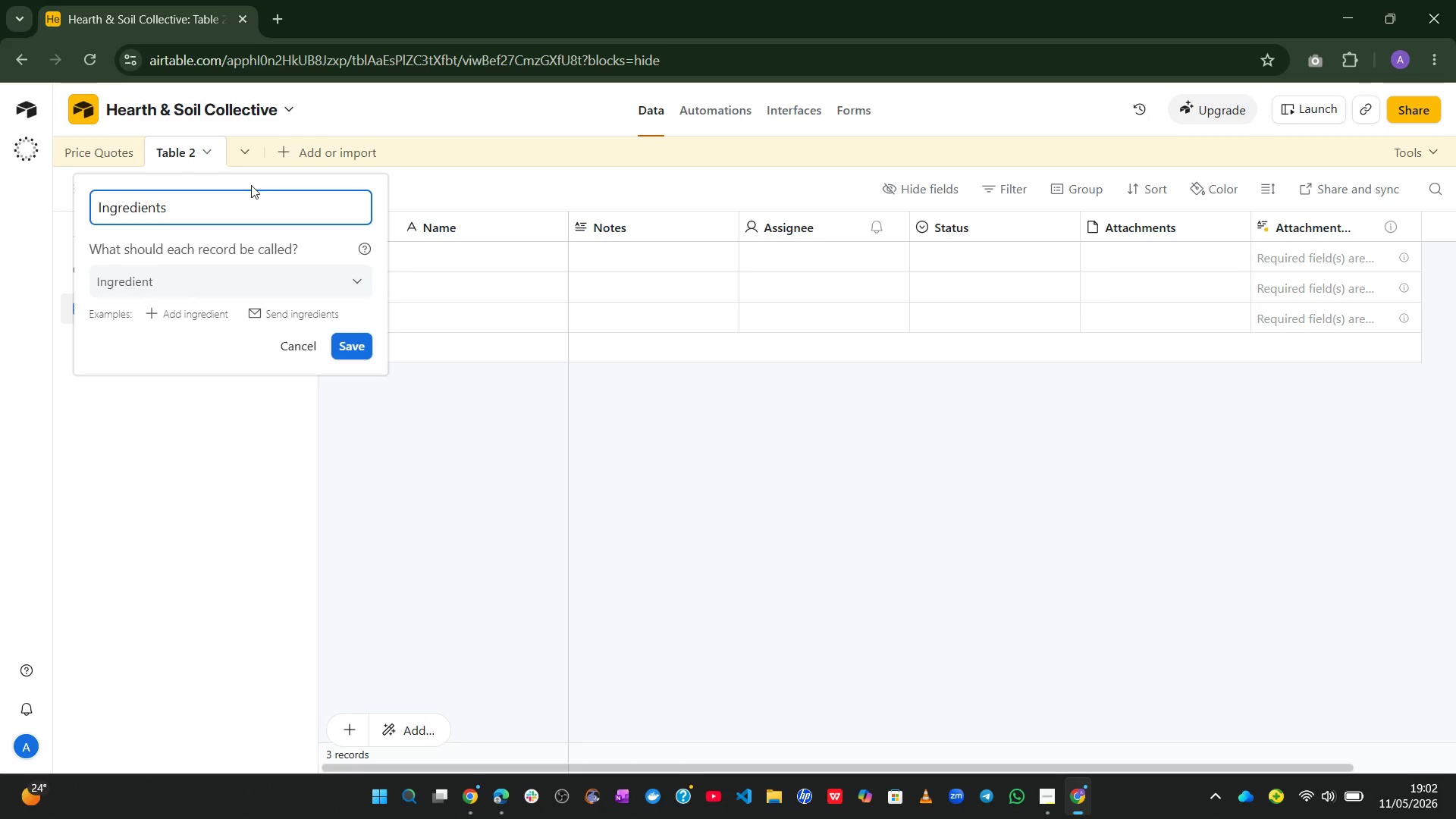 
hold_key(key=Enter, duration=12.47)
 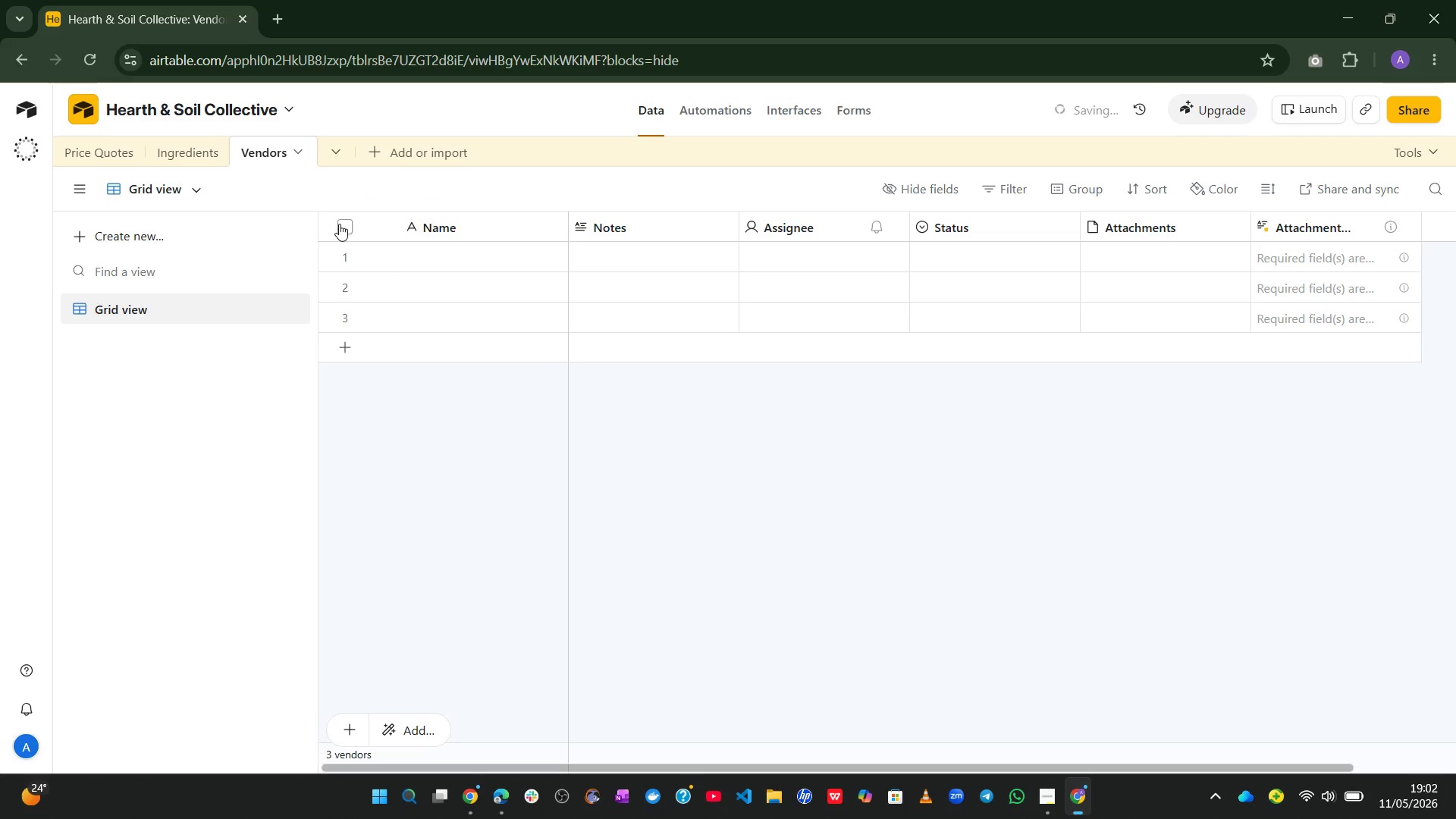 
left_click([315, 152])
 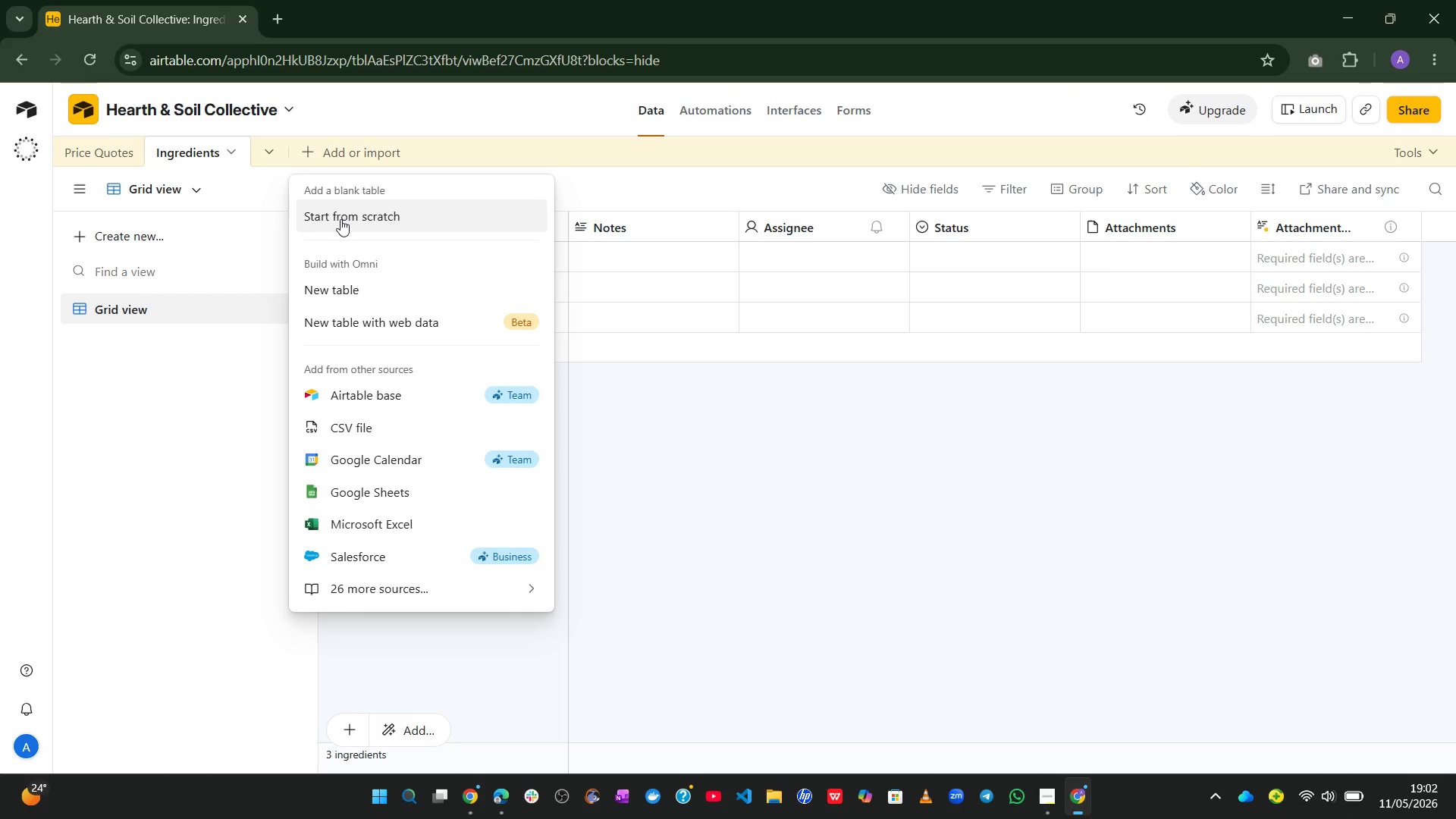 
left_click([339, 224])
 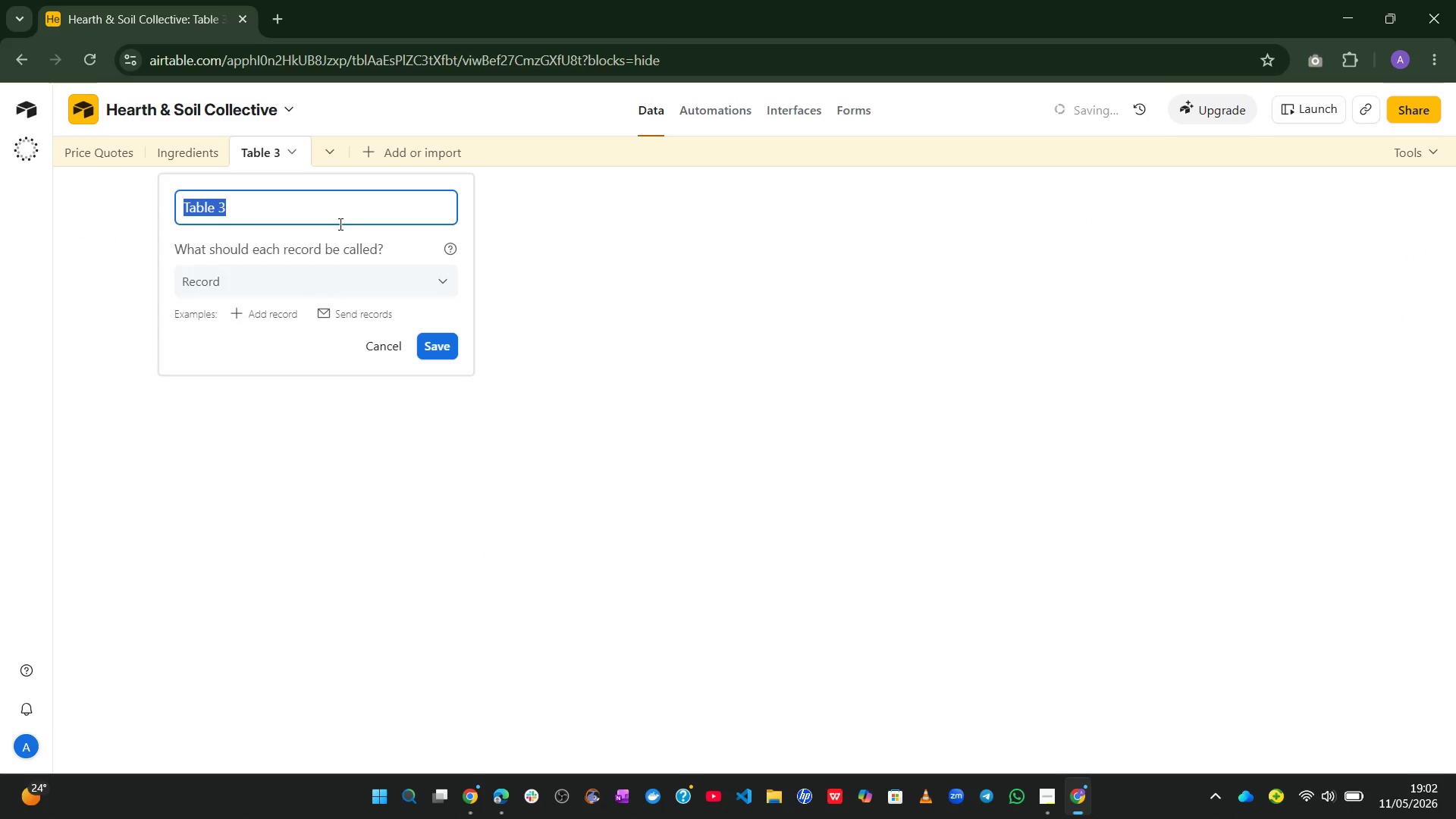 
type(Vendora)
key(Backspace)
type(s)
 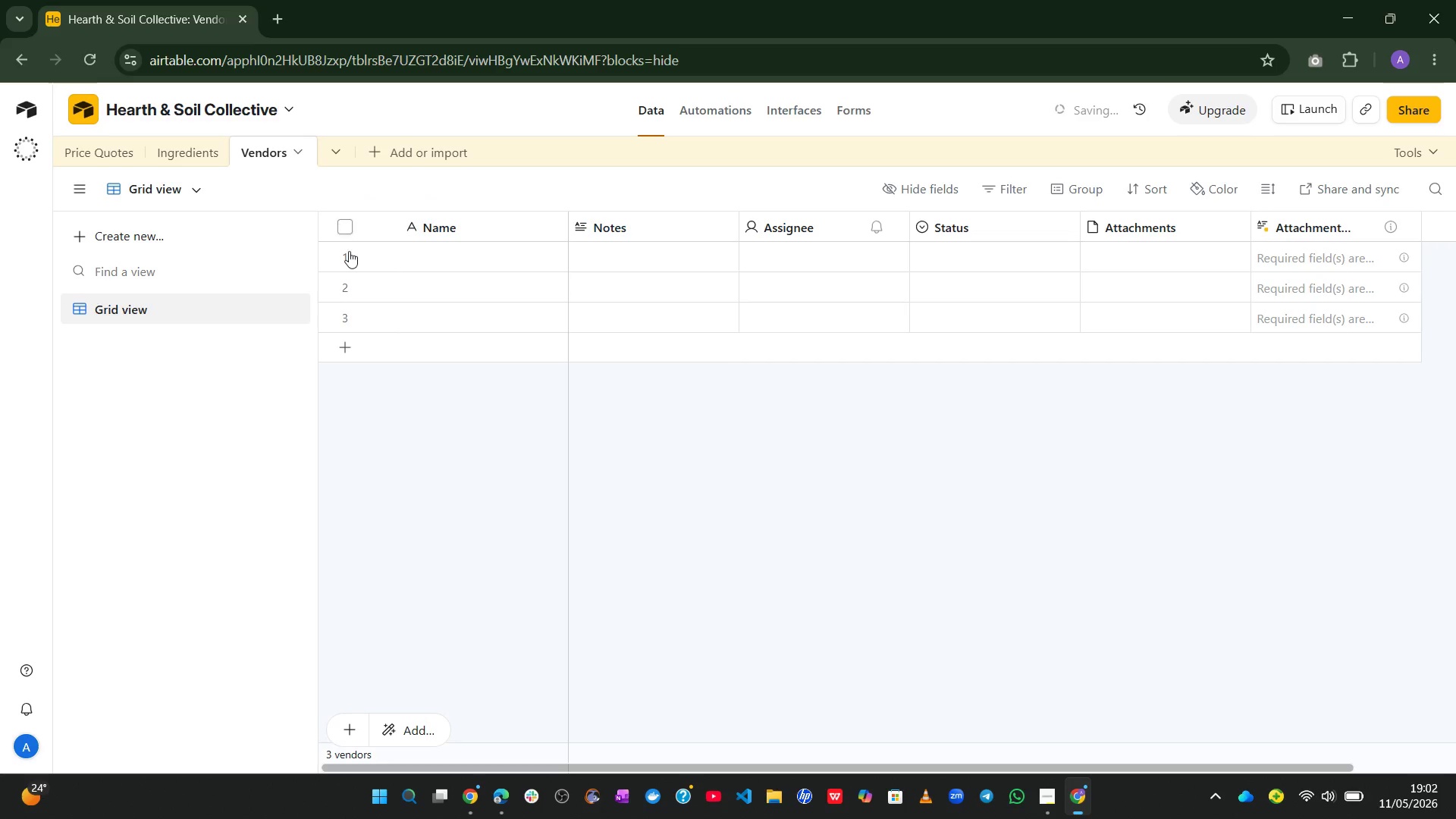 
left_click([394, 442])
 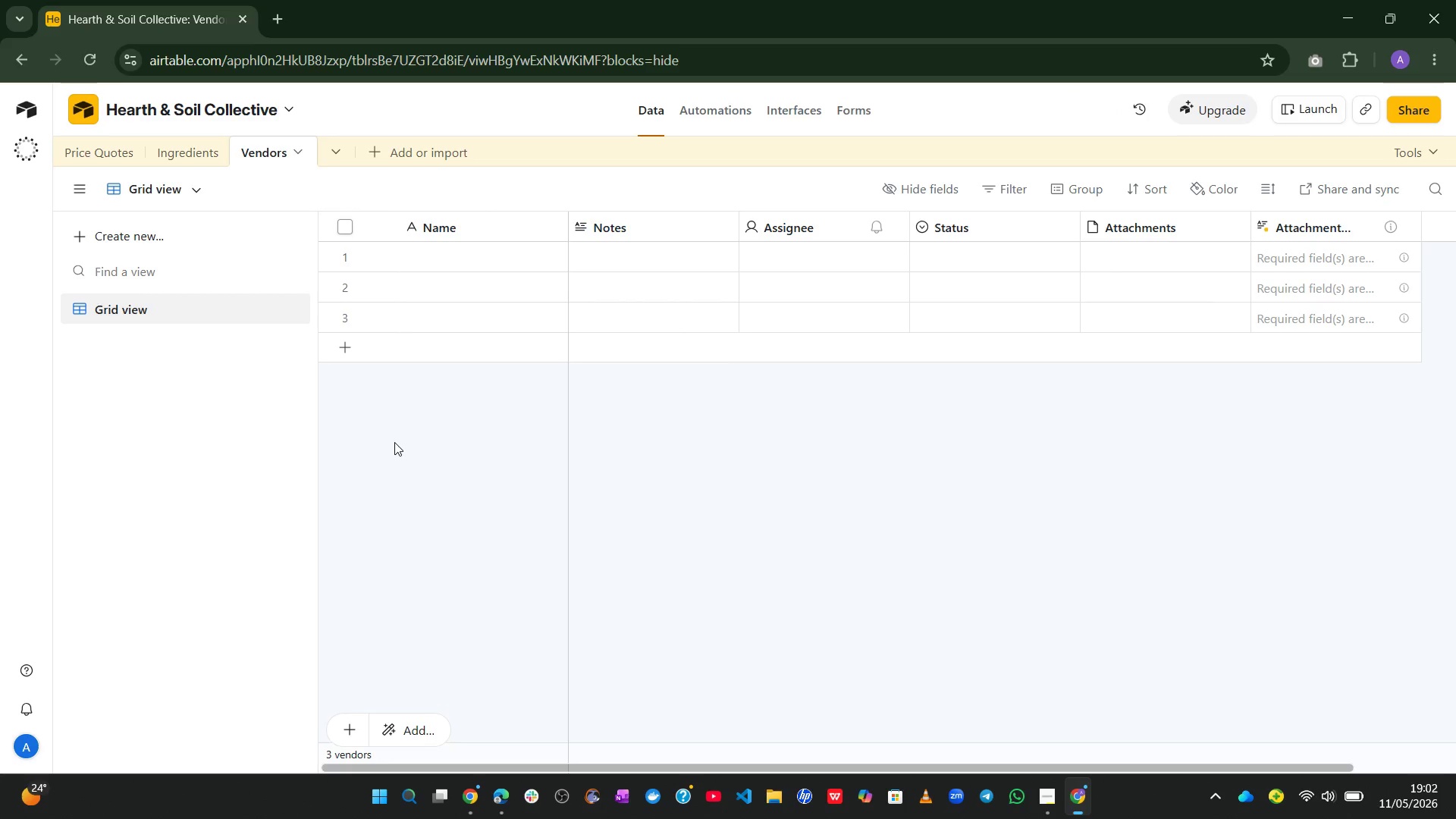 
wait(10.38)
 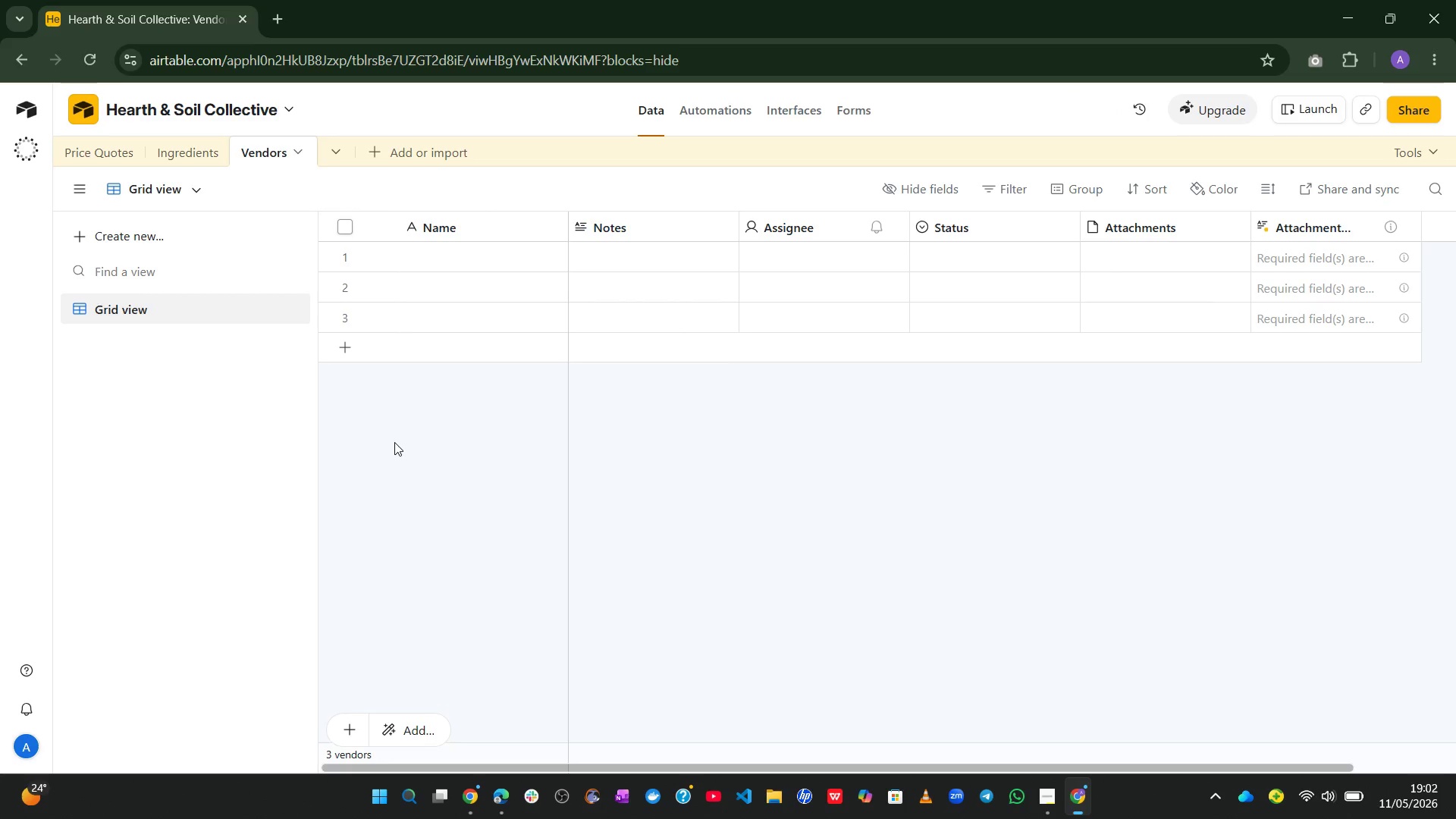 
left_click([80, 152])
 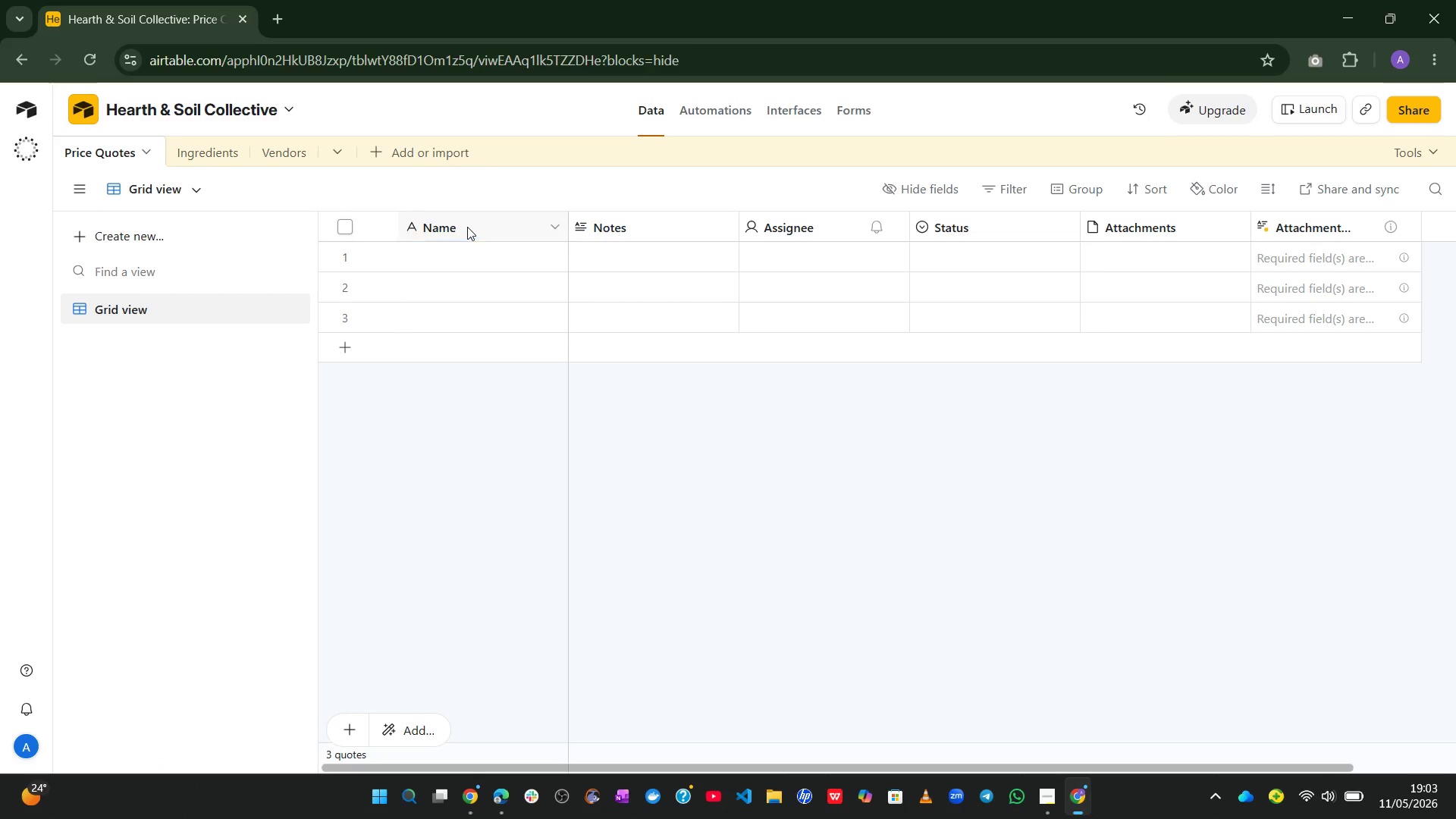 
double_click([466, 226])
 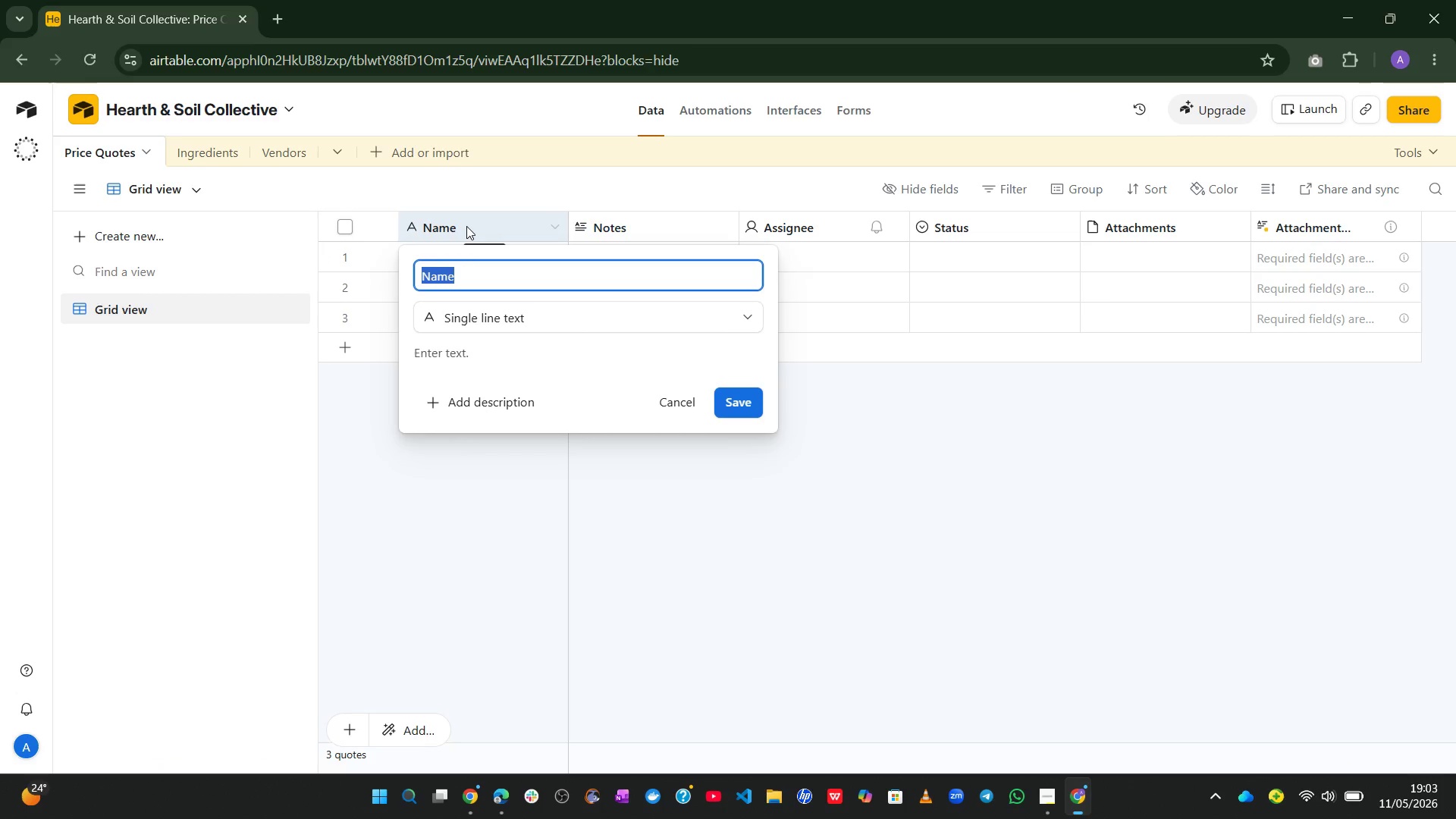 
type(QUote )
key(Backspace)
key(Backspace)
key(Backspace)
key(Backspace)
key(Backspace)
type(uote ID)
 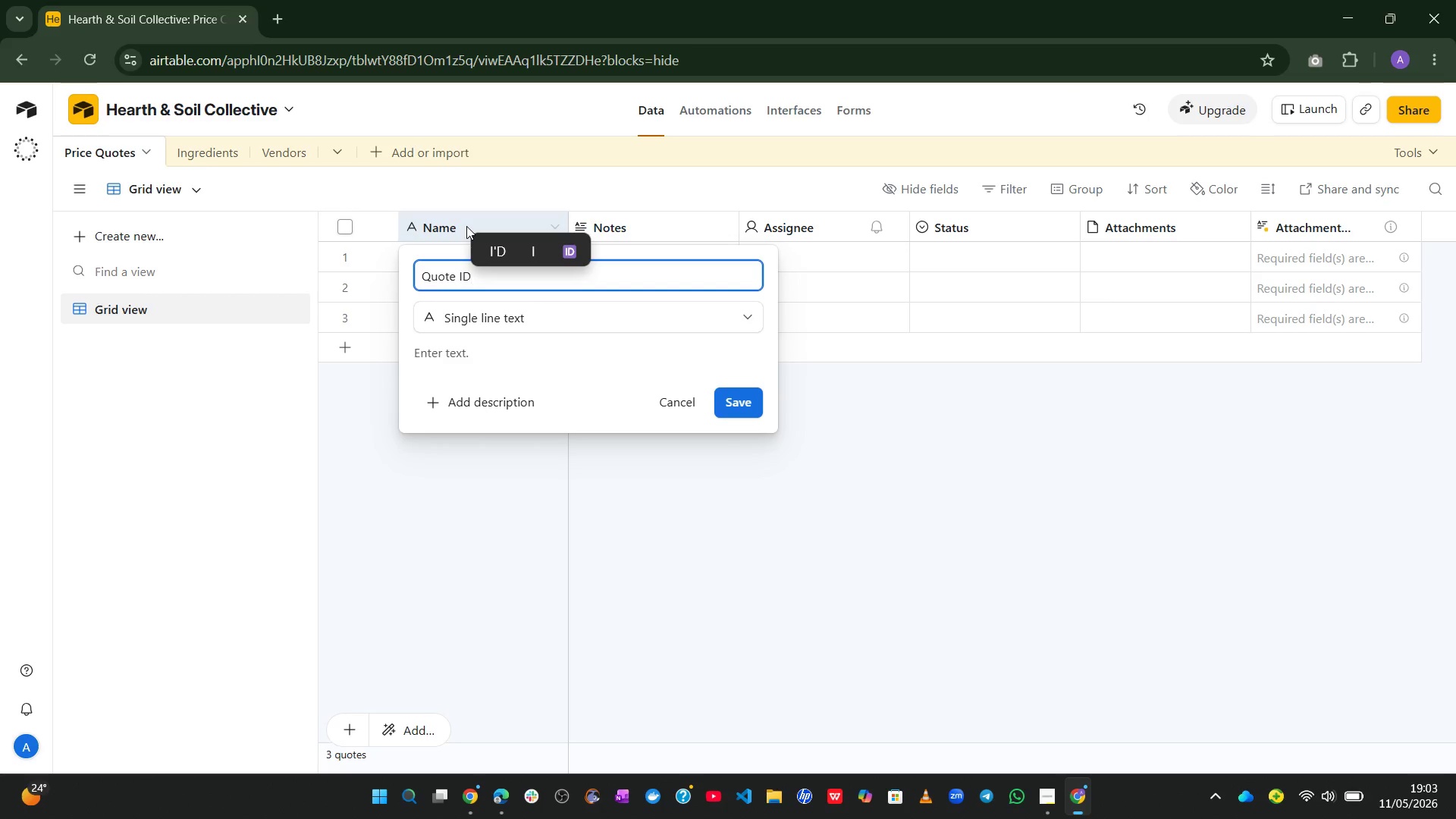 
key(Enter)
 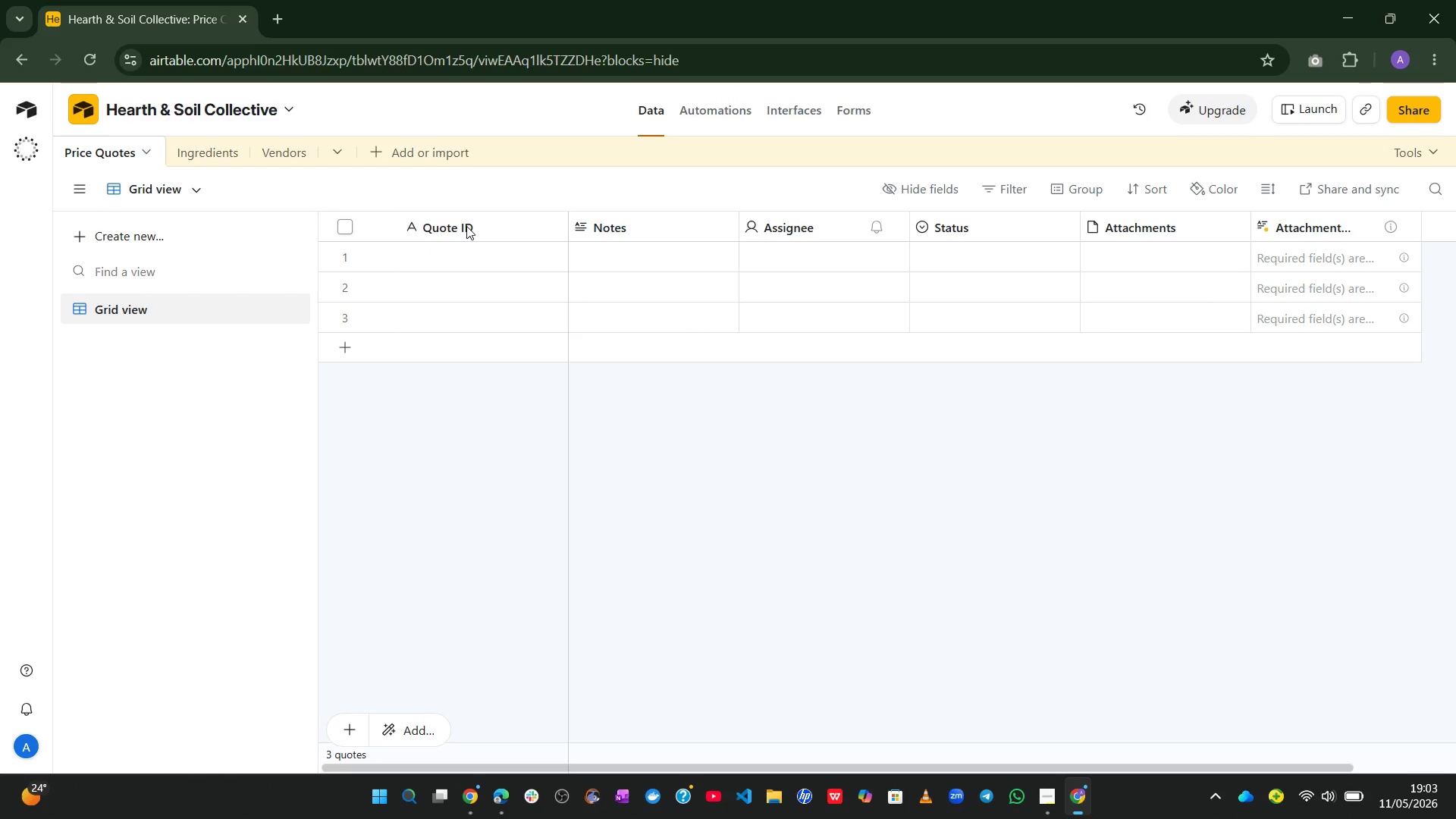 
wait(12.56)
 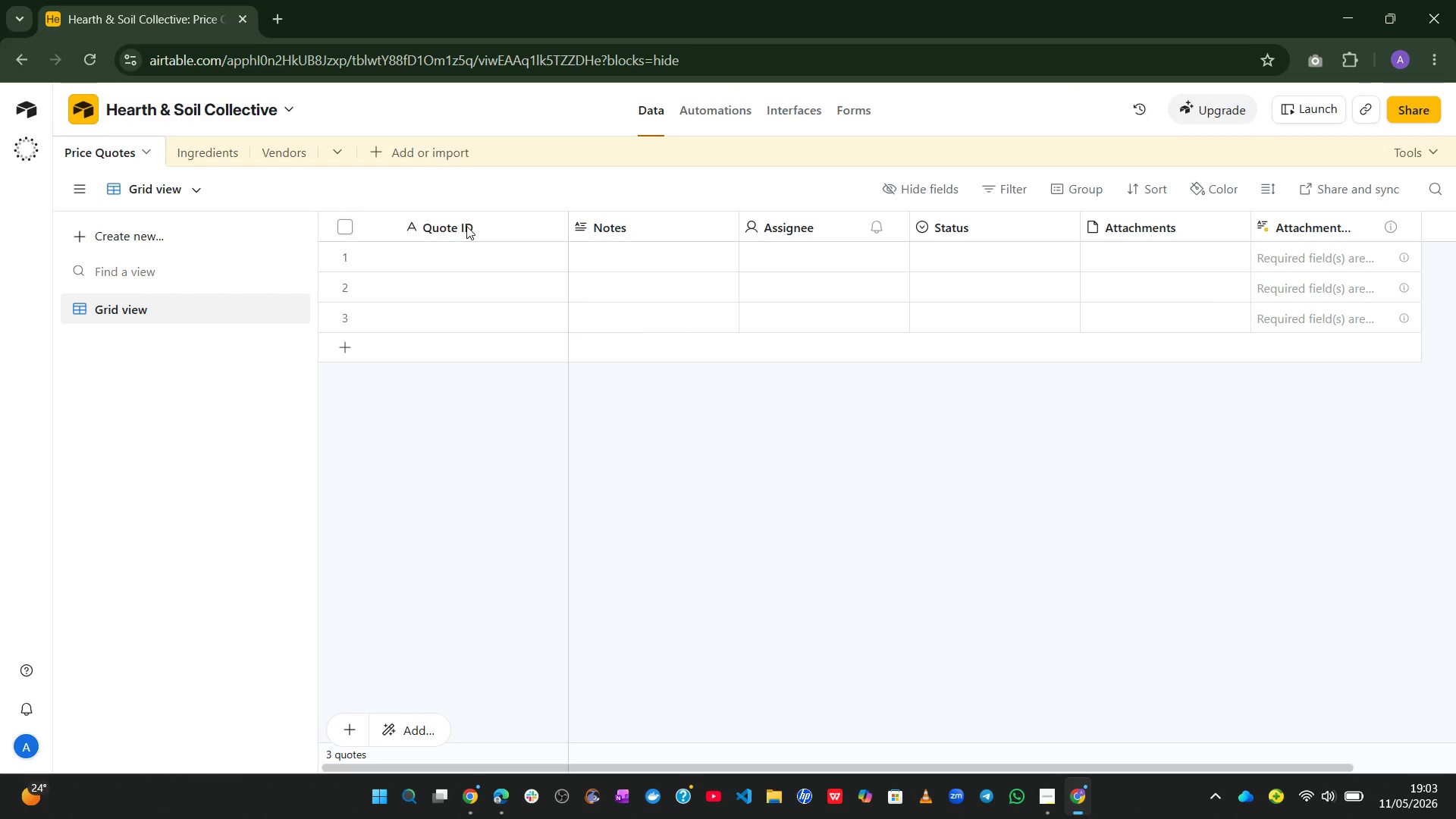 
double_click([616, 224])
 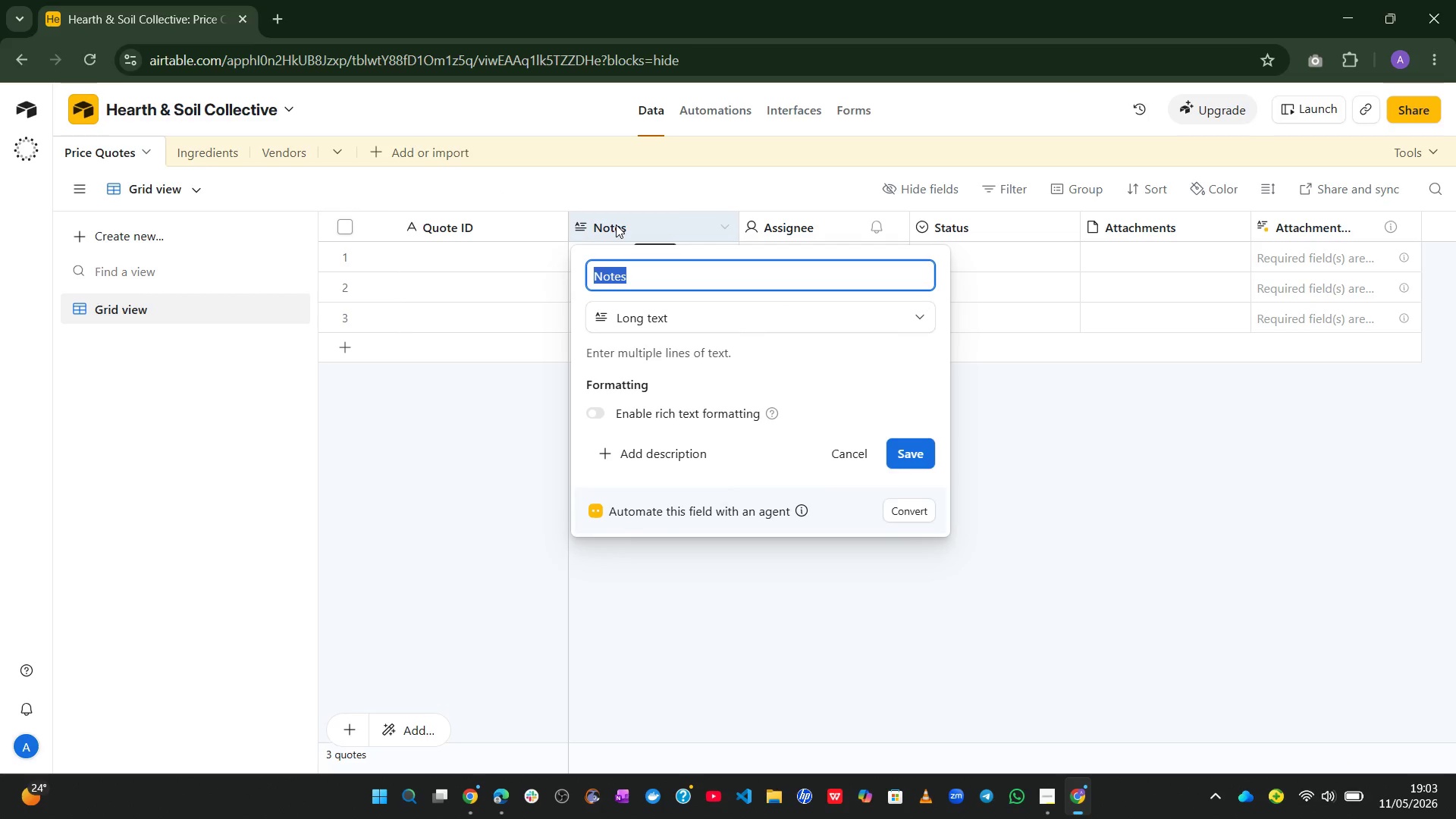 
hold_key(key=CapsLock, duration=0.31)
 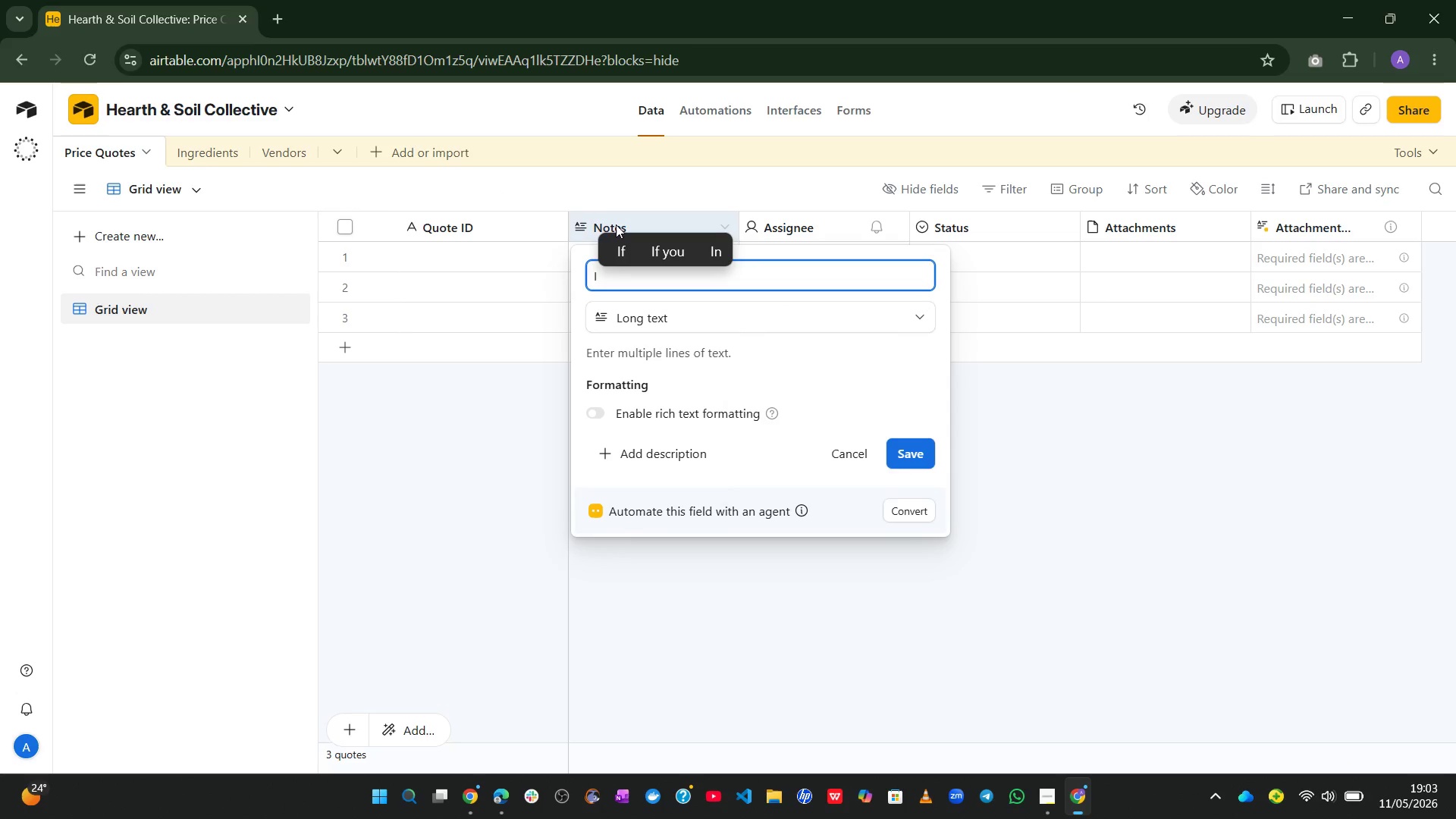 
type(I)
key(Backspace)
type(Item Name)
 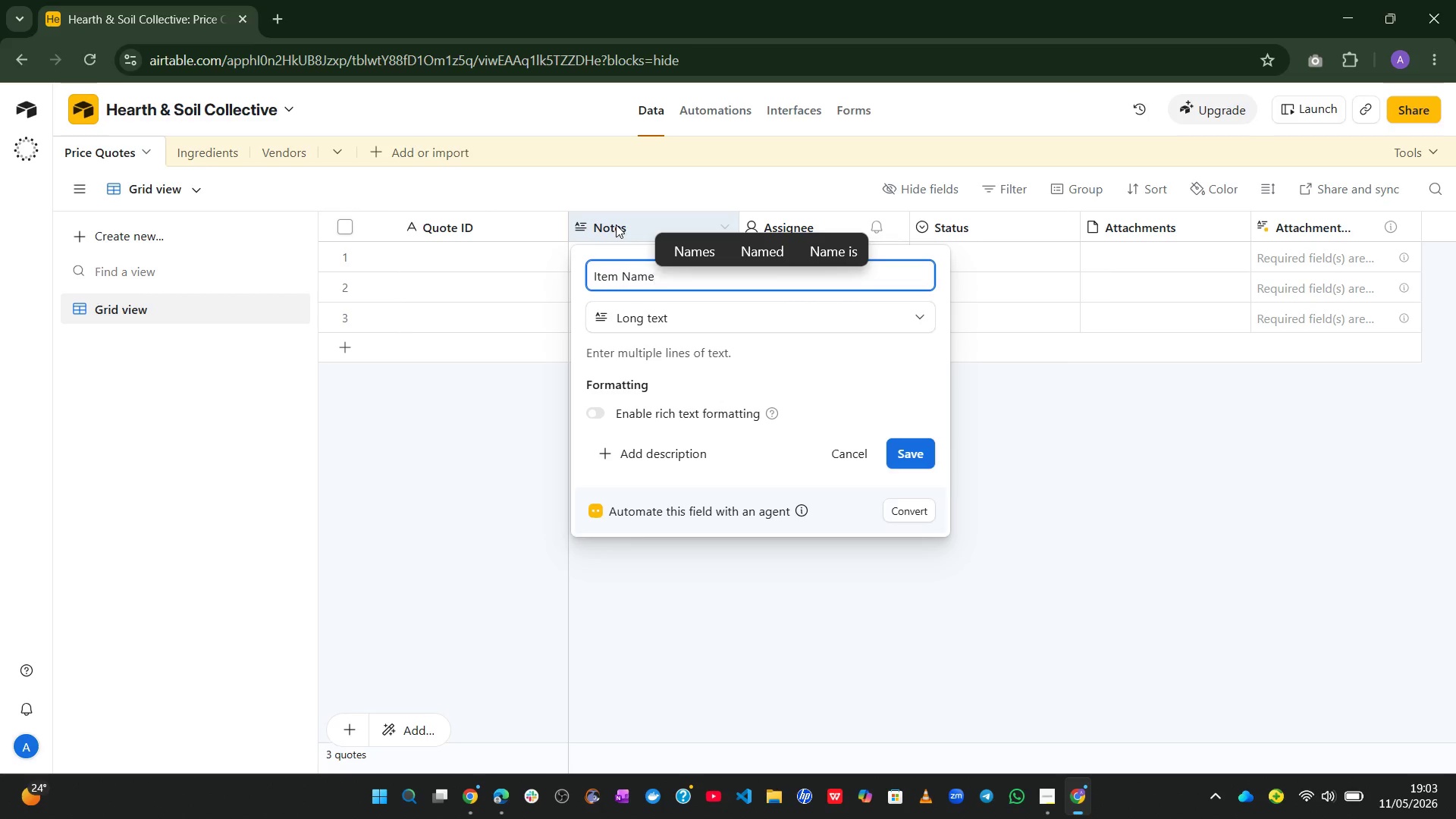 
left_click([716, 328])
 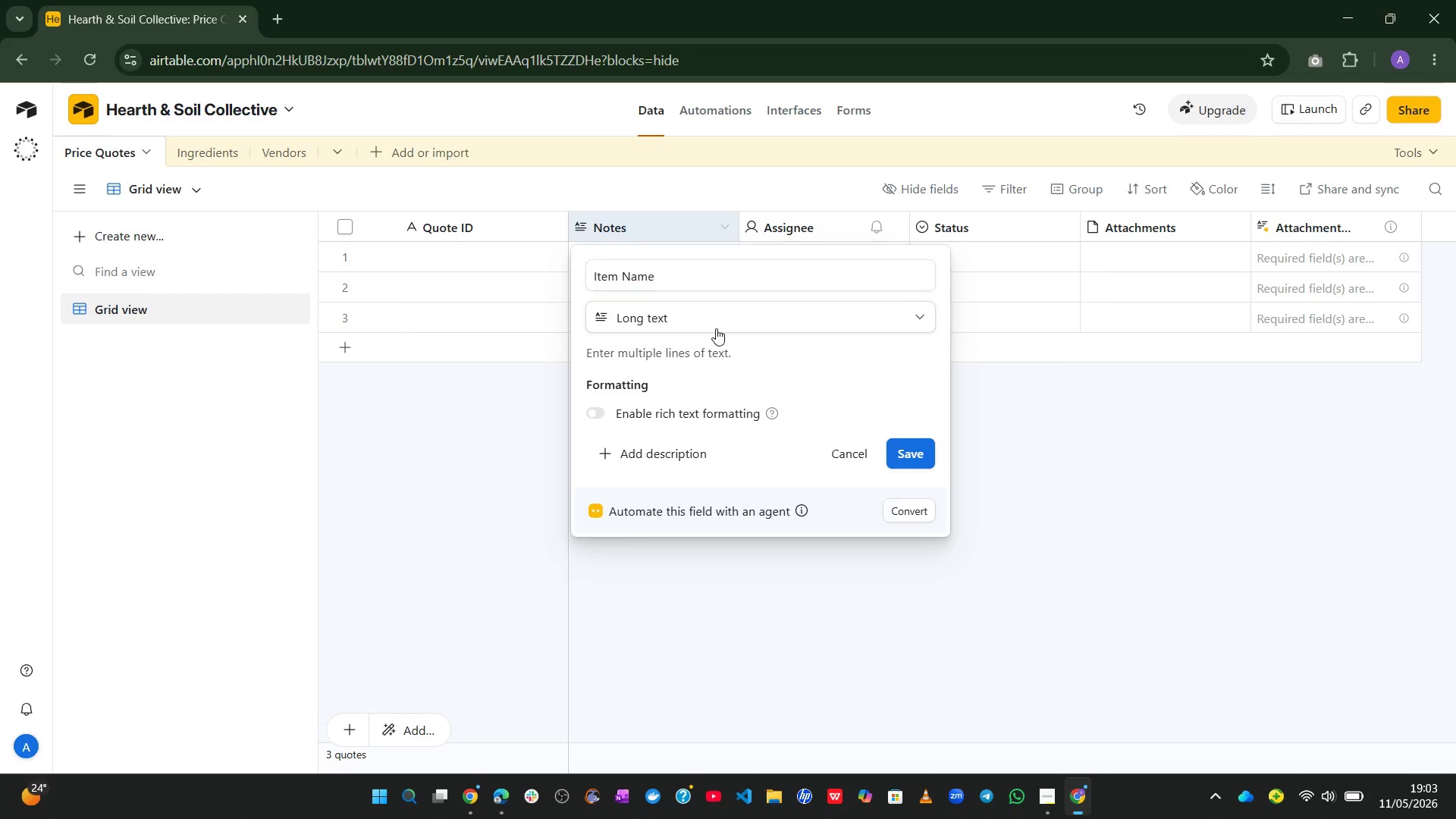 
mouse_move([716, 340])
 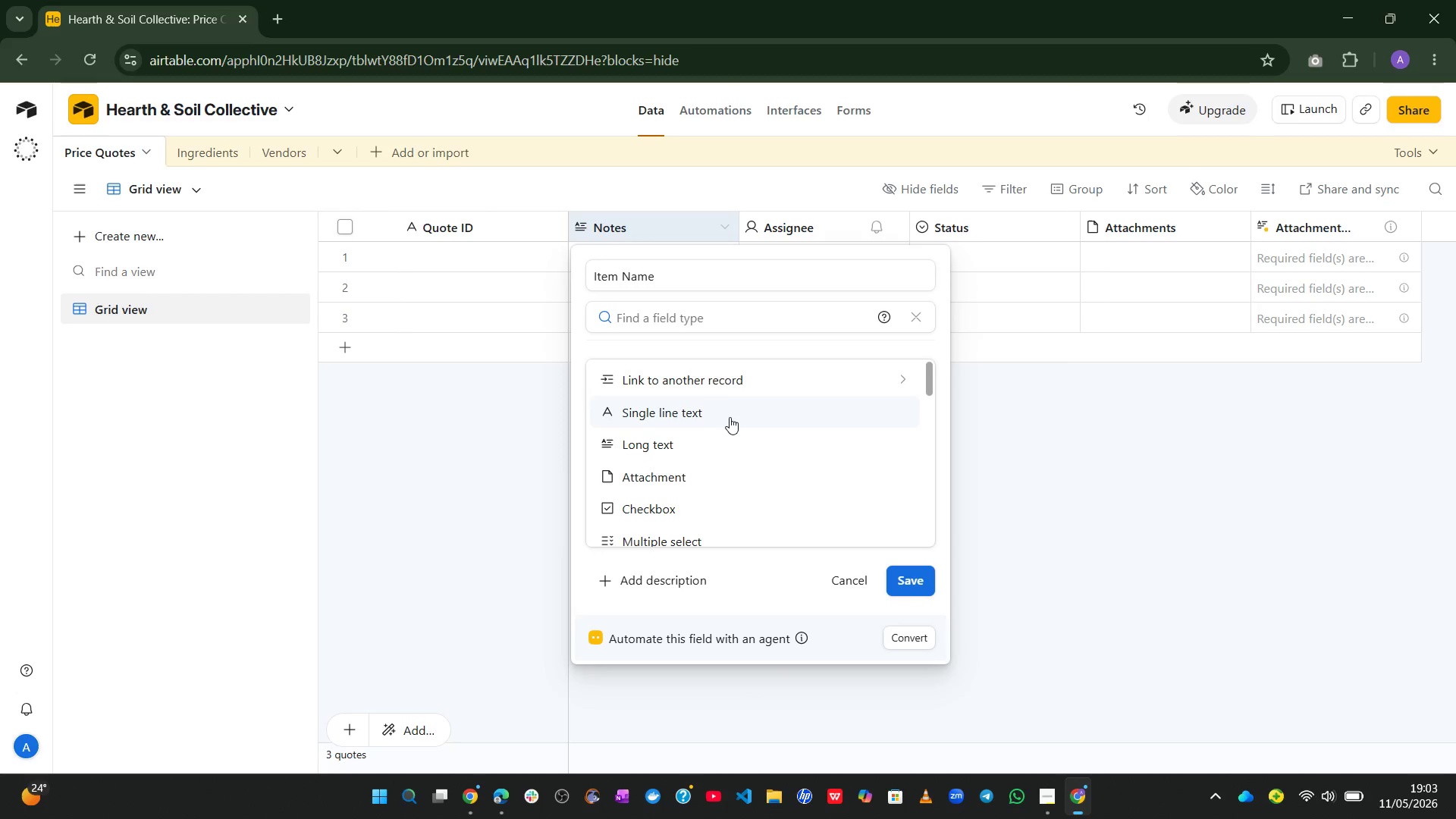 
left_click([732, 416])
 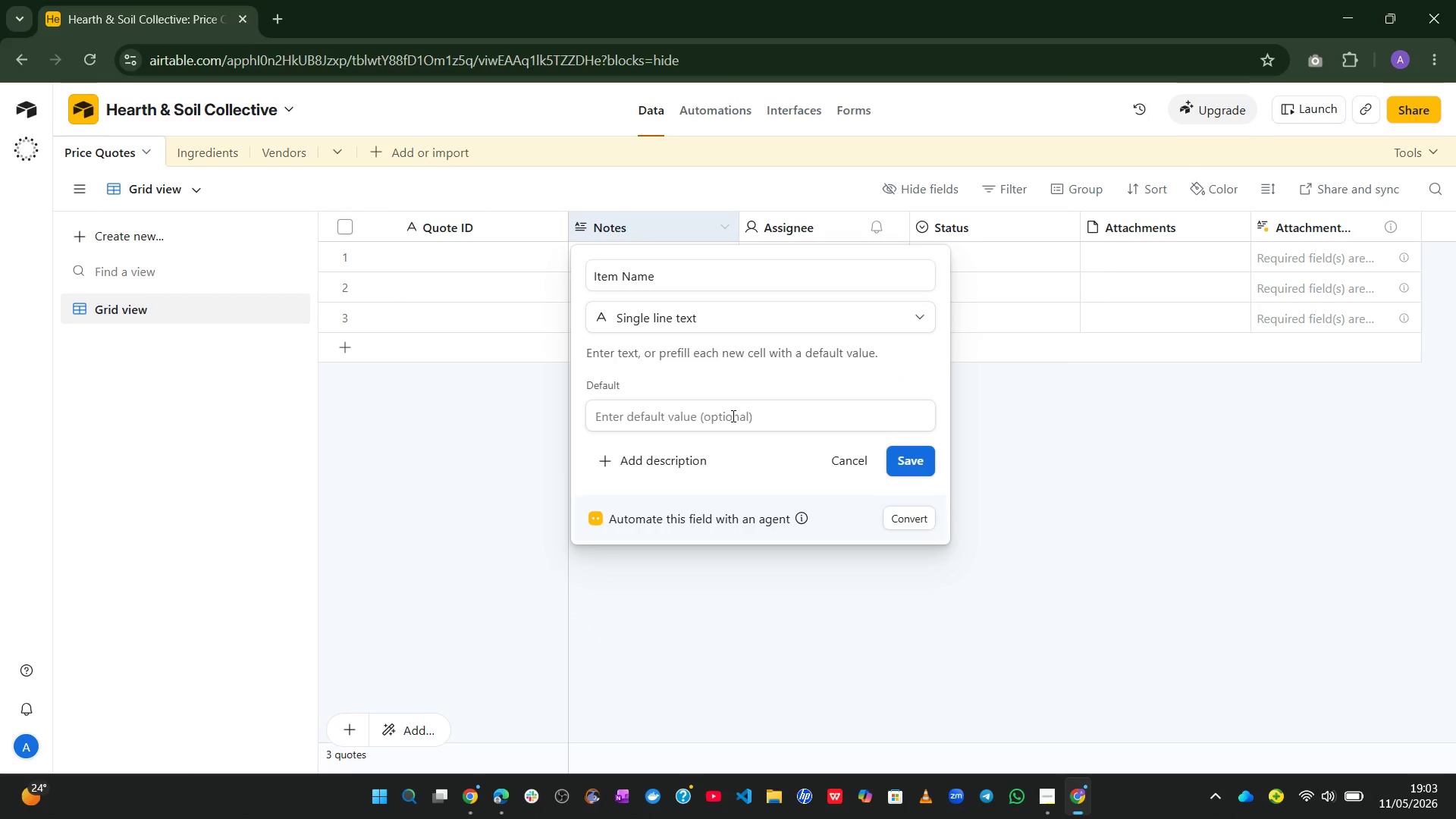 
key(Enter)
 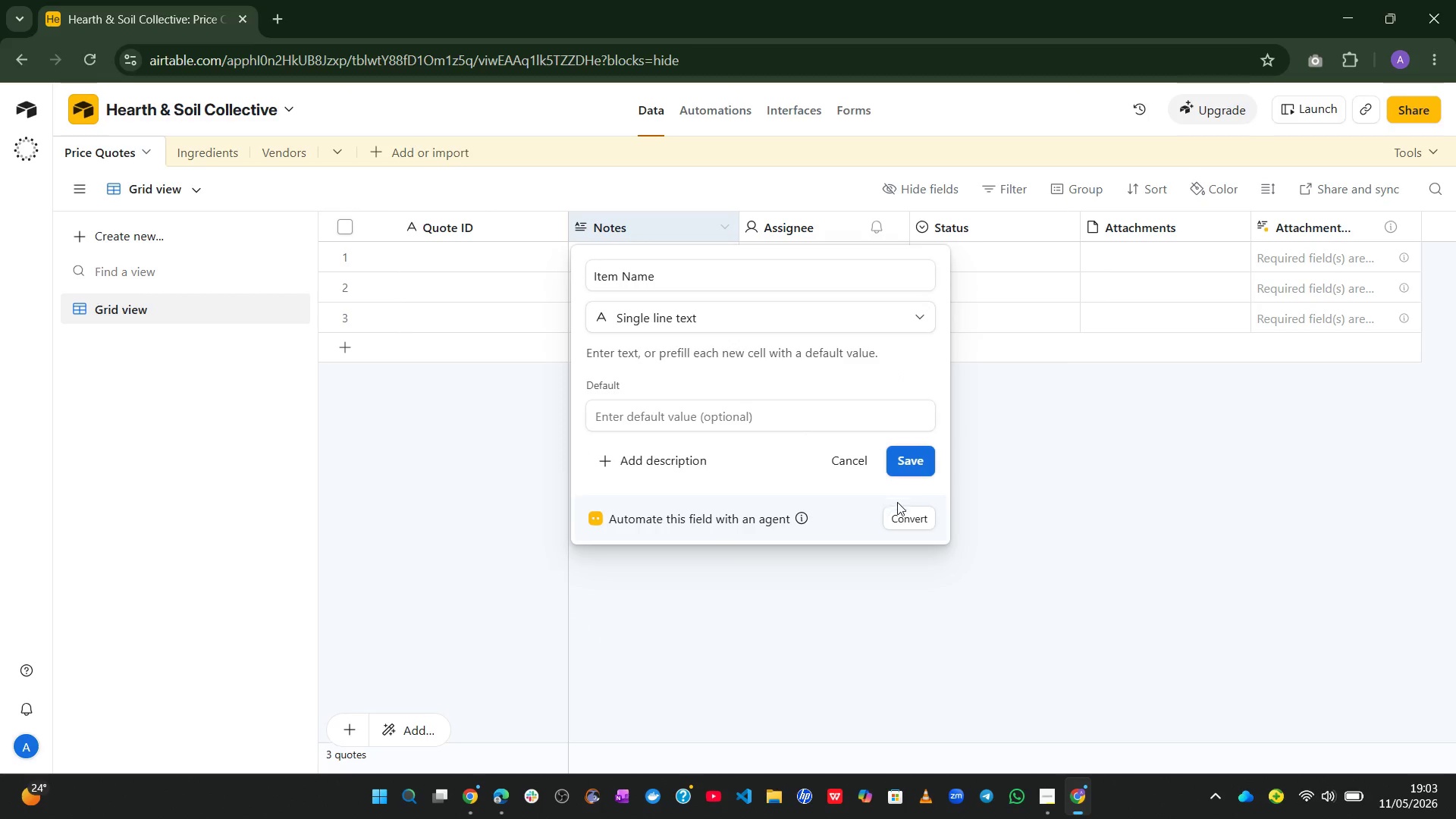 
left_click([911, 465])
 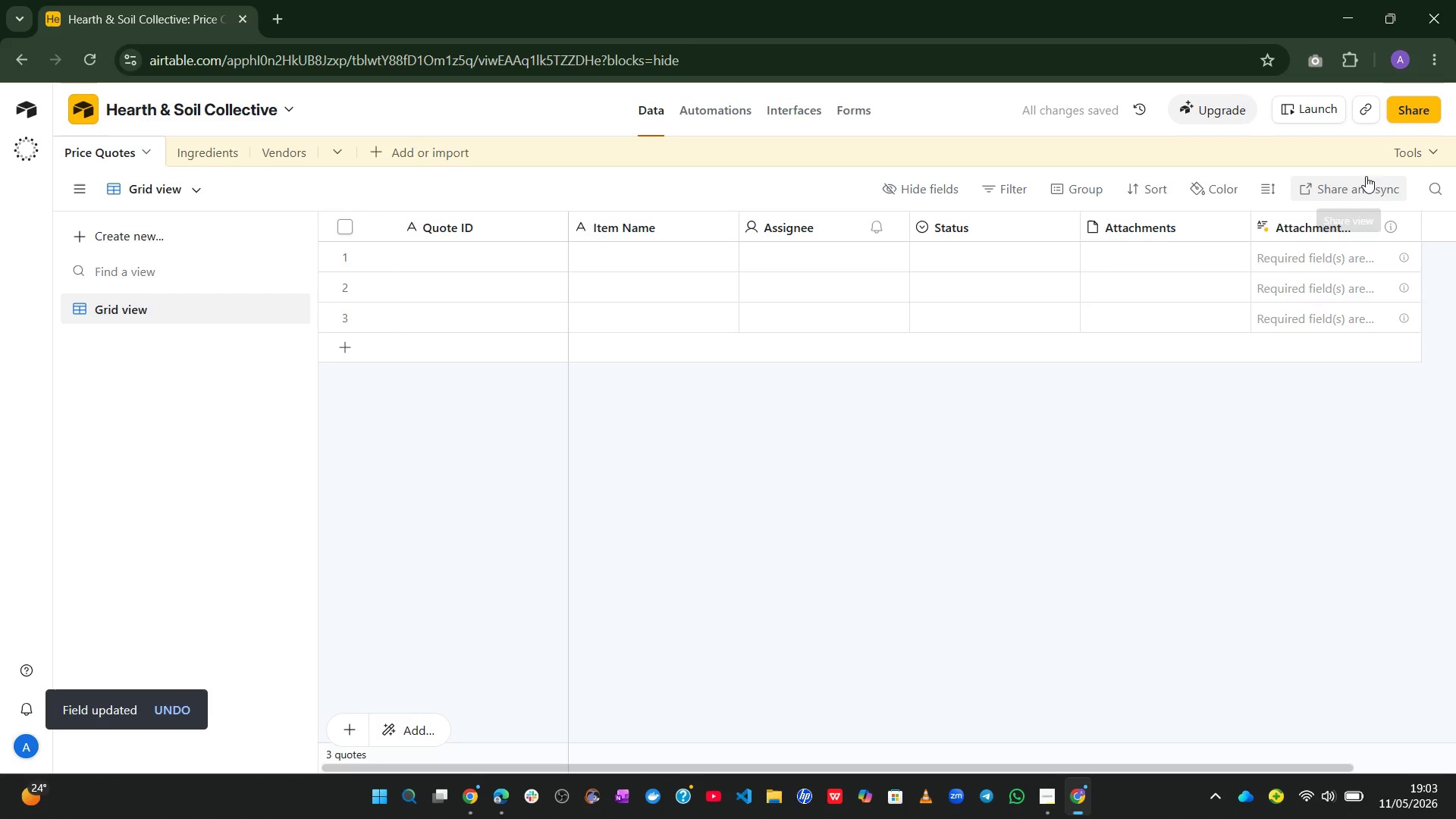 
right_click([1303, 221])
 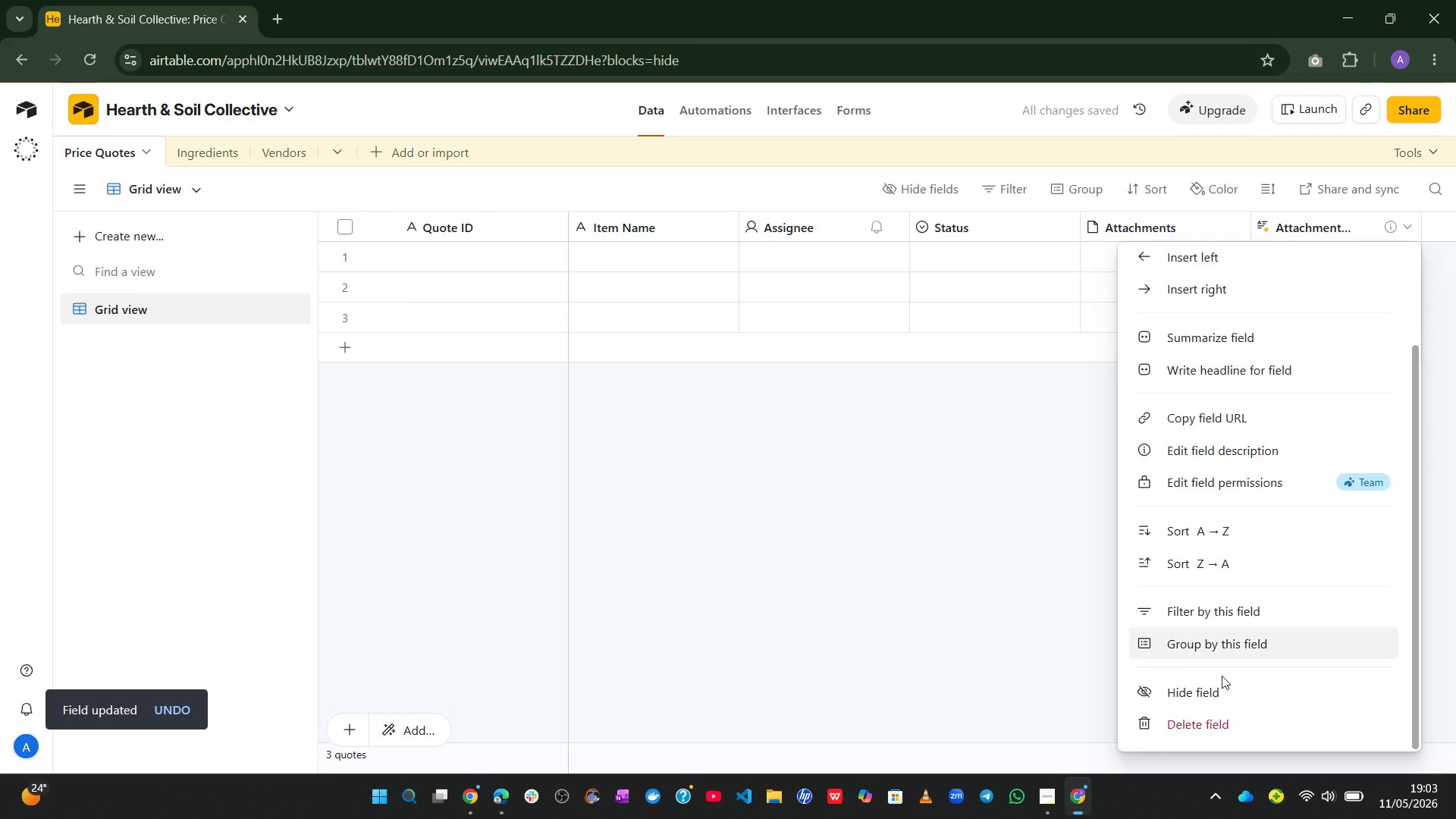 
left_click([1207, 715])
 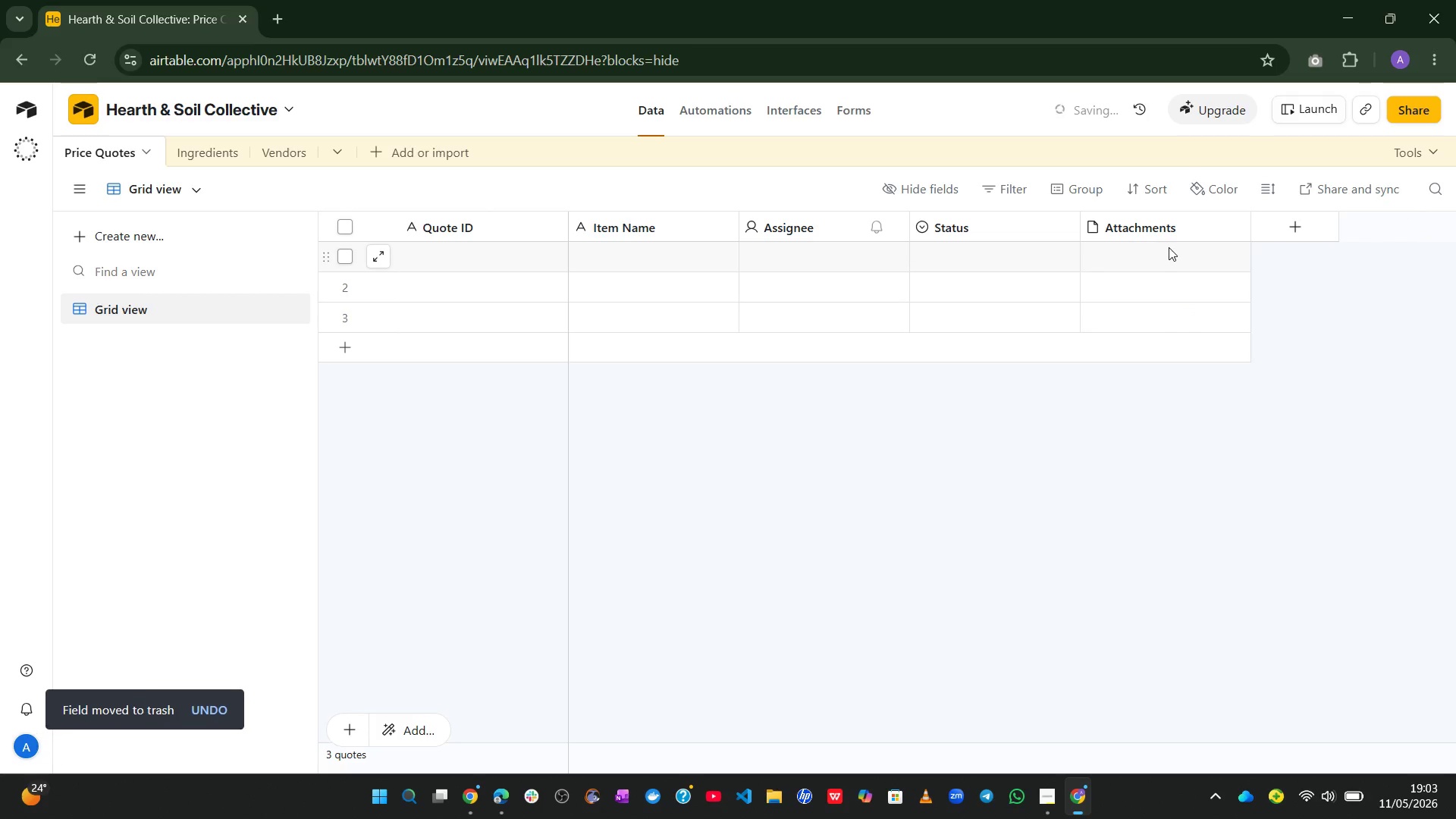 
right_click([1163, 216])
 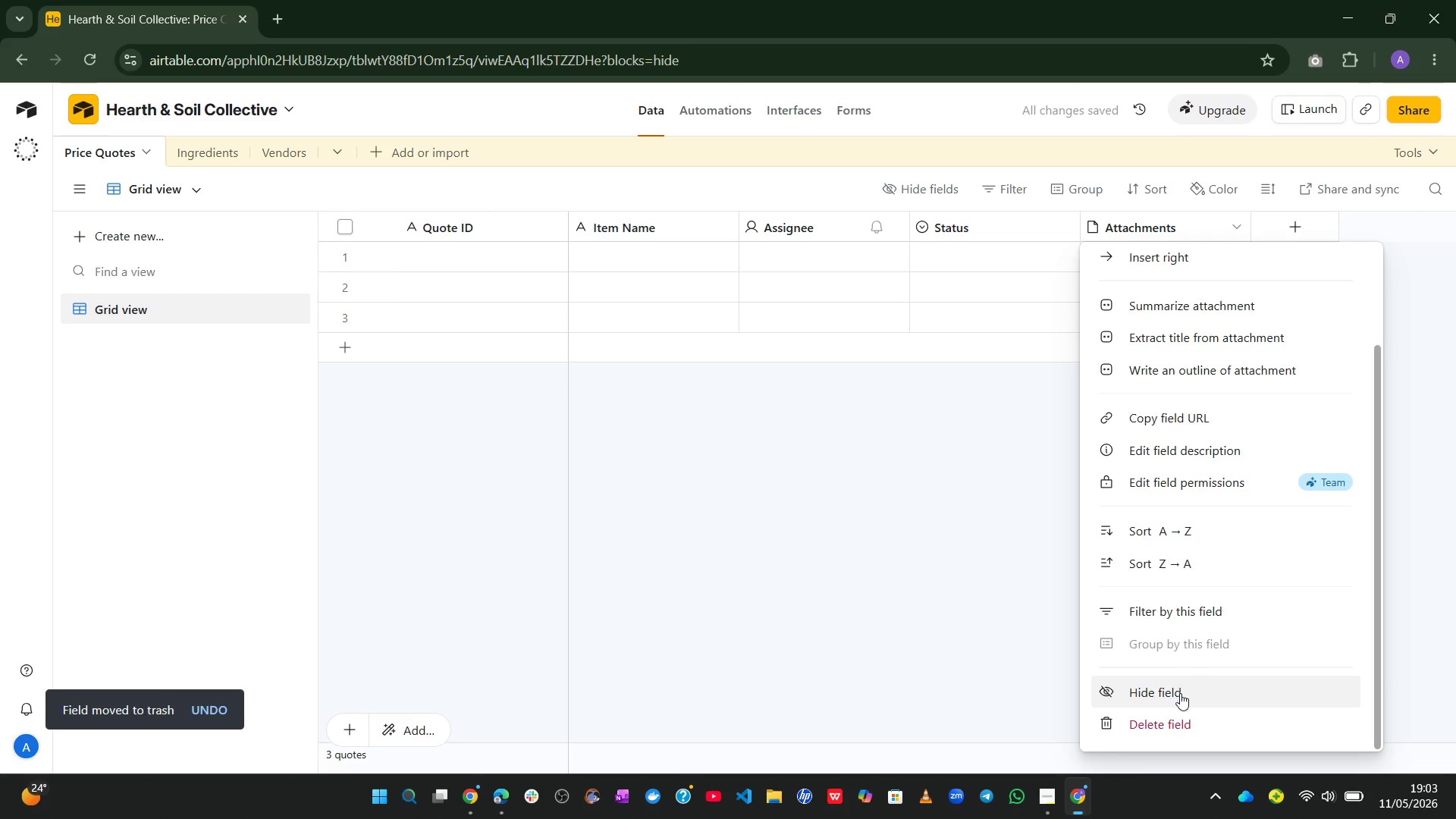 
left_click([1169, 714])
 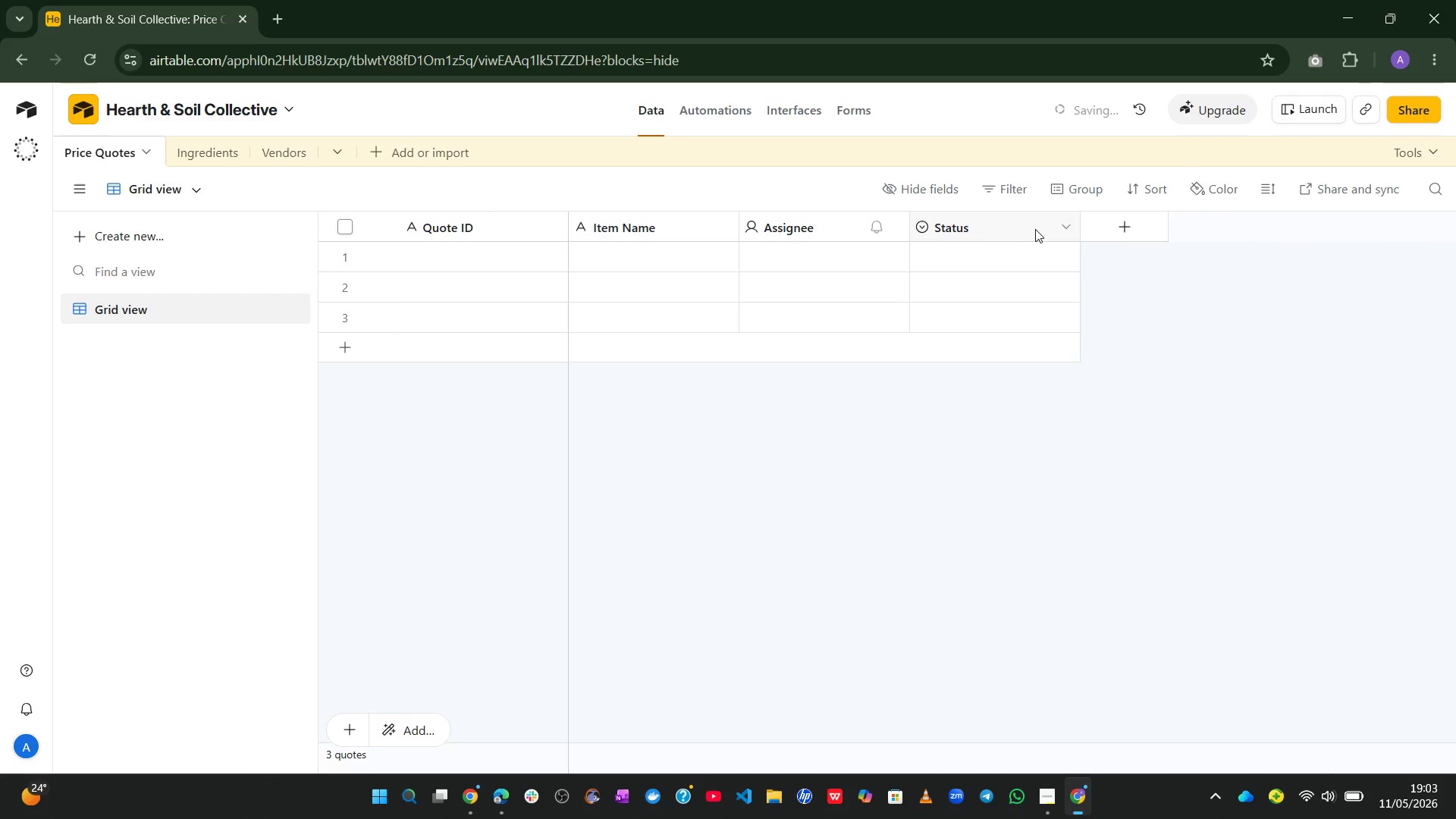 
right_click([1021, 226])
 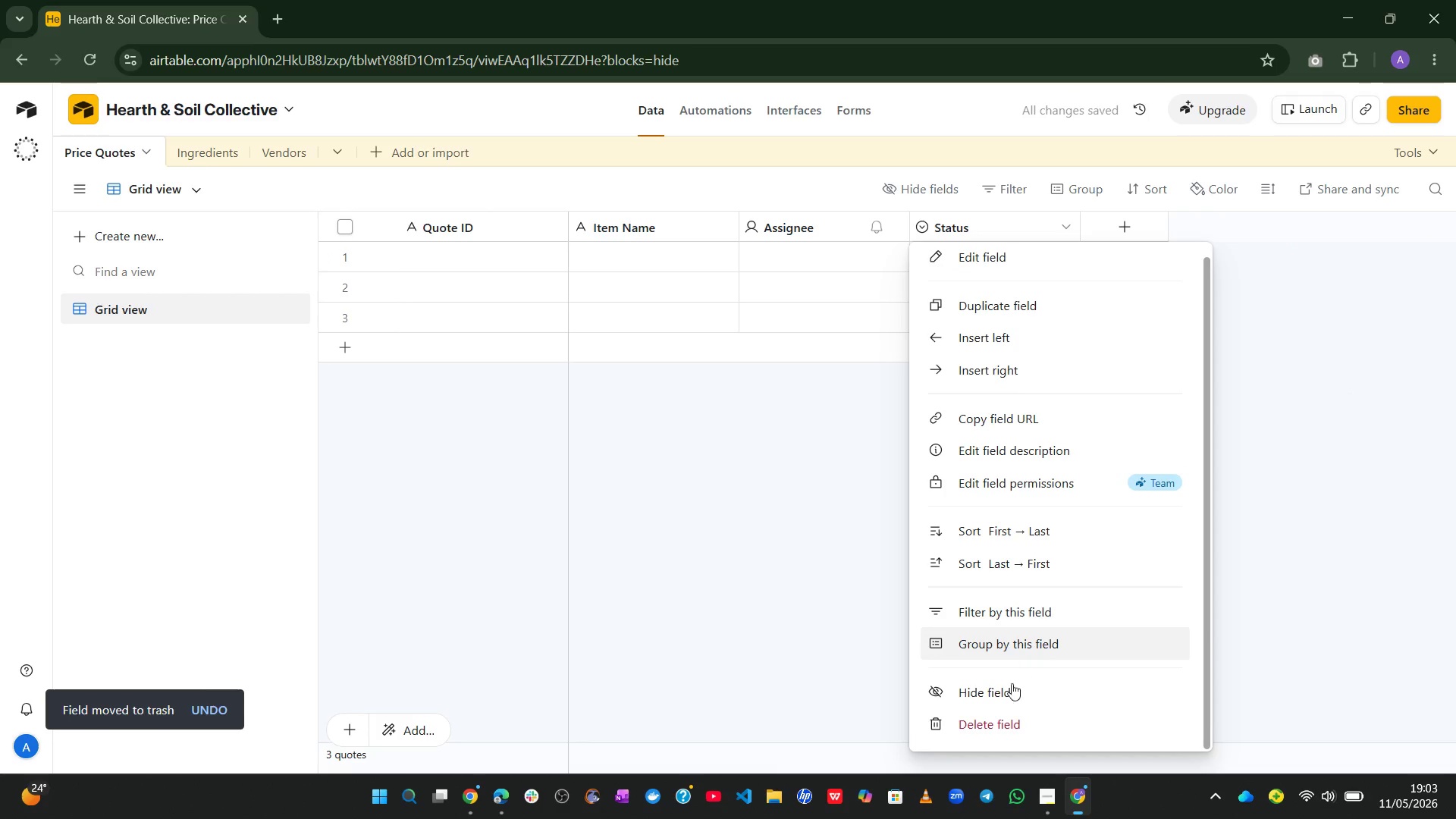 
left_click([981, 723])
 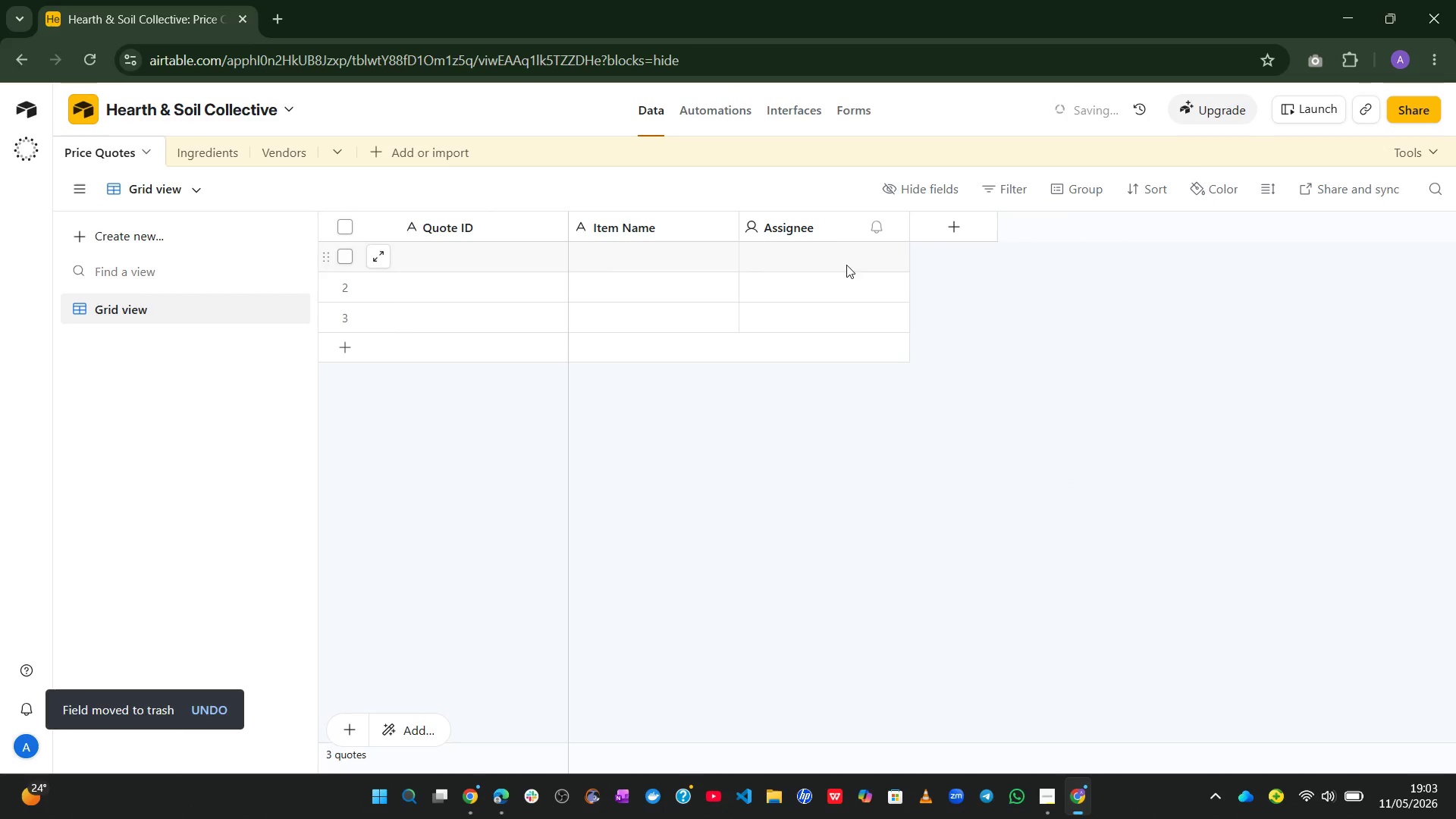 
right_click([817, 228])
 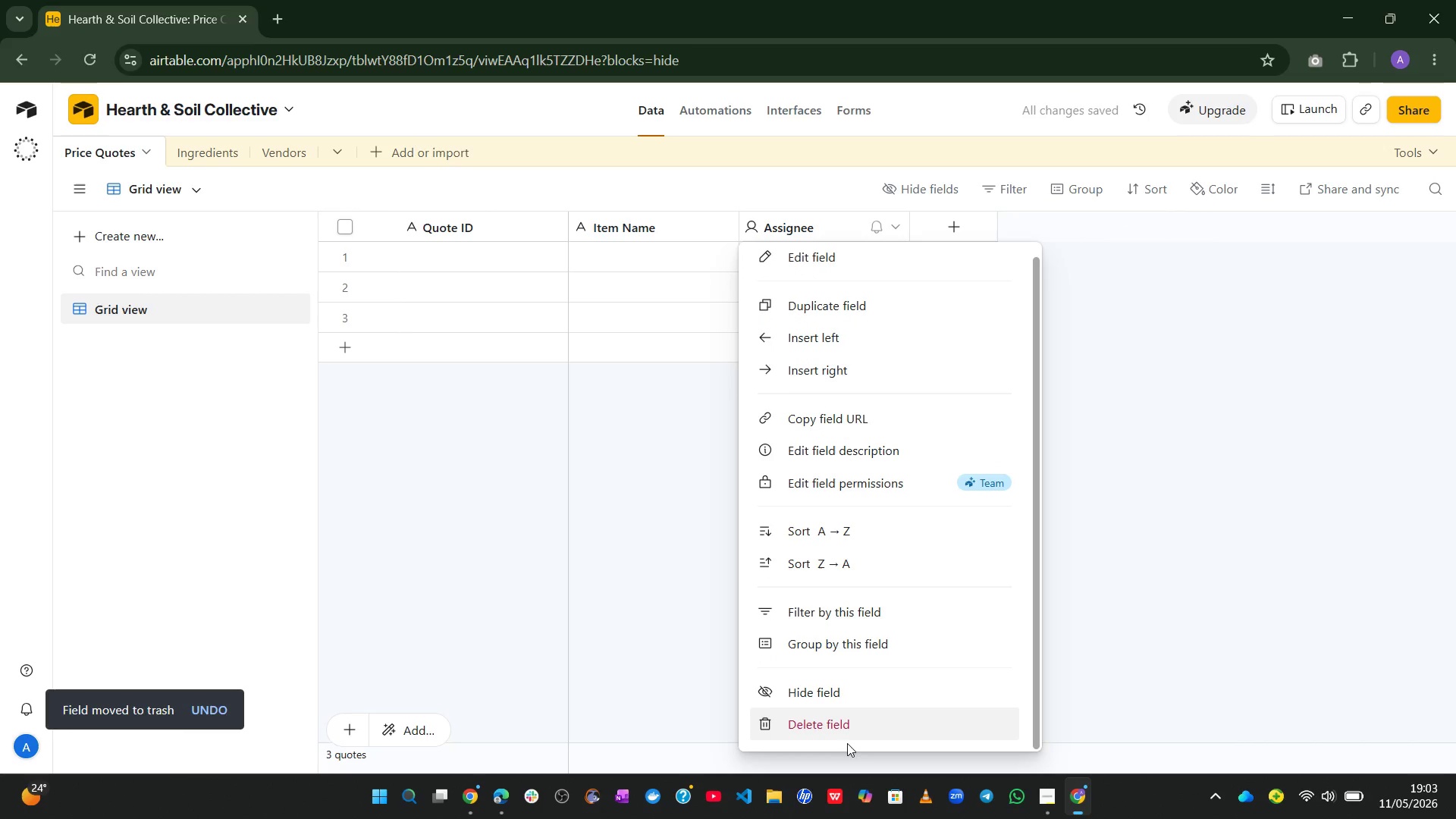 
left_click([847, 743])
 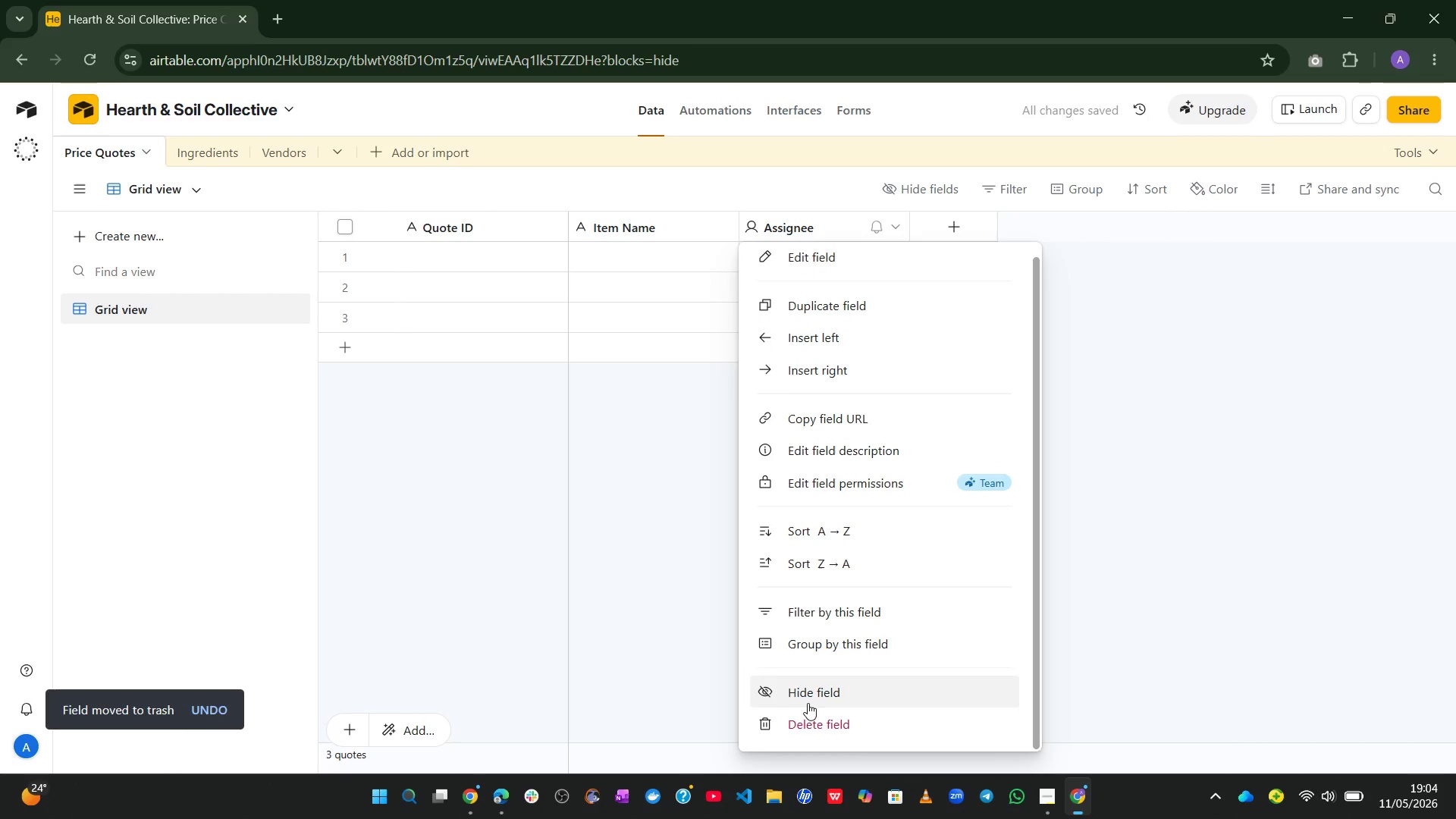 
left_click([802, 714])
 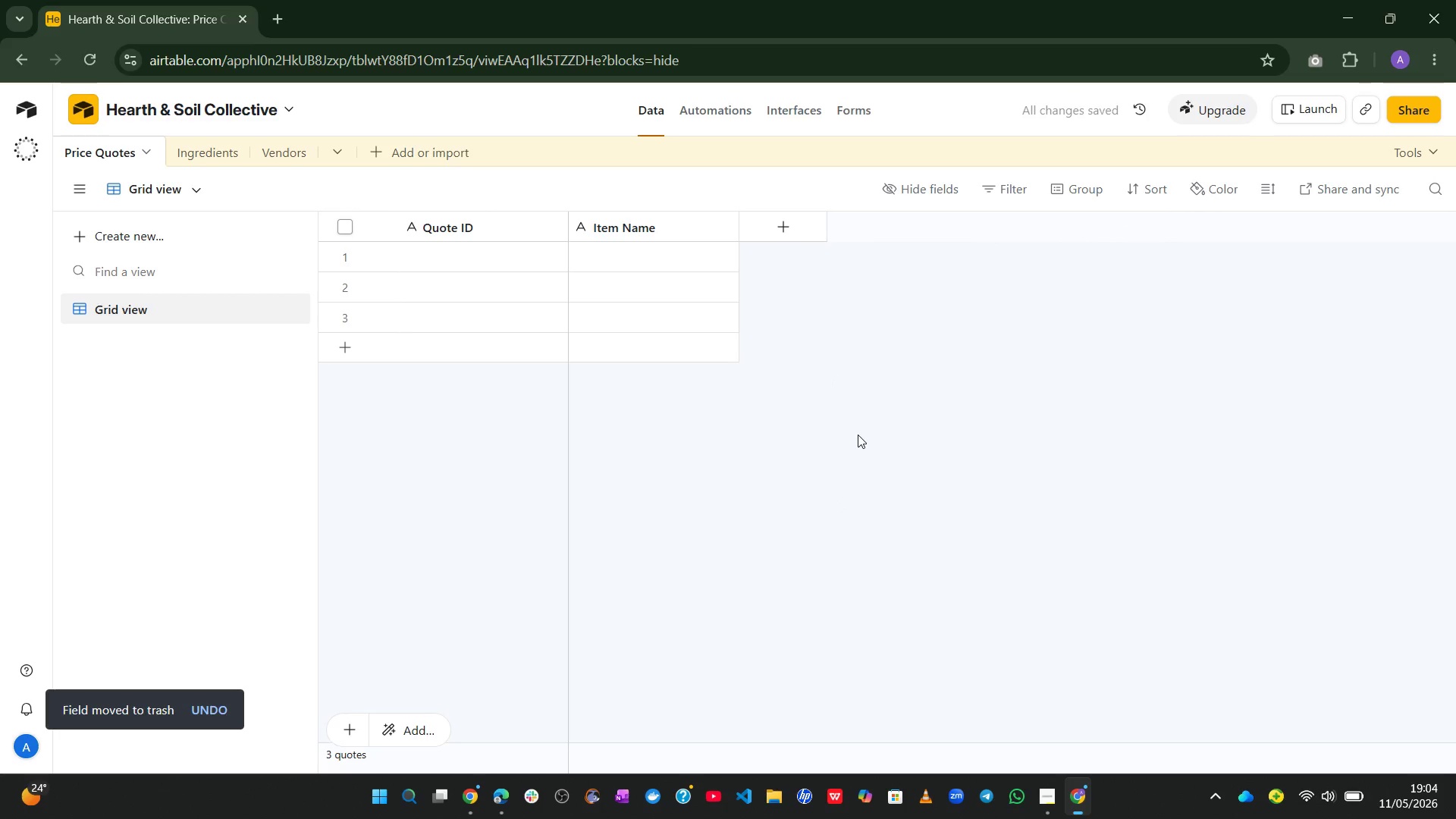 
left_click_drag(start_coordinate=[858, 435], to_coordinate=[909, 358])
 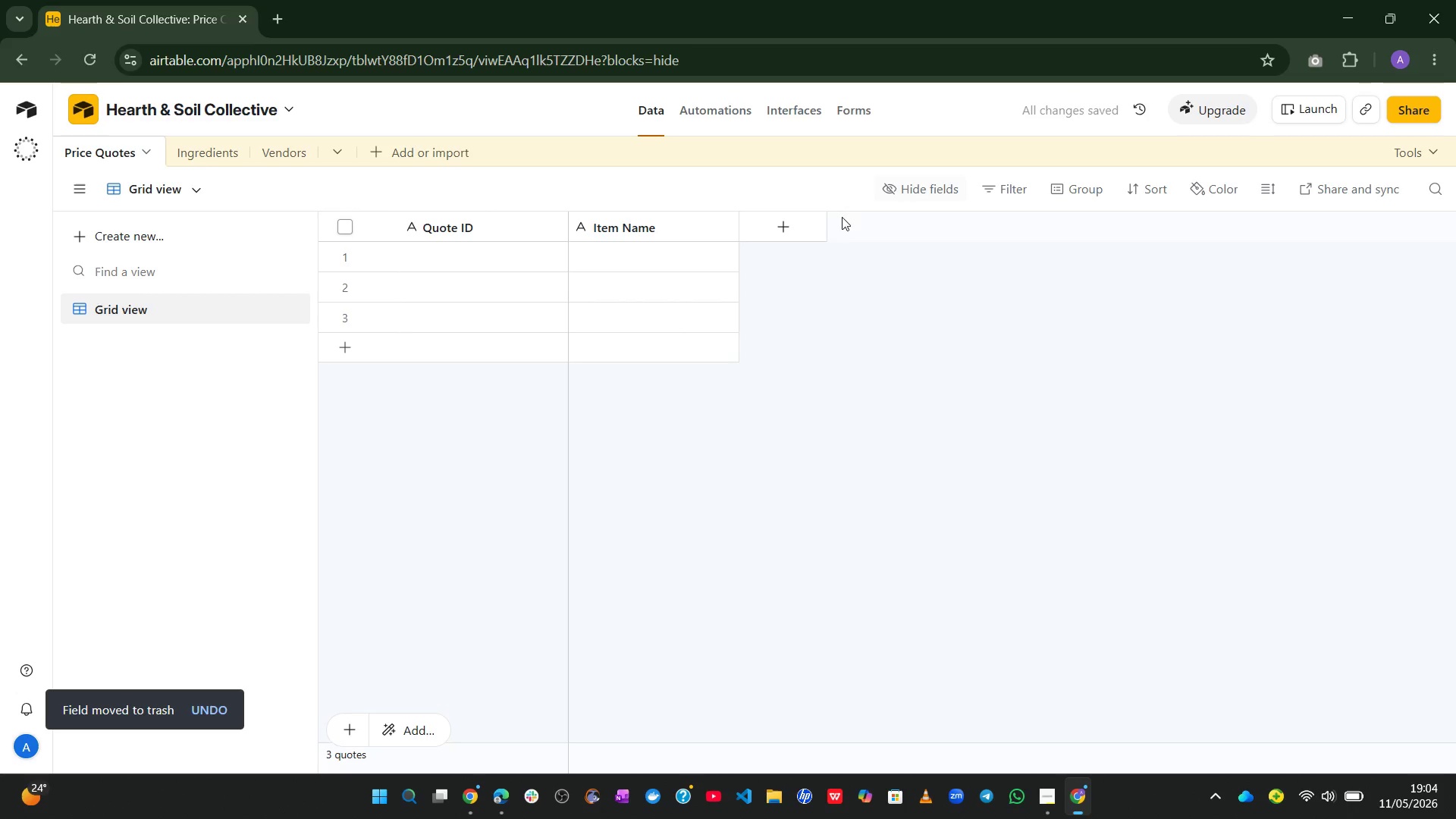 
left_click([810, 229])
 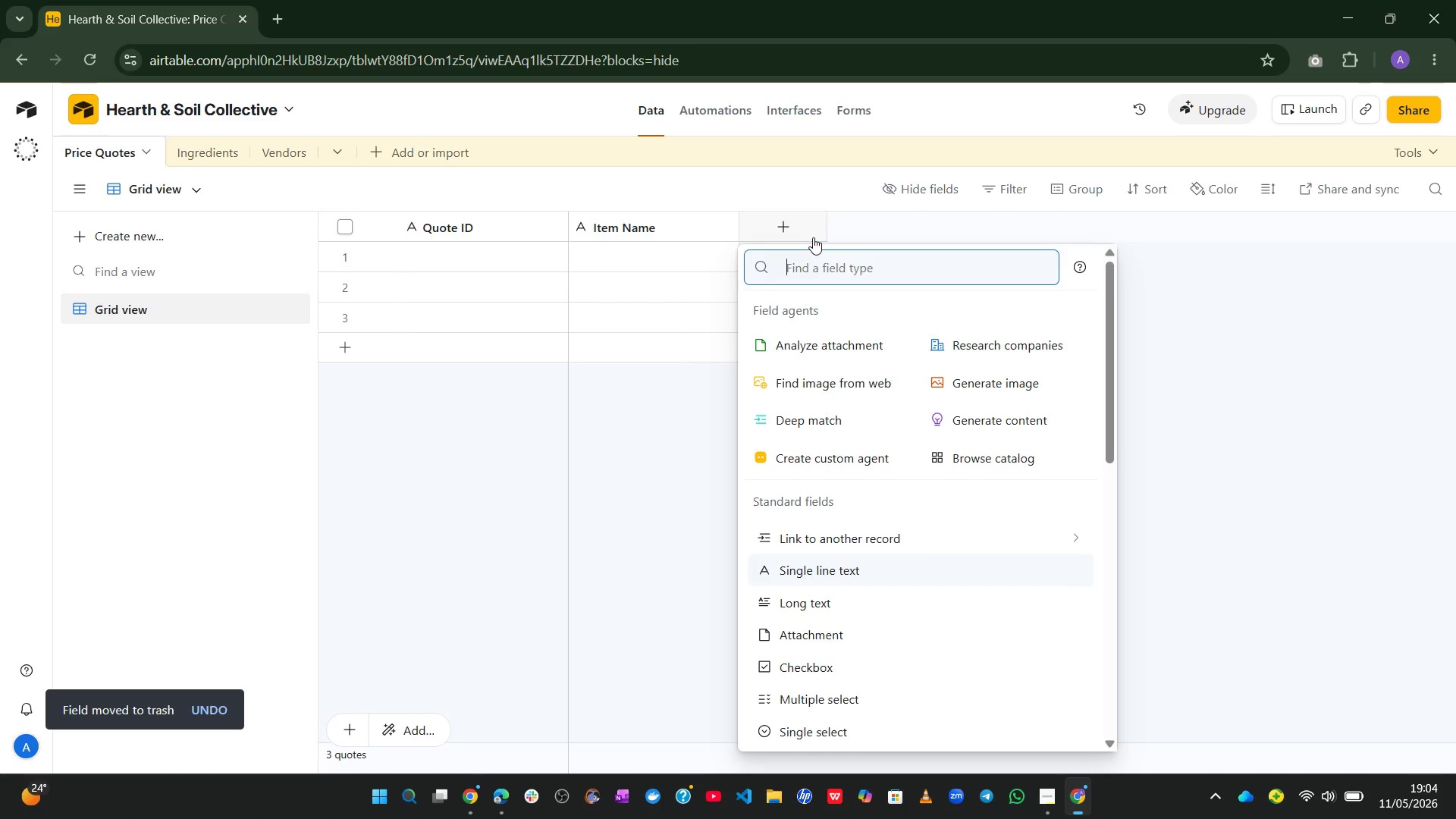 
type(sing)
 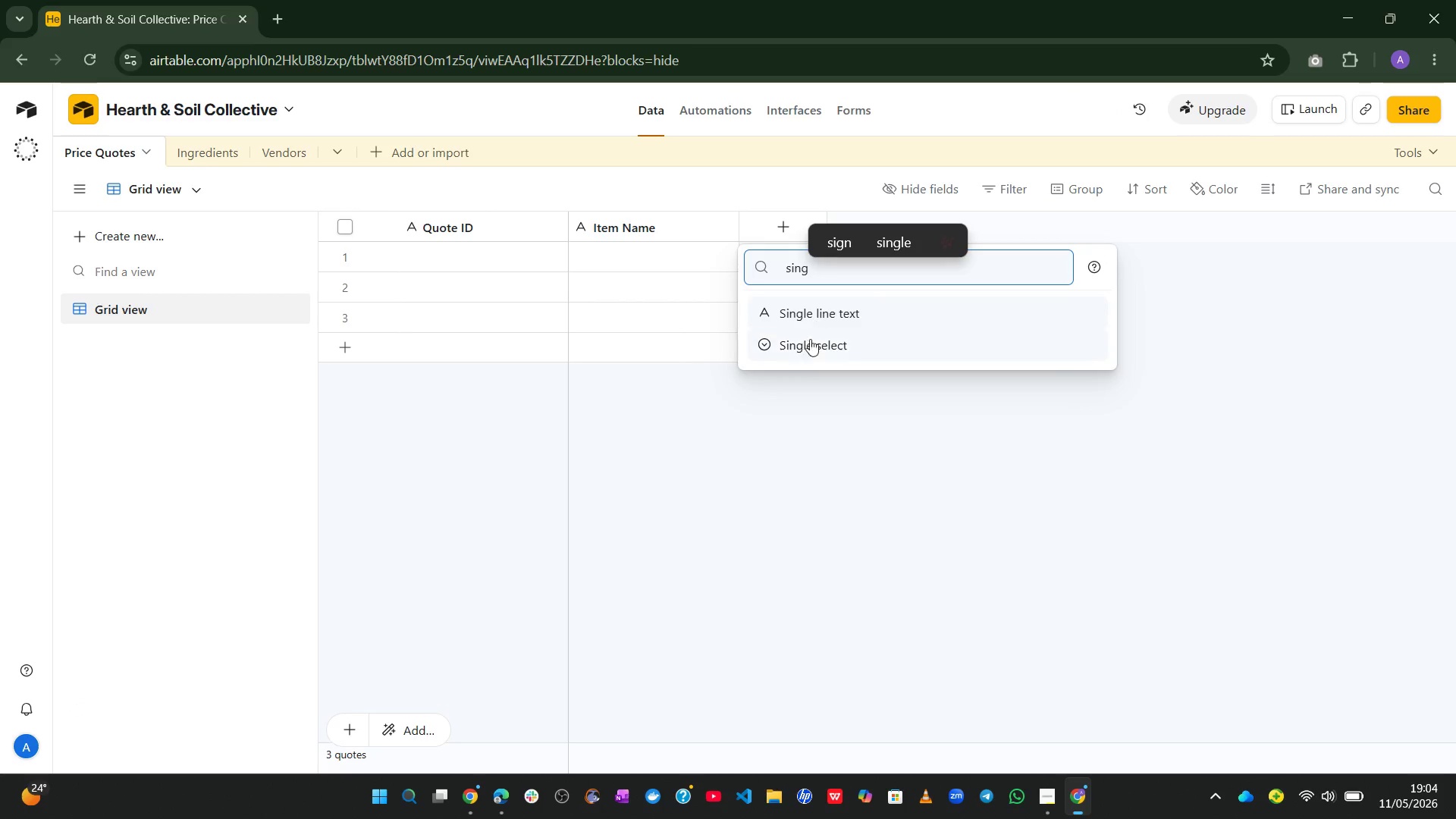 
left_click([806, 350])
 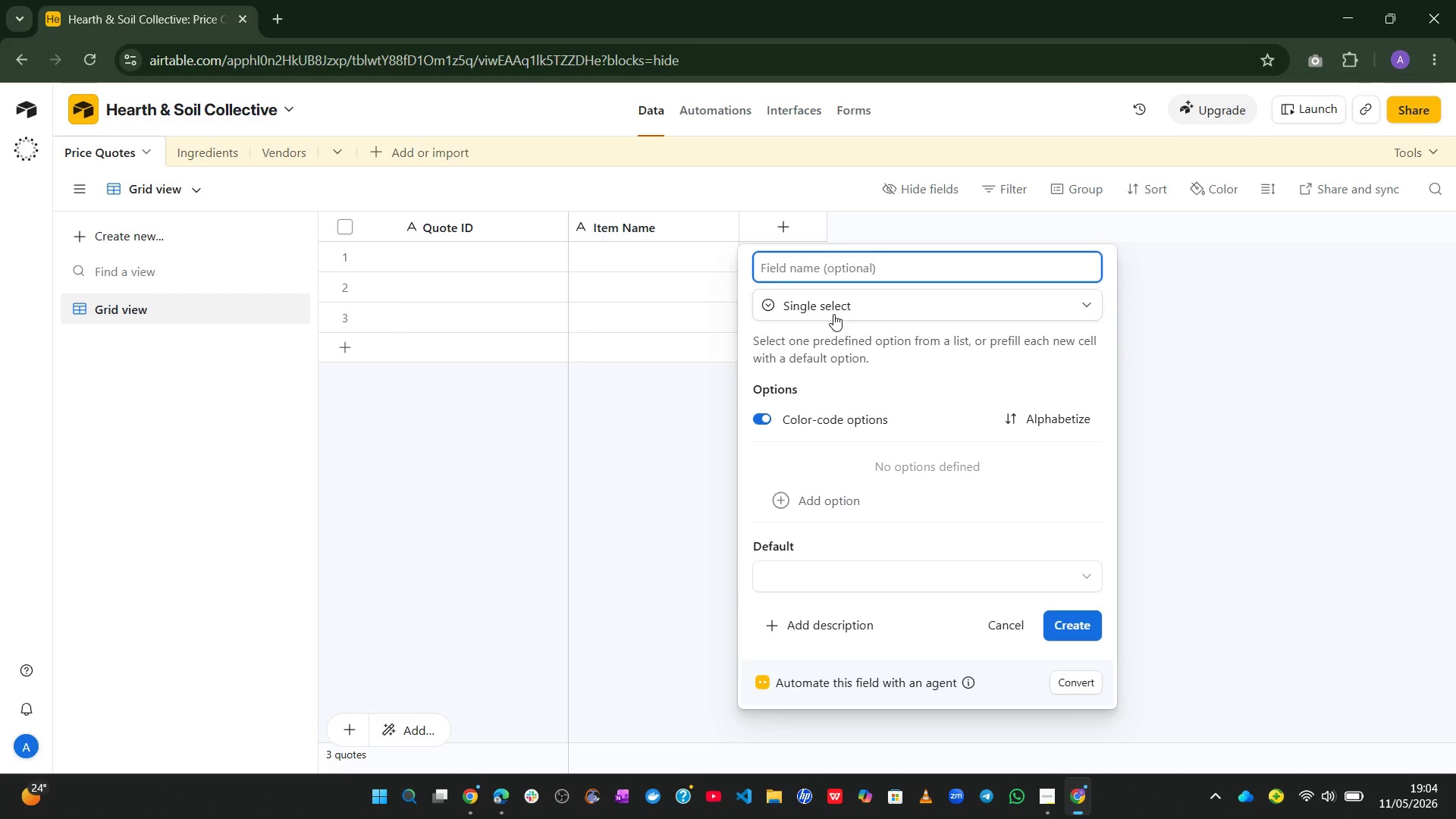 
wait(6.0)
 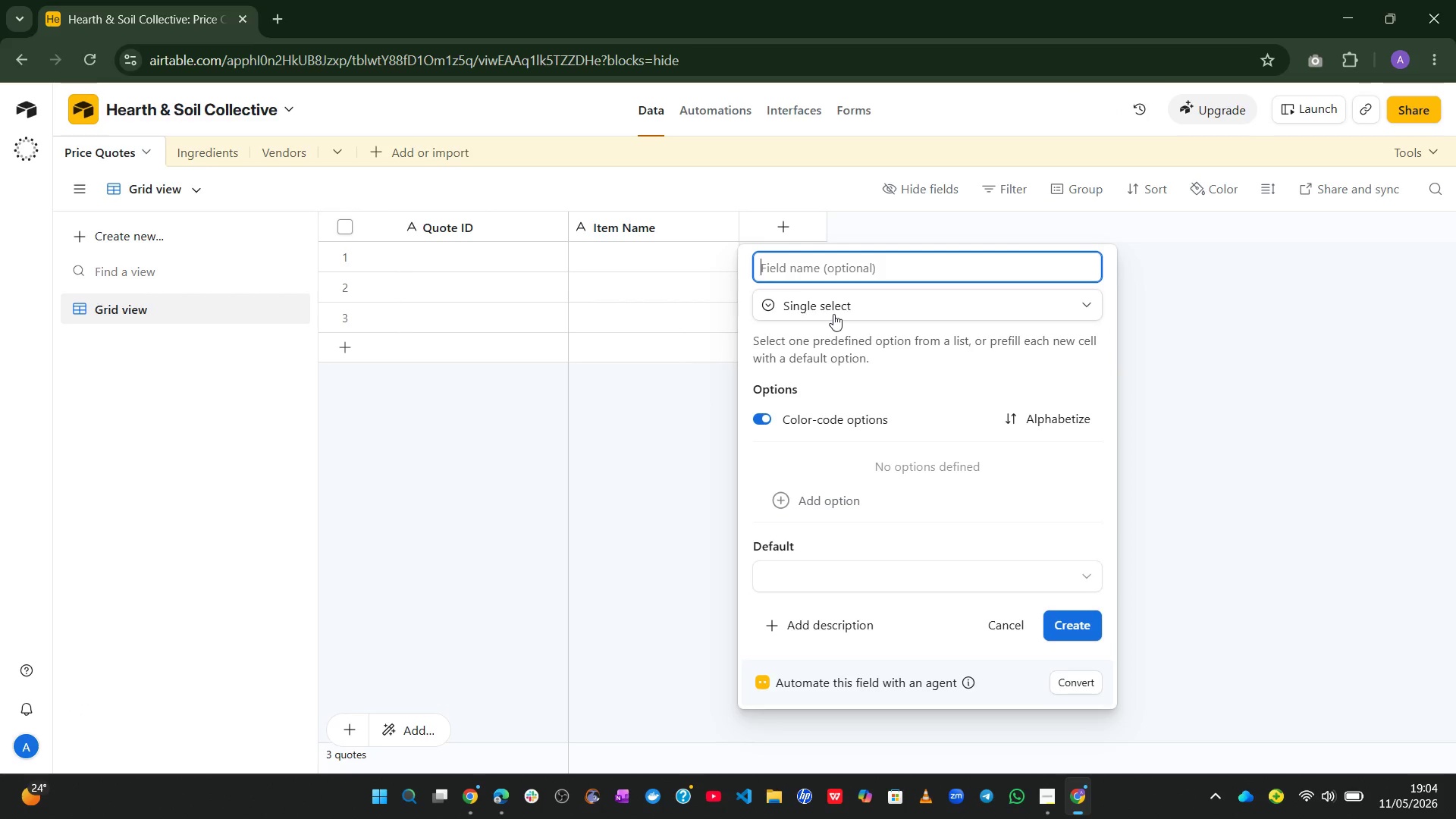 
type(Category)
 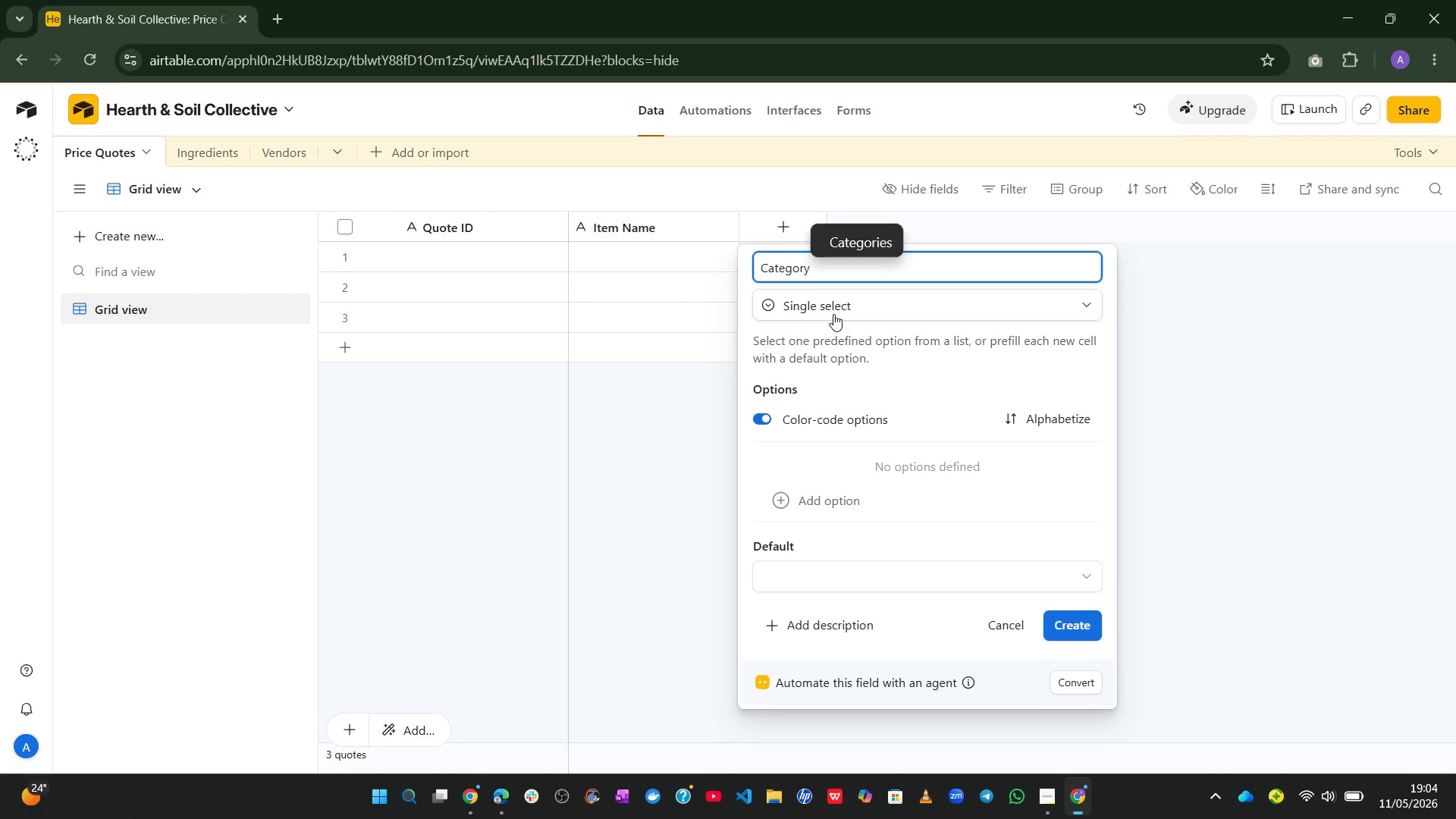 
key(Enter)
 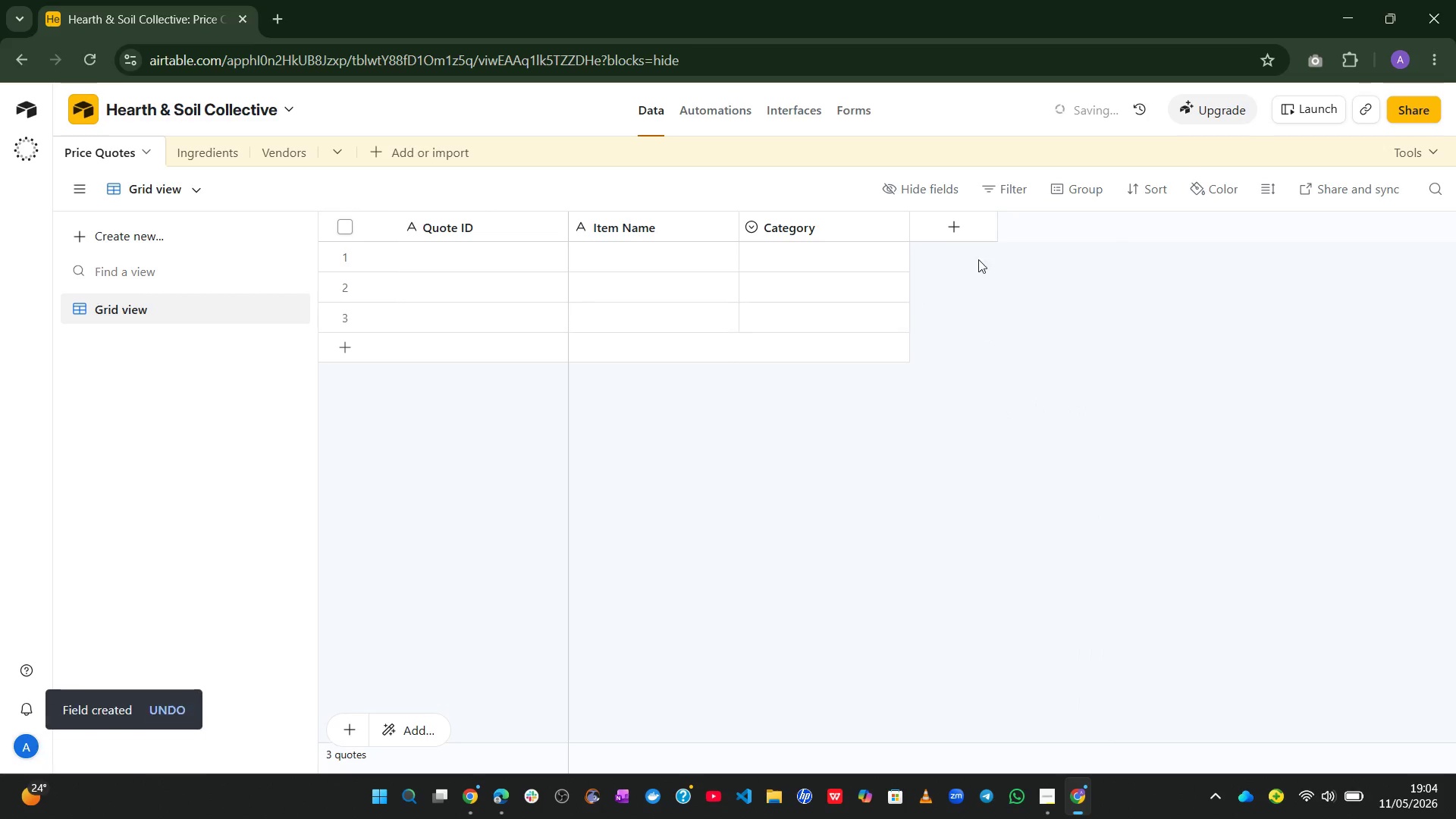 
left_click([963, 238])
 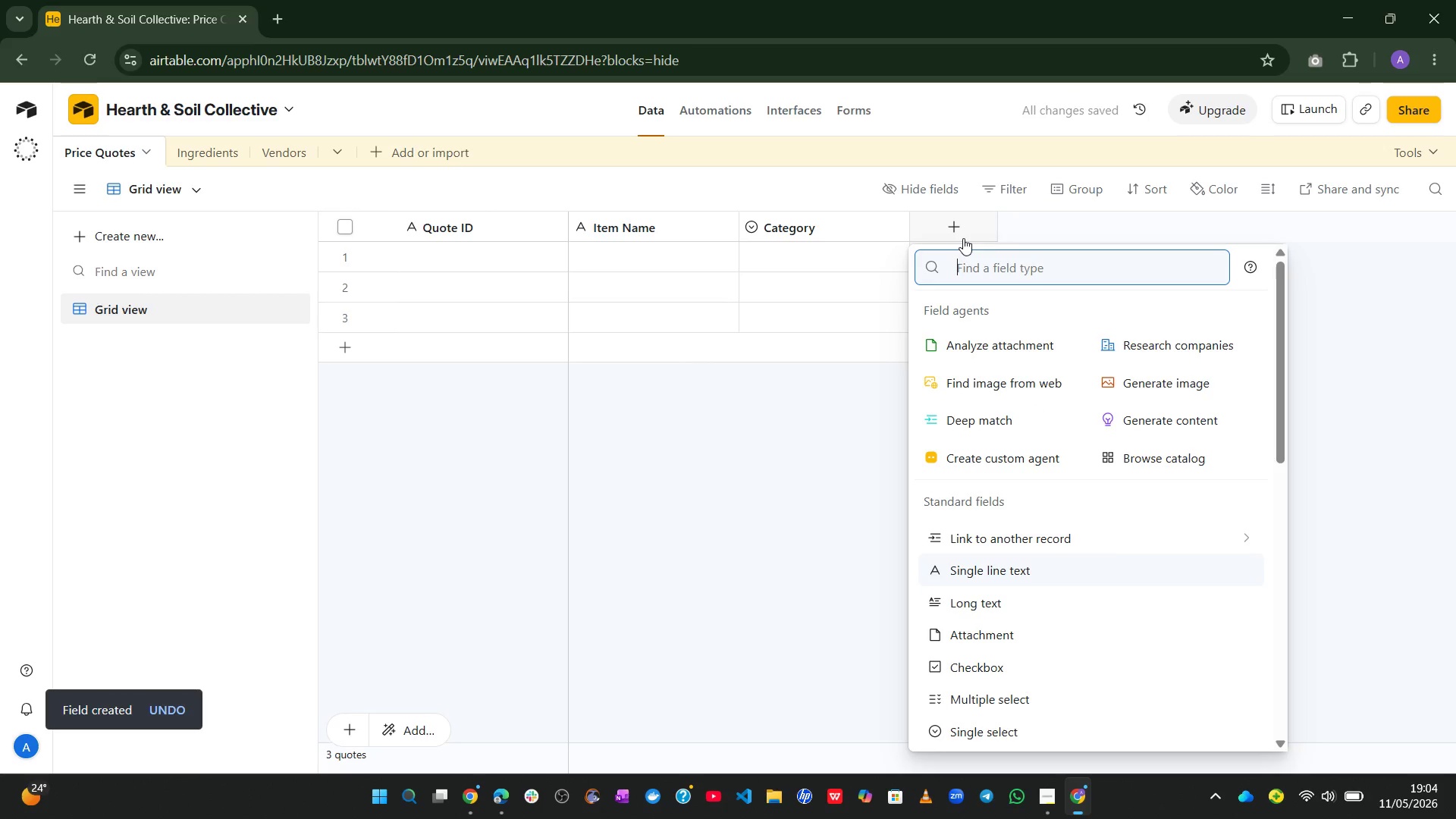 
type(singl)
key(Tab)
 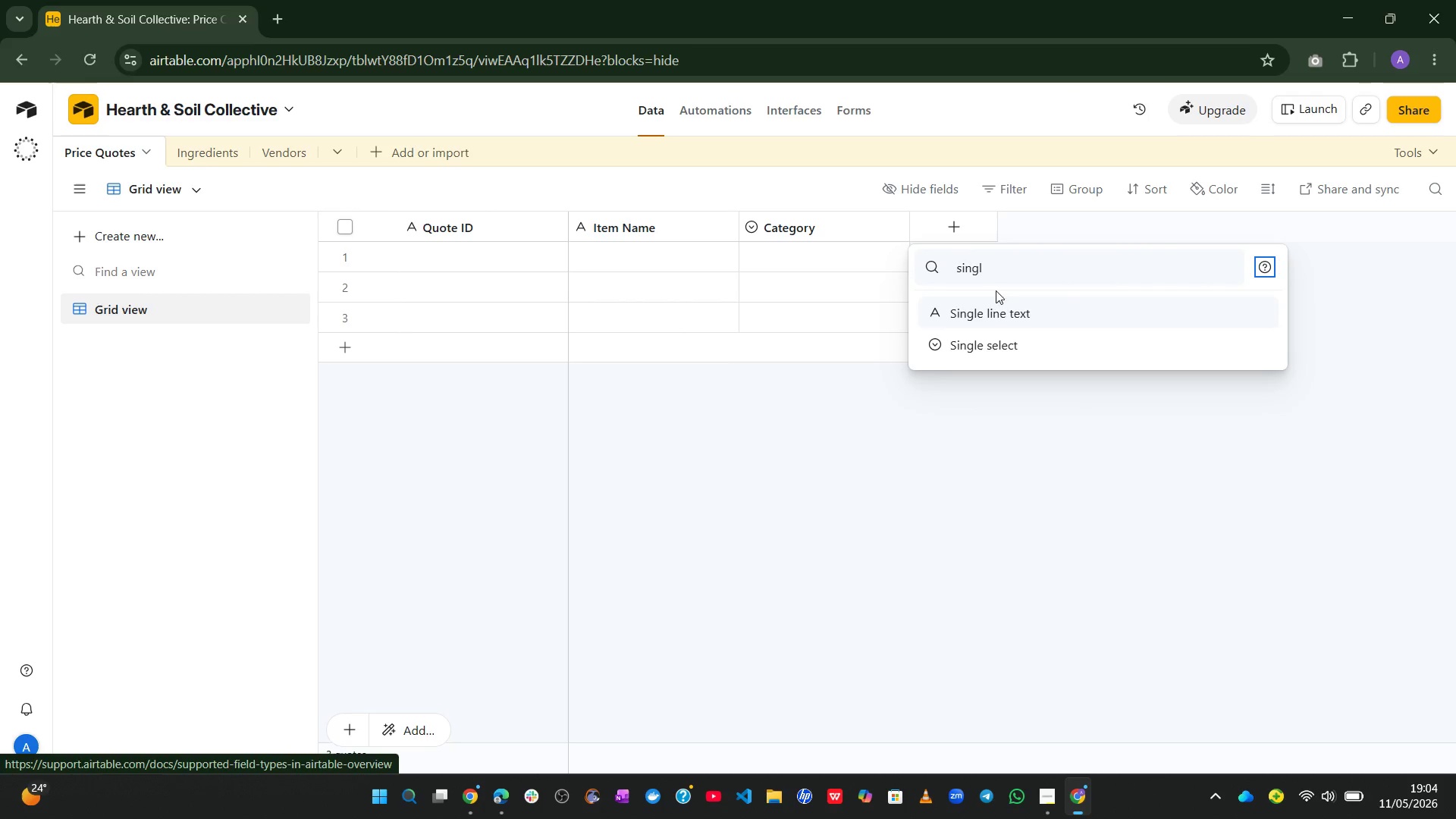 
left_click([992, 317])
 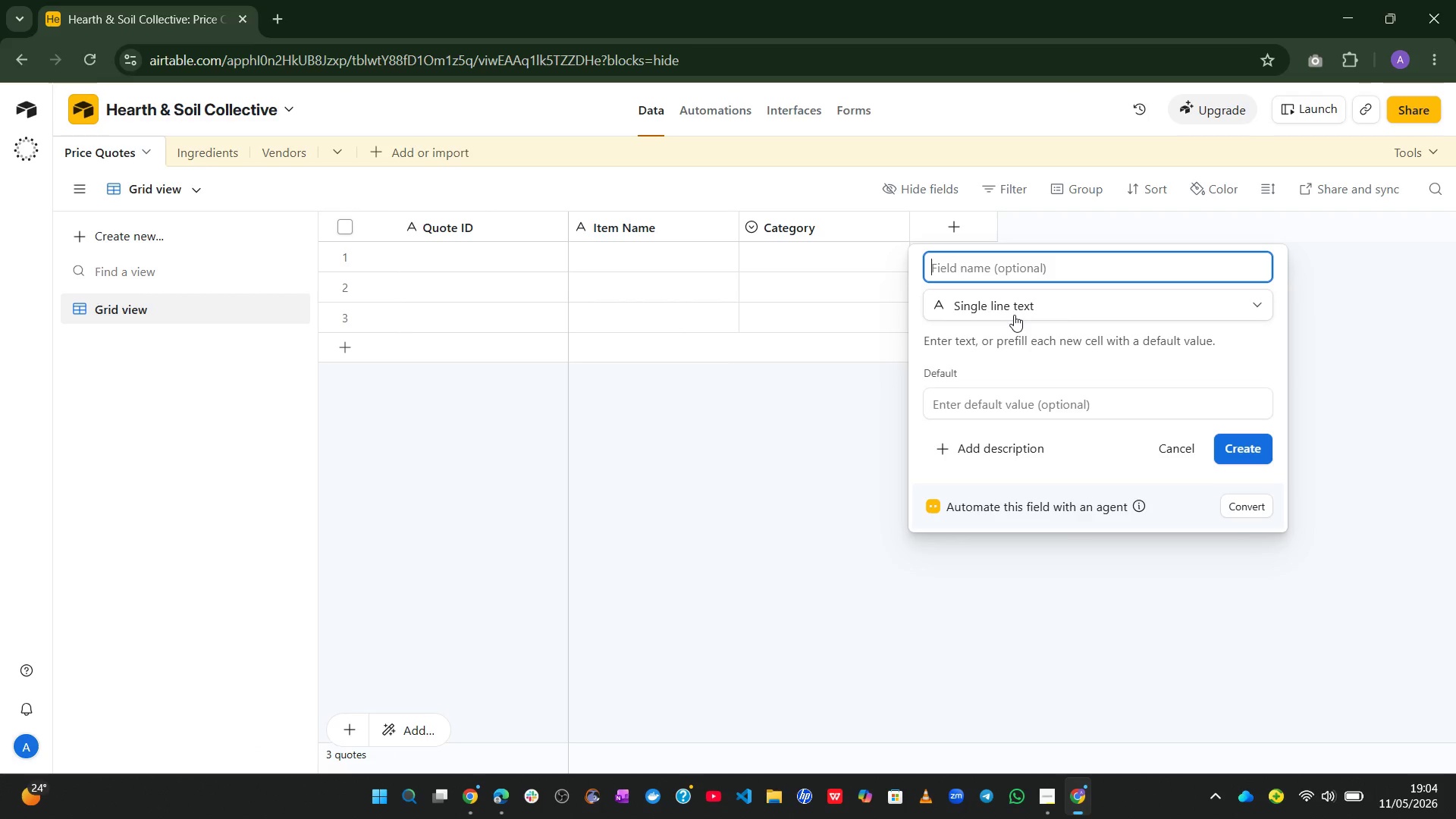 
type(Vendor Name)
 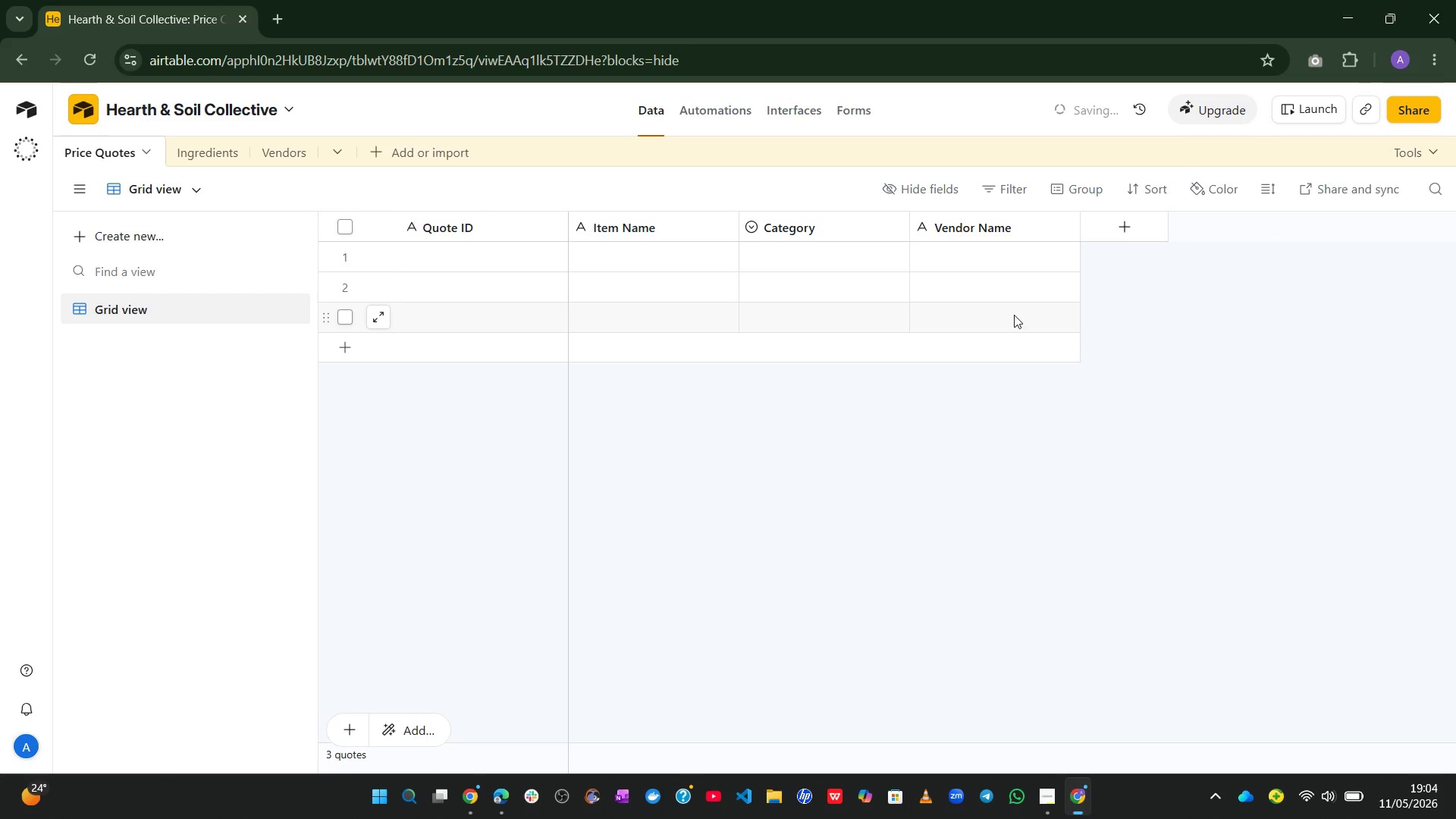 
 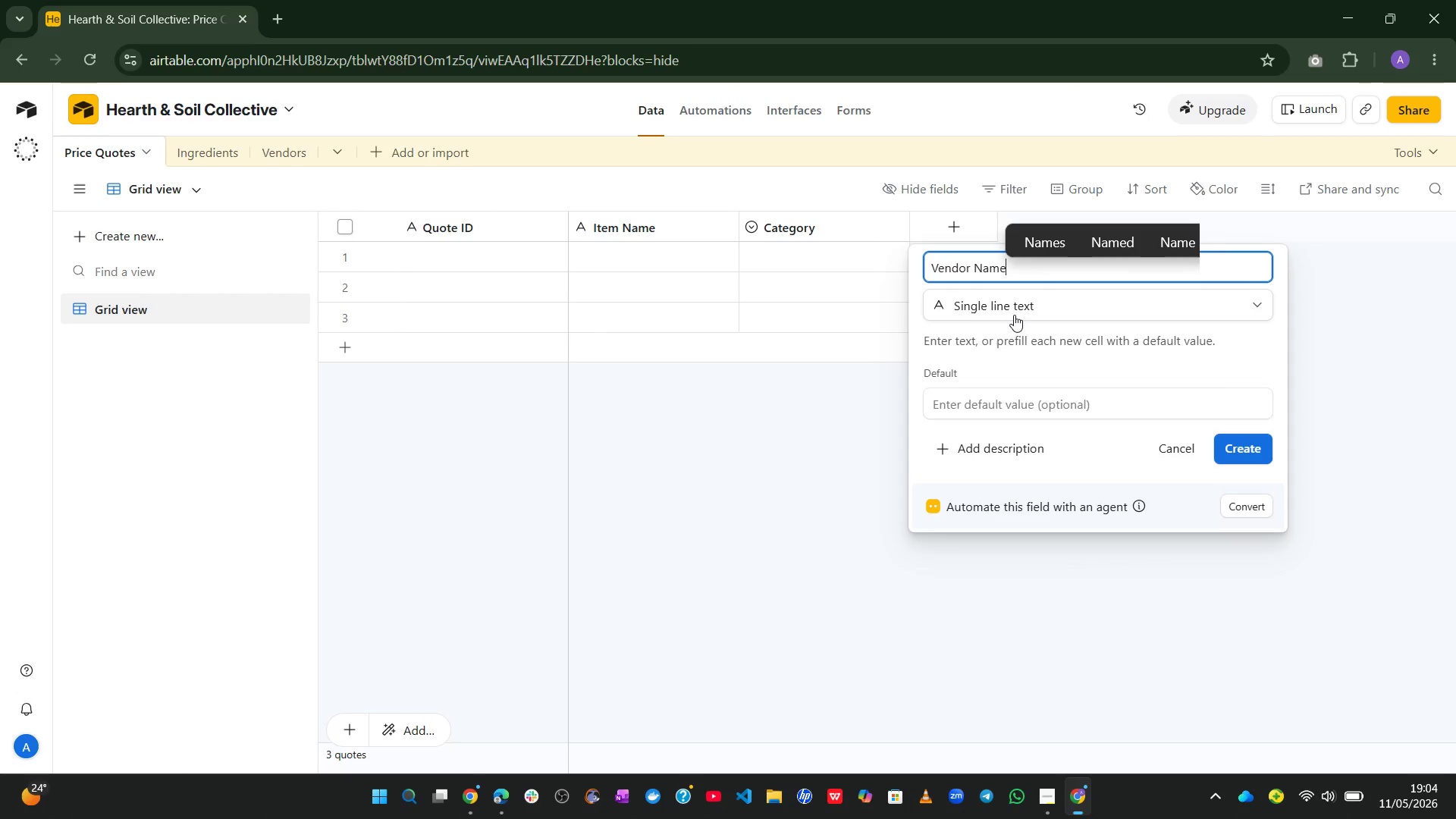 
key(Enter)
 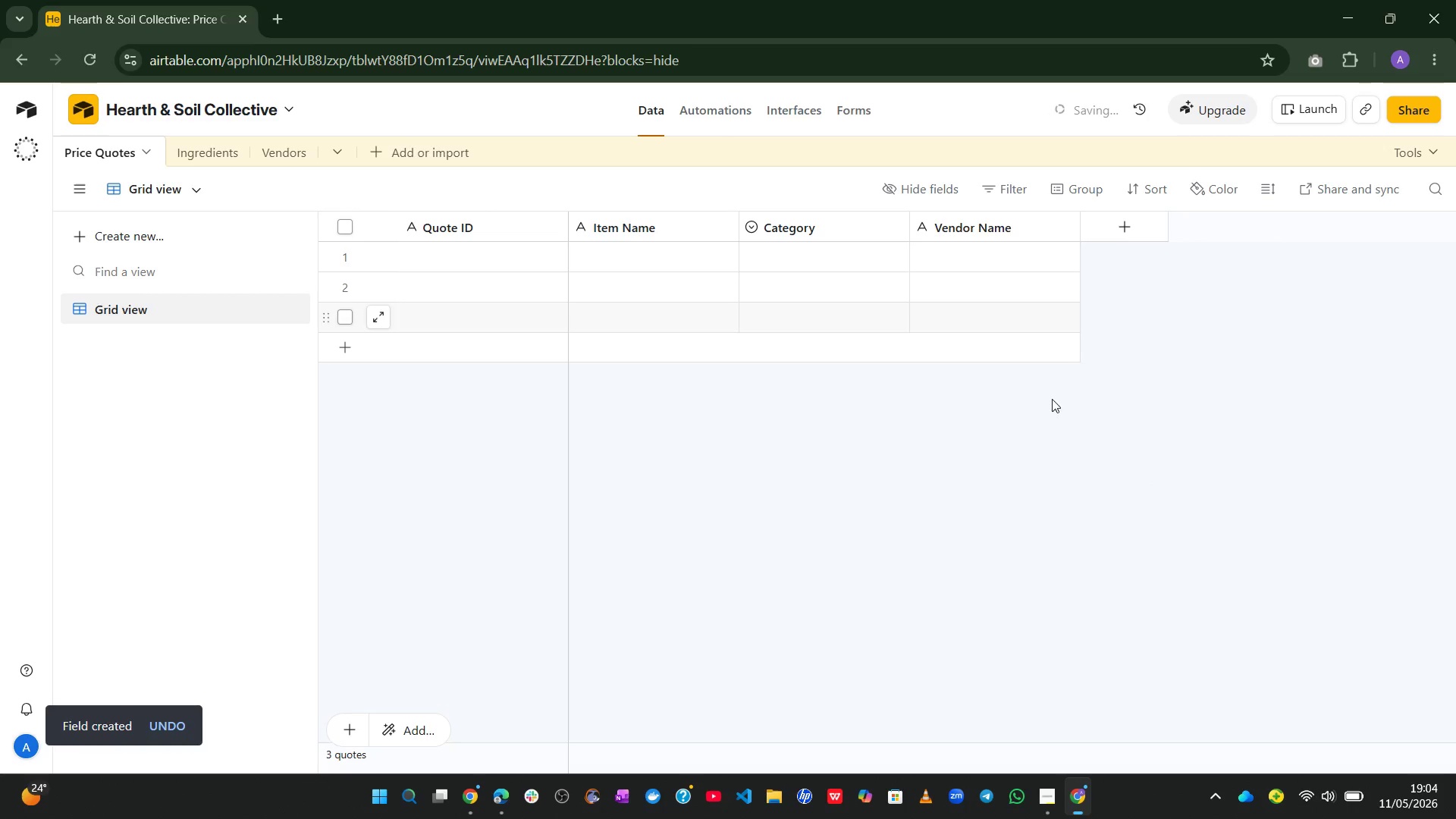 
left_click([1123, 538])
 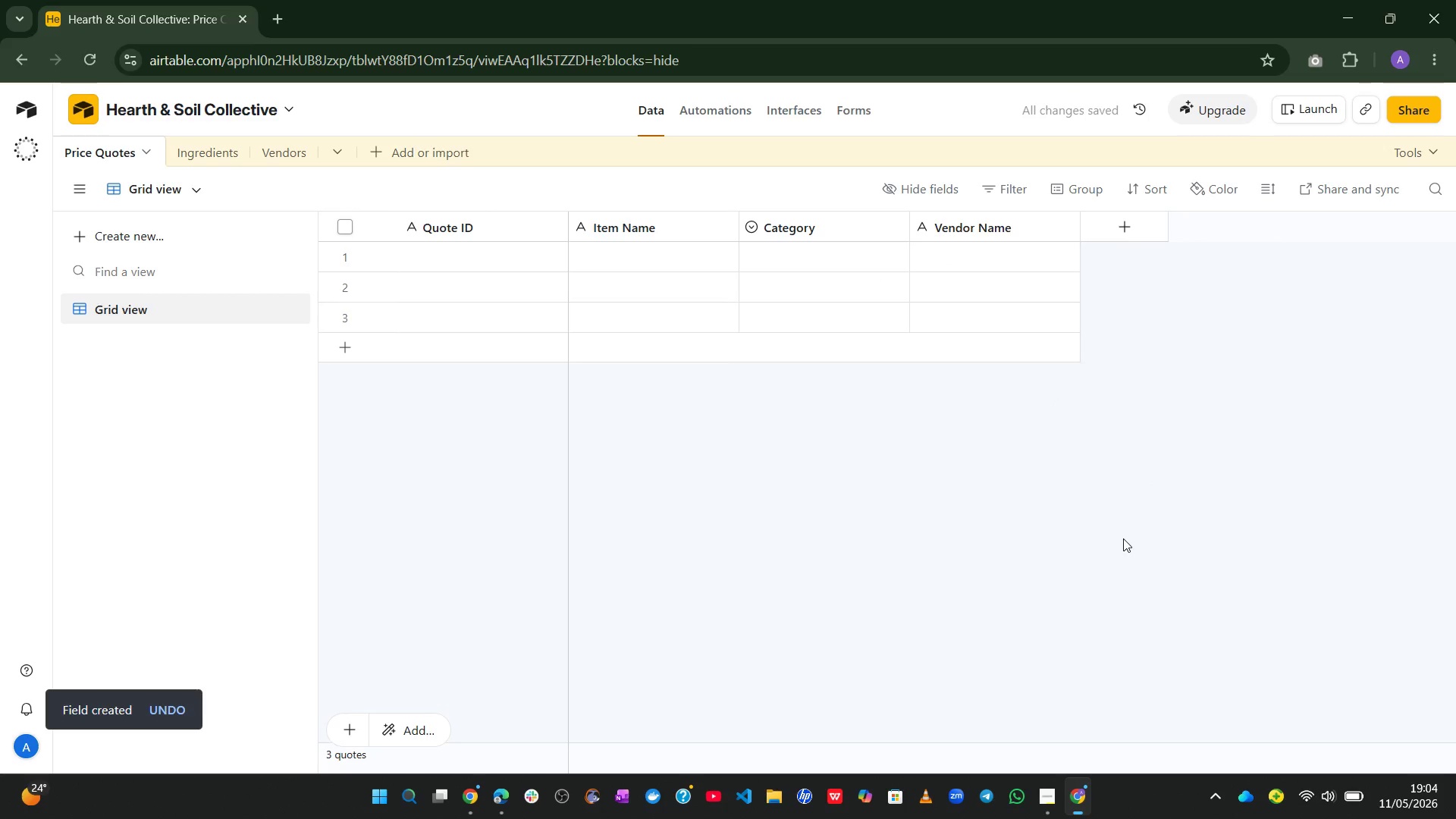 
left_click([1144, 221])
 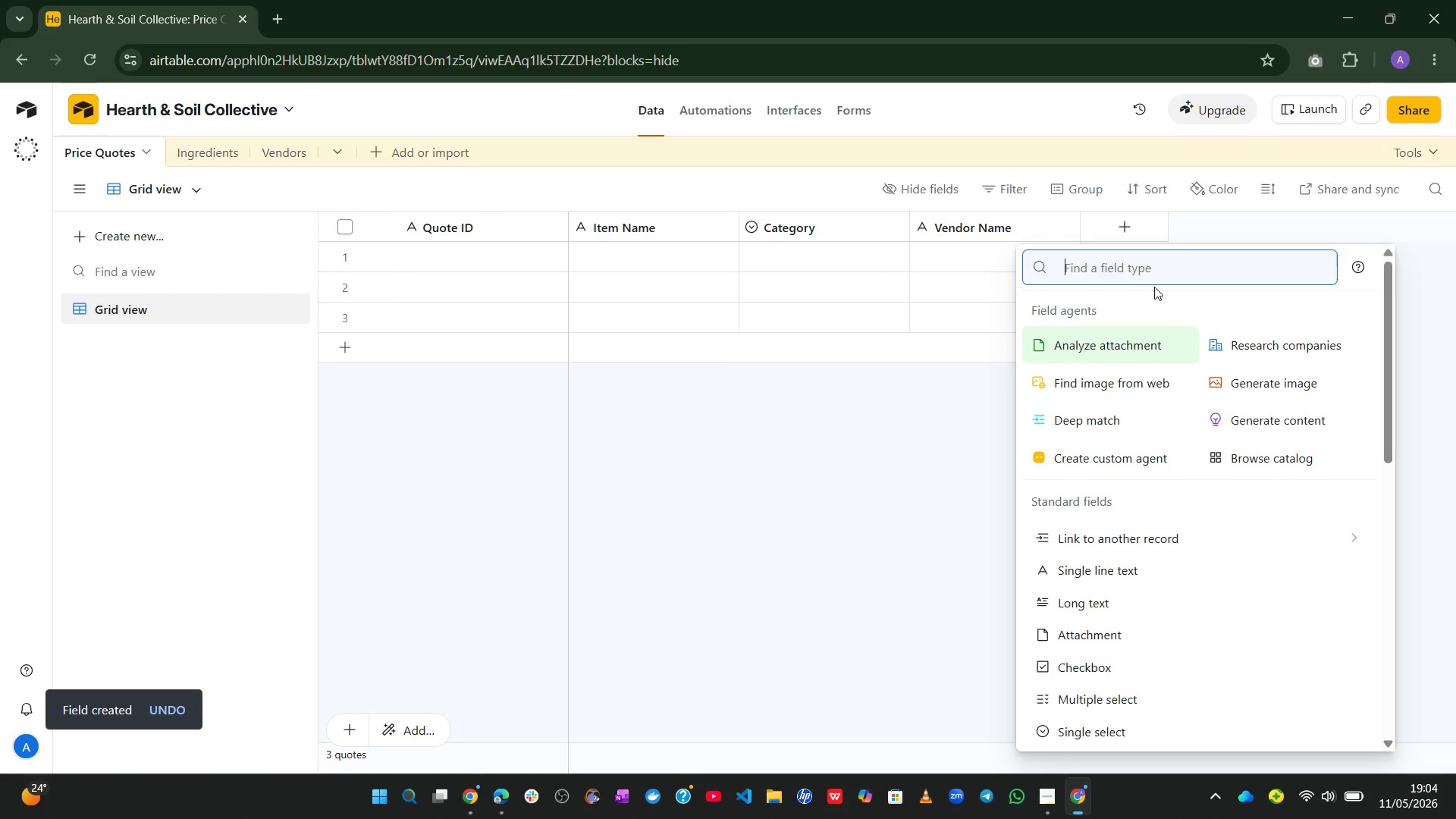 
type(sin)
 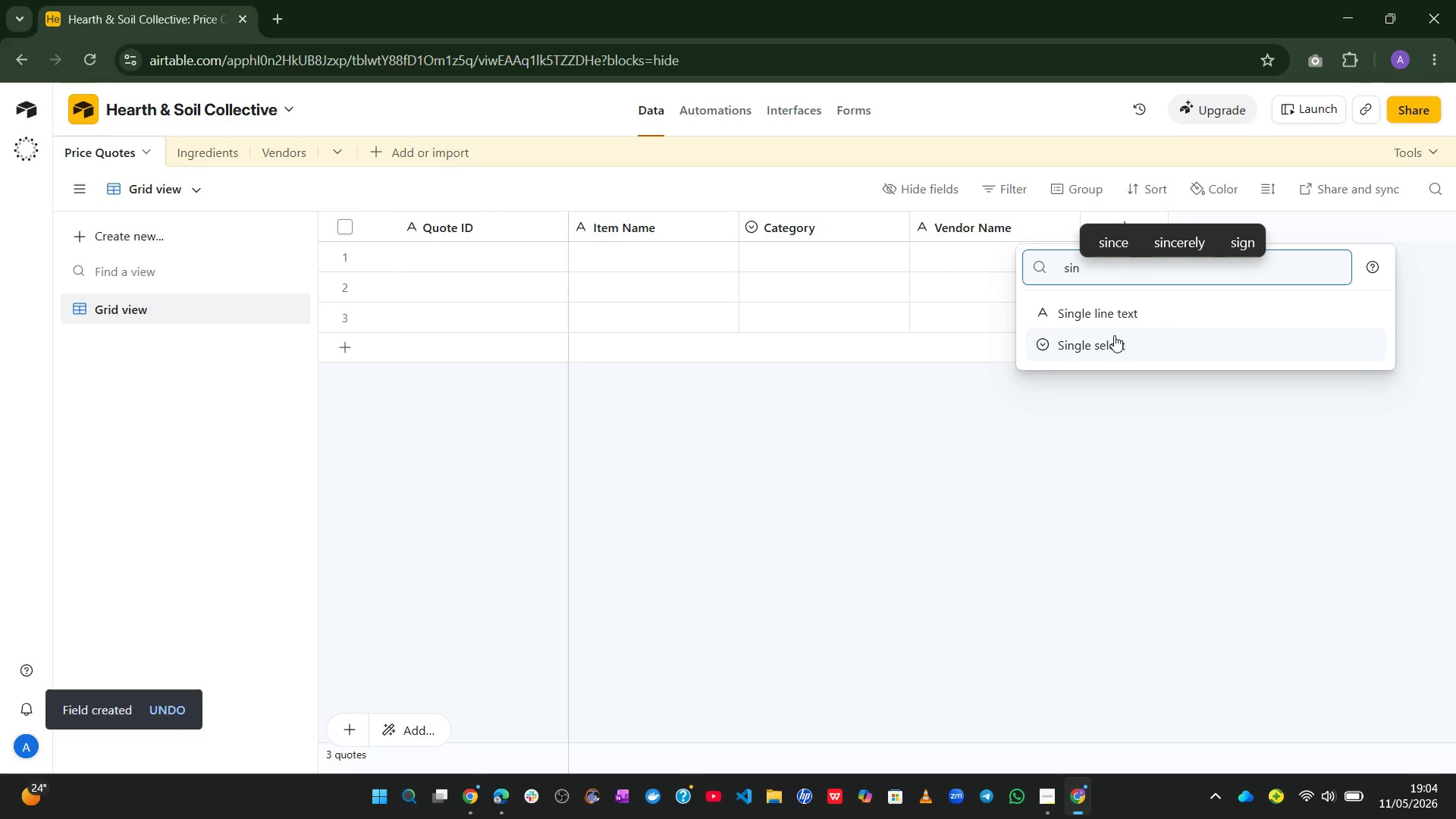 
left_click([1112, 338])
 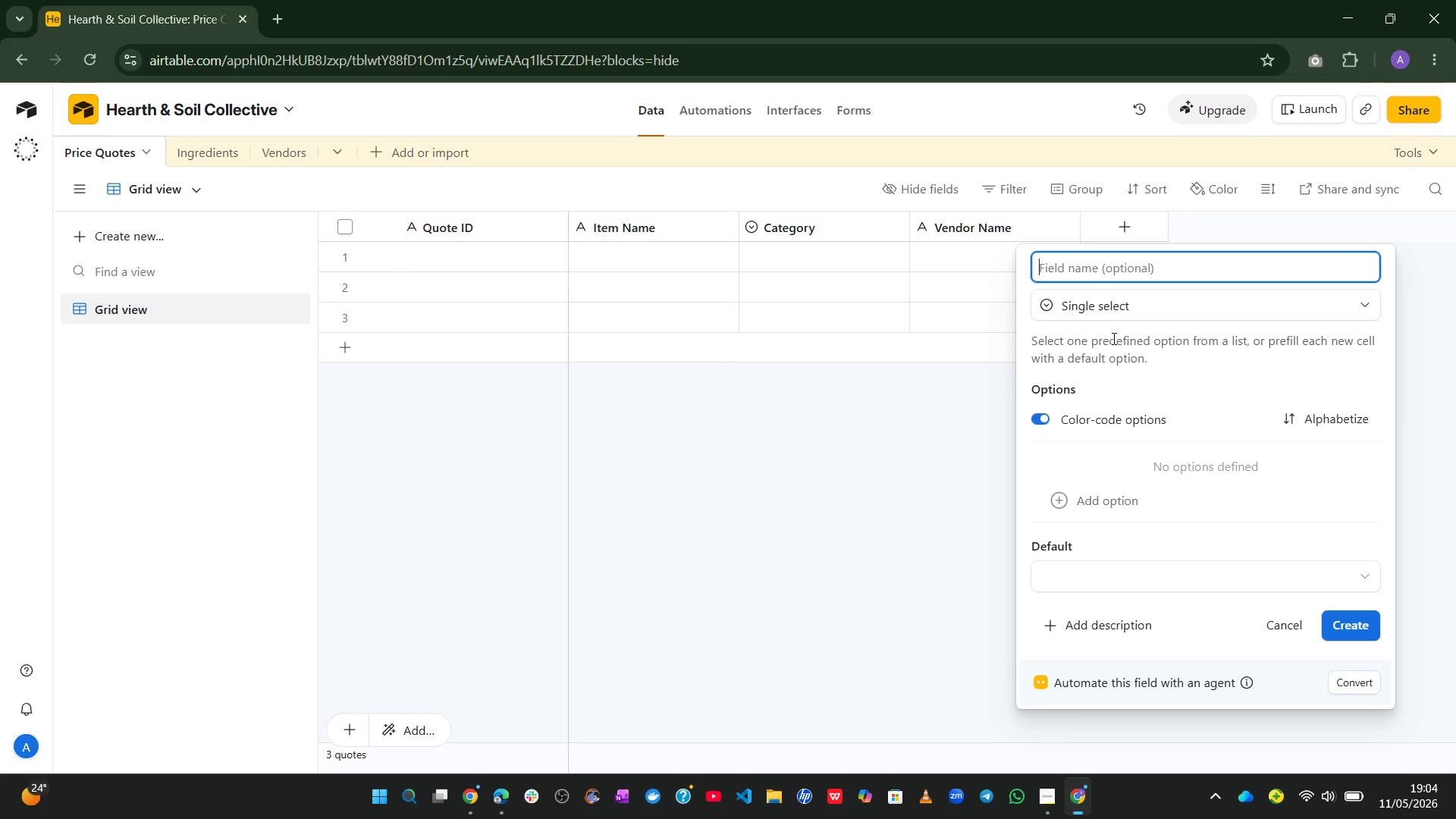 
type(Unit Type)
 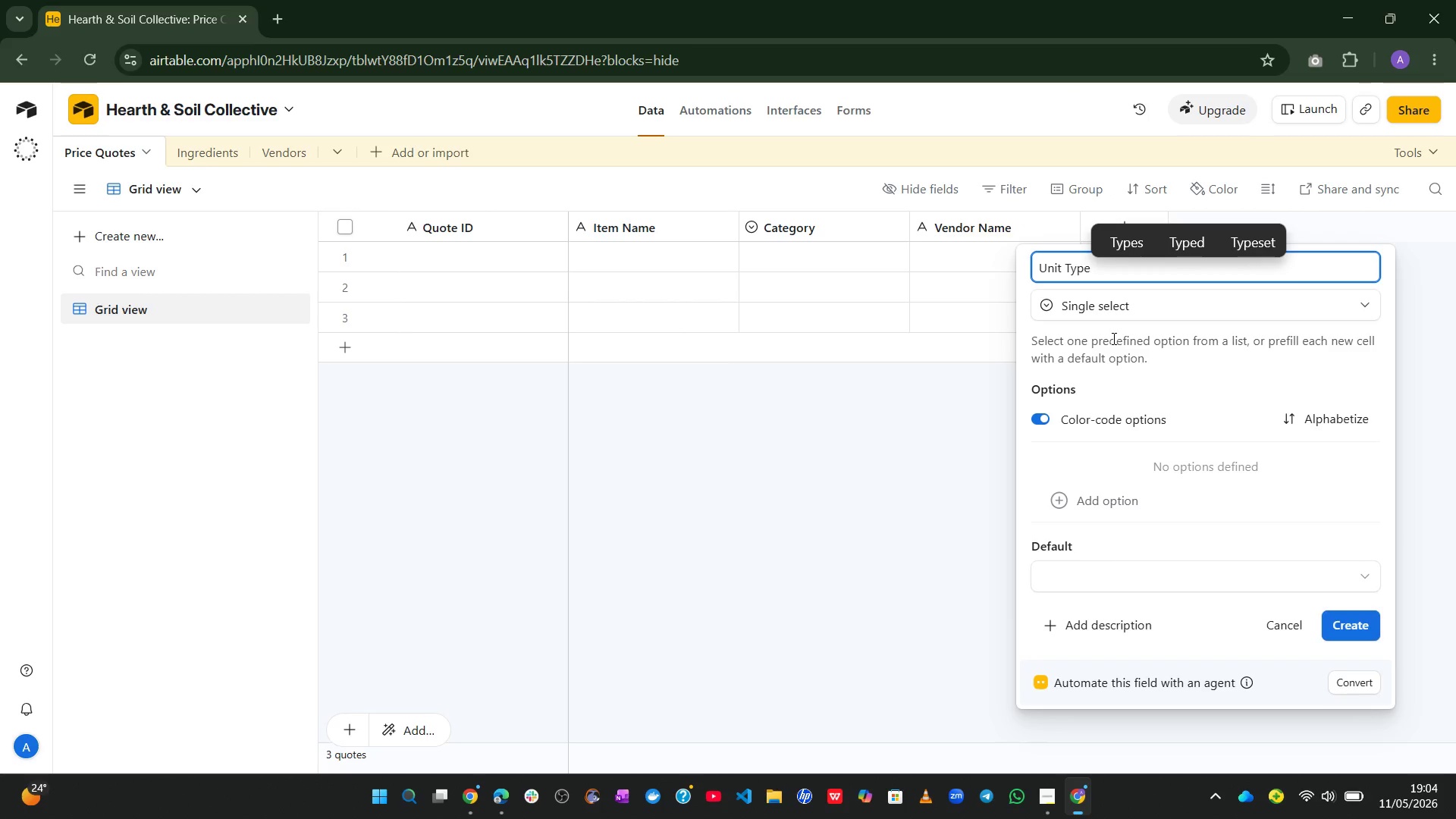 
key(Enter)
 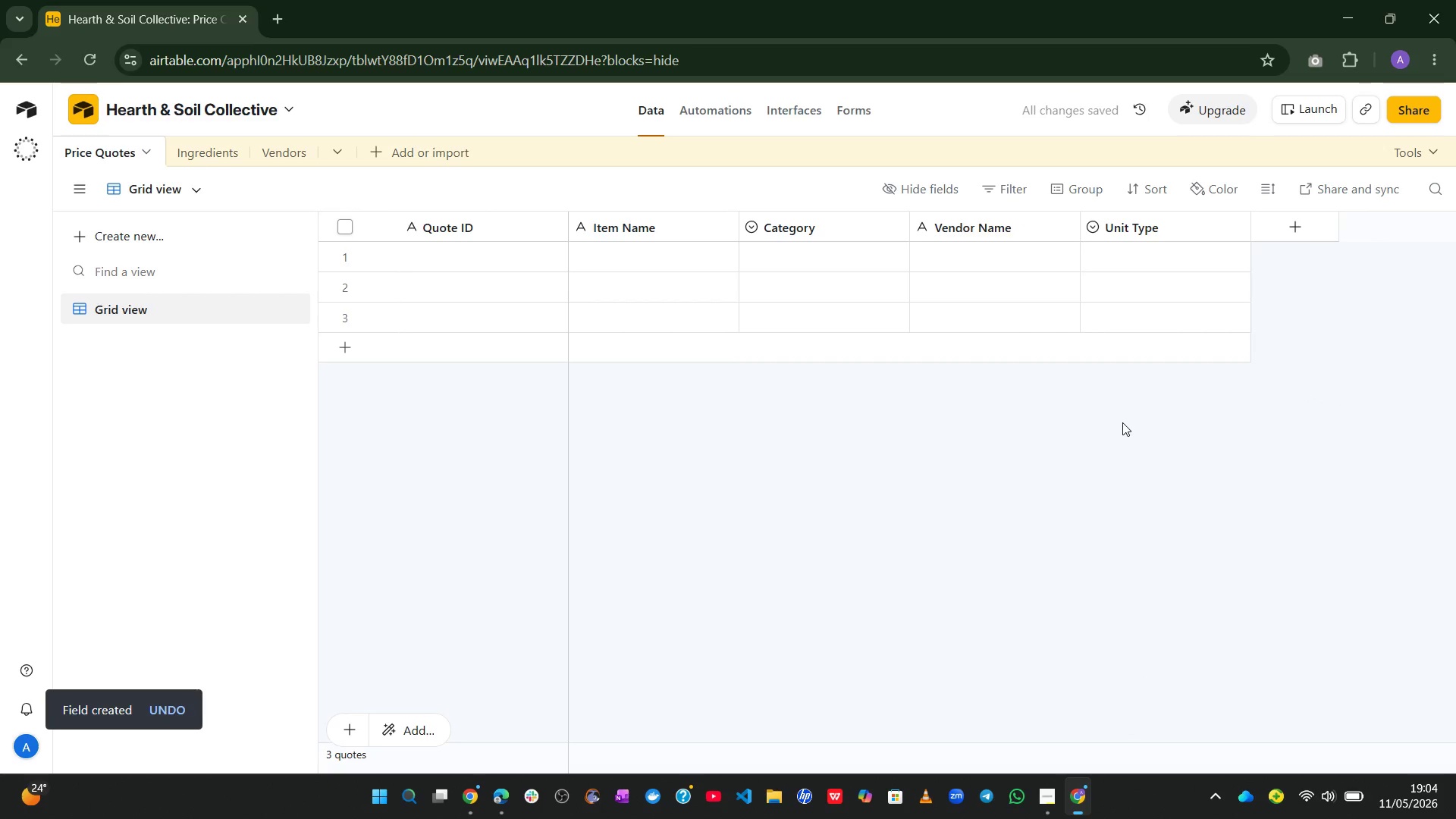 
wait(5.44)
 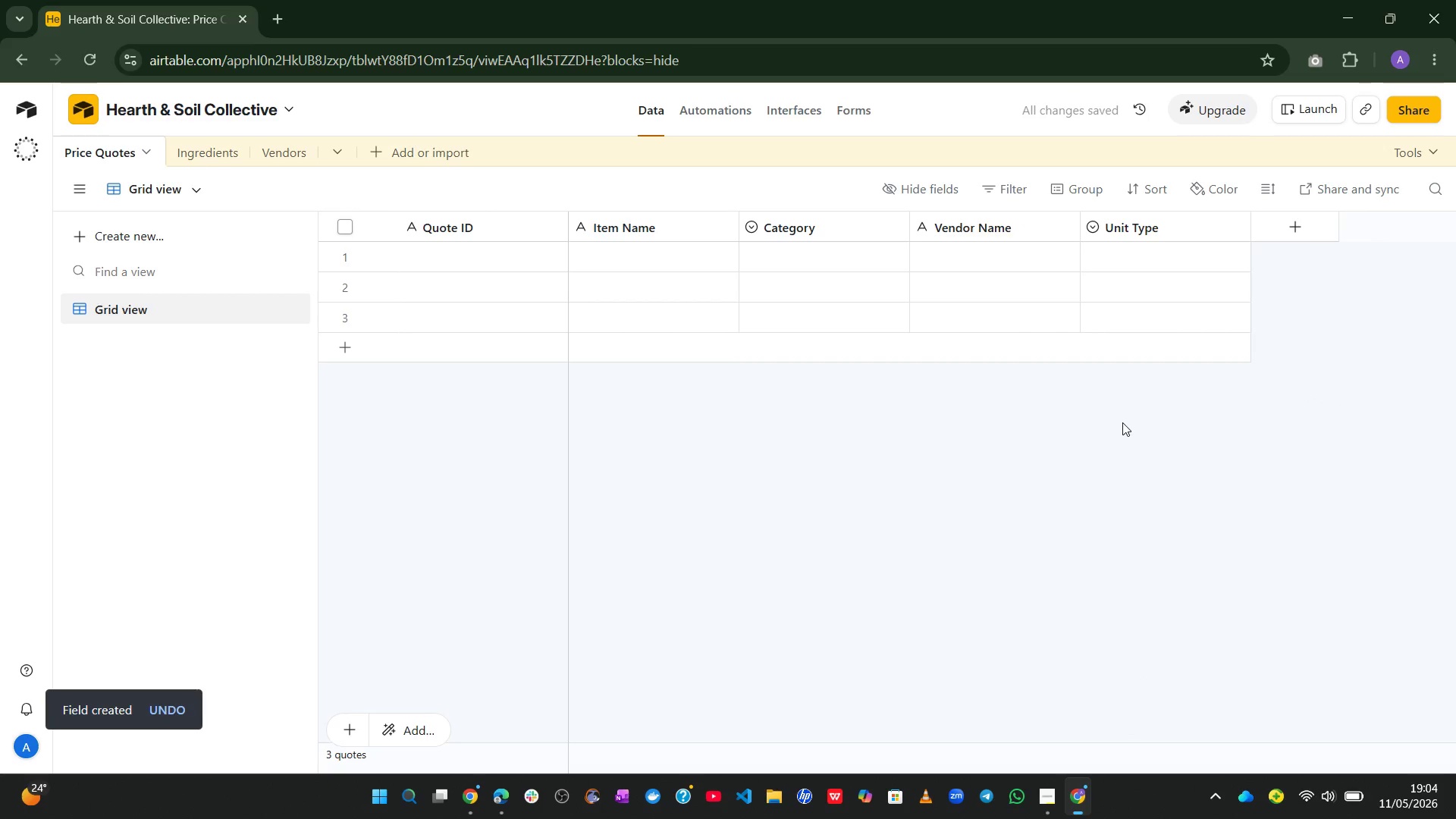 
left_click([1313, 221])
 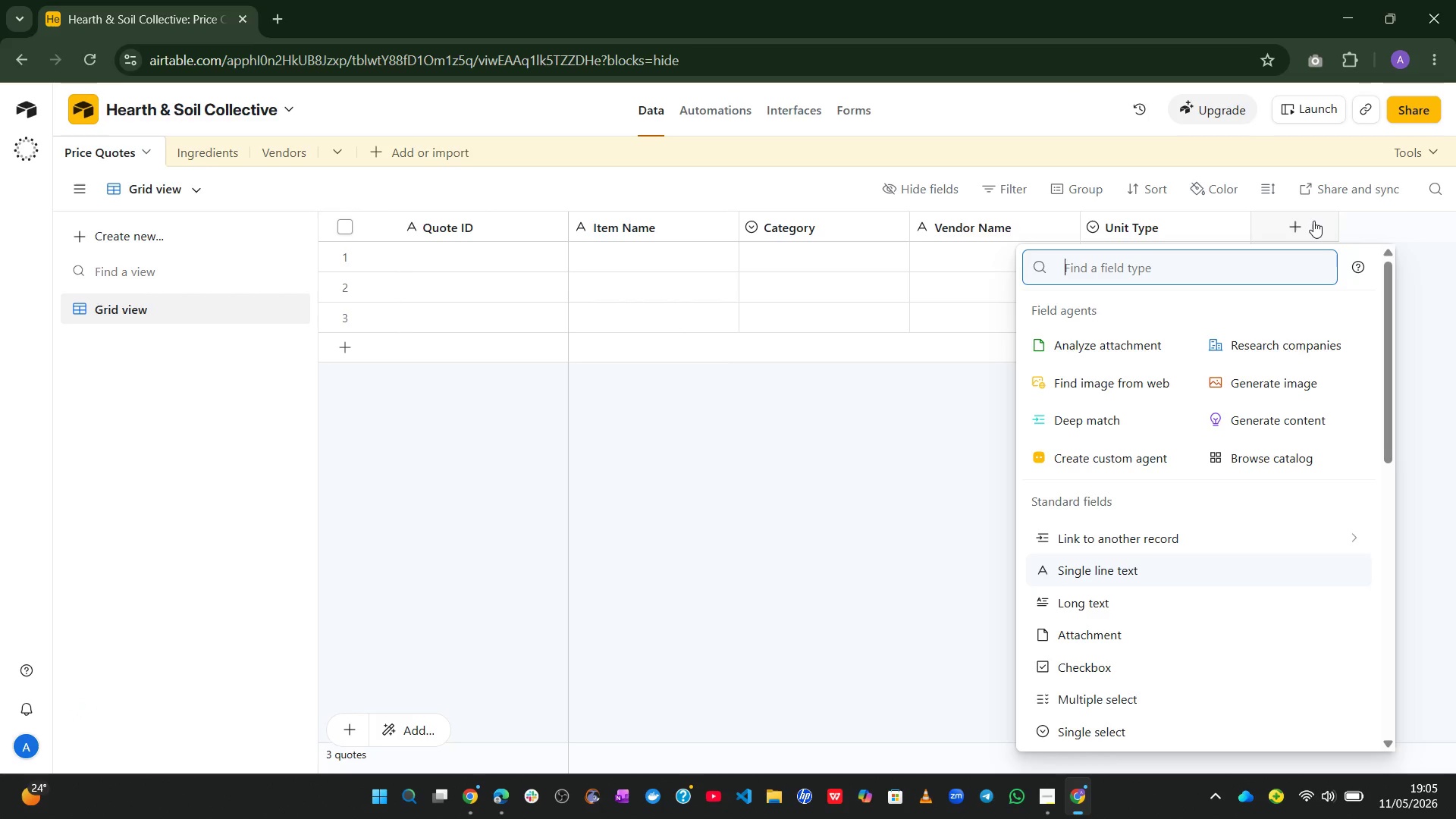 
wait(6.14)
 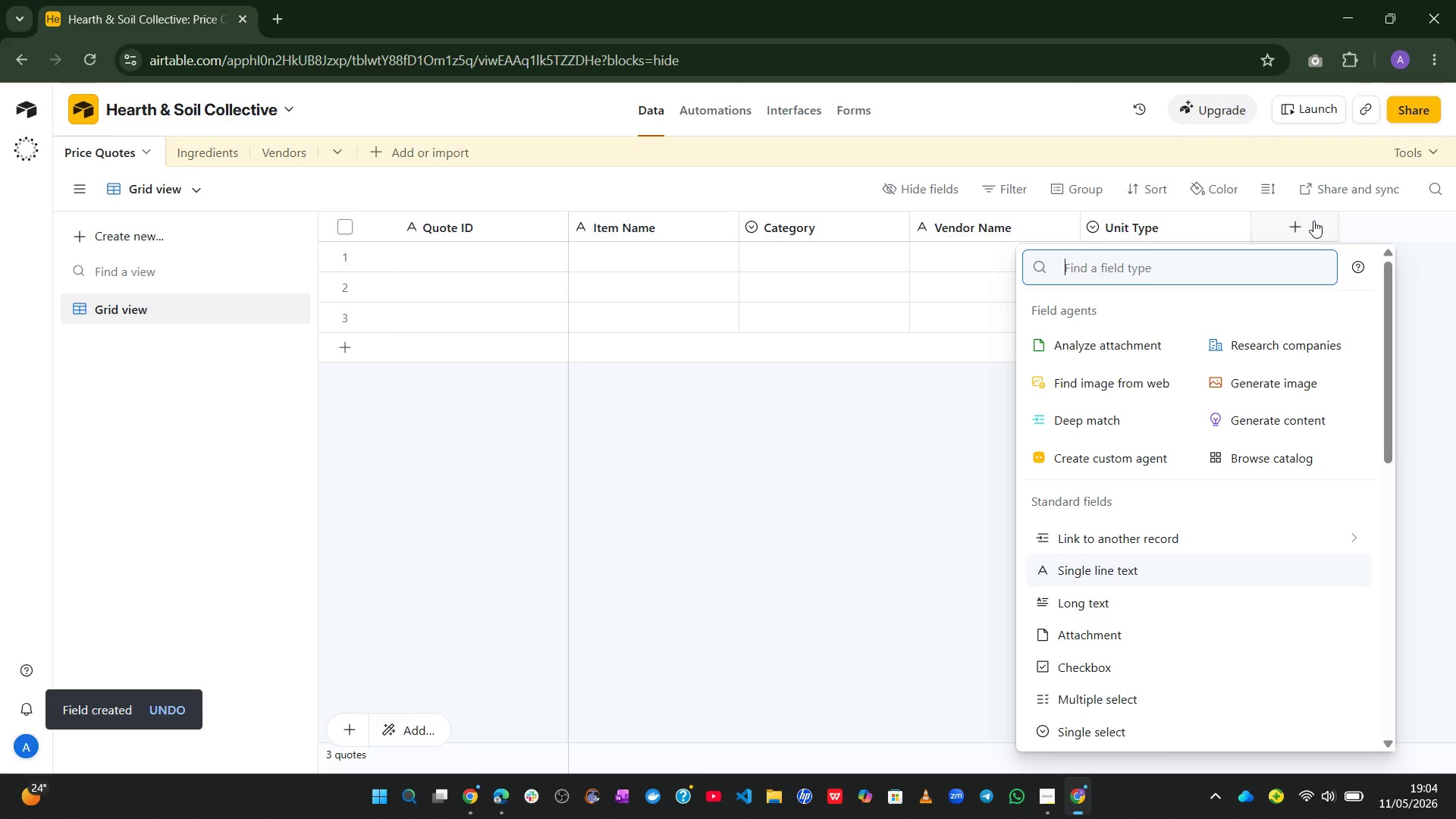 
mouse_move([1114, 608])
 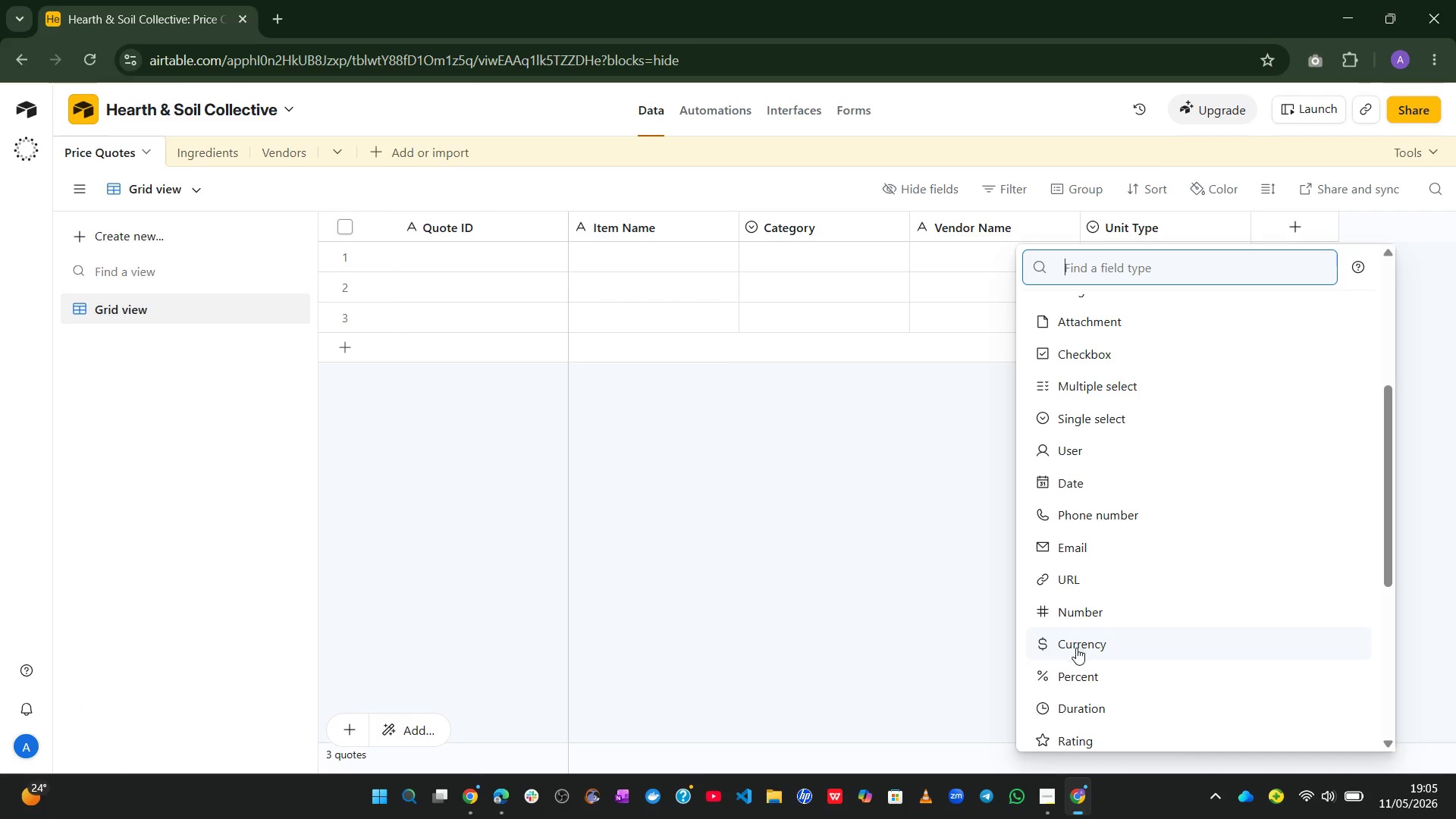 
left_click([1076, 647])
 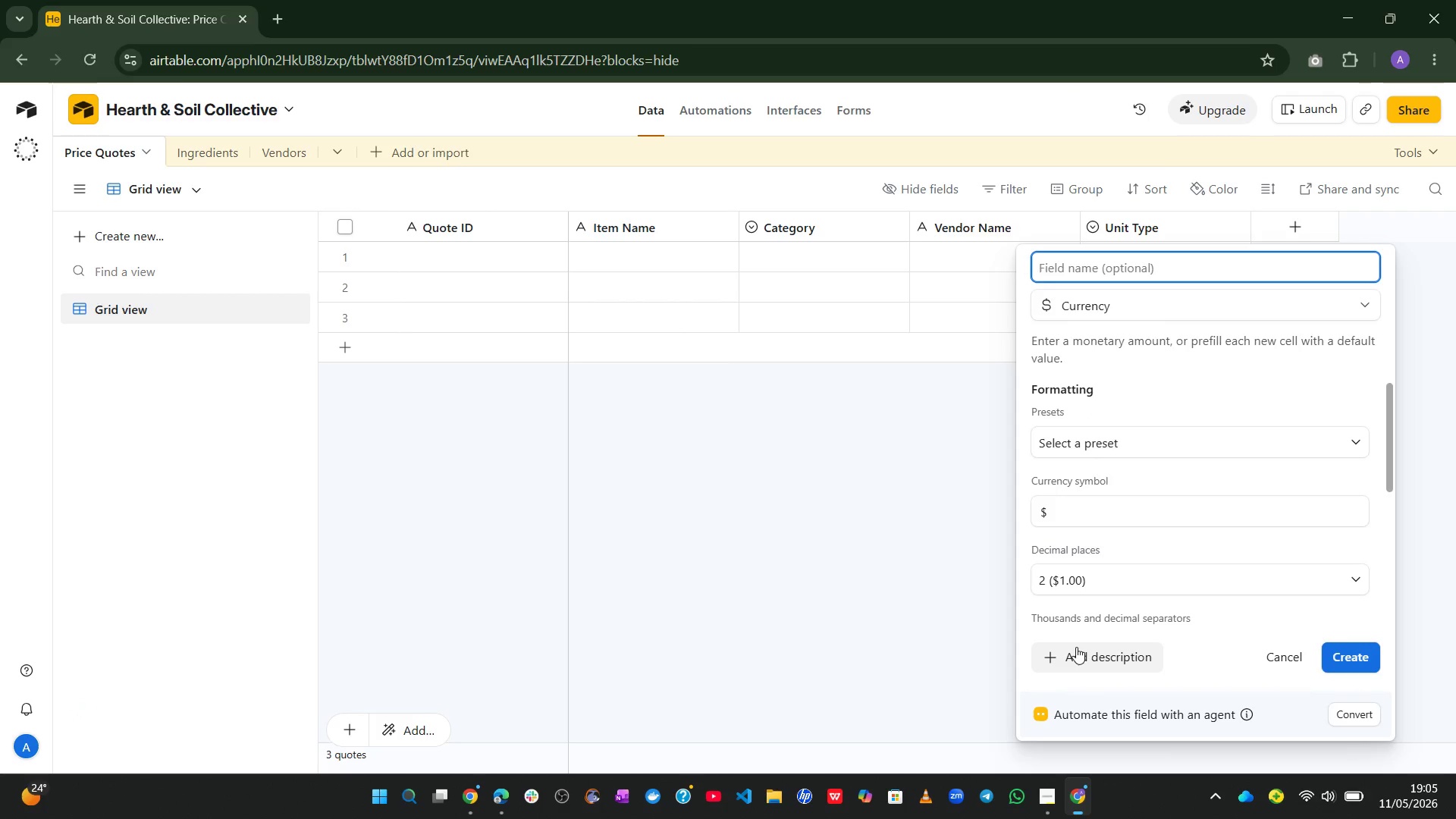 
type(Quote Price)
 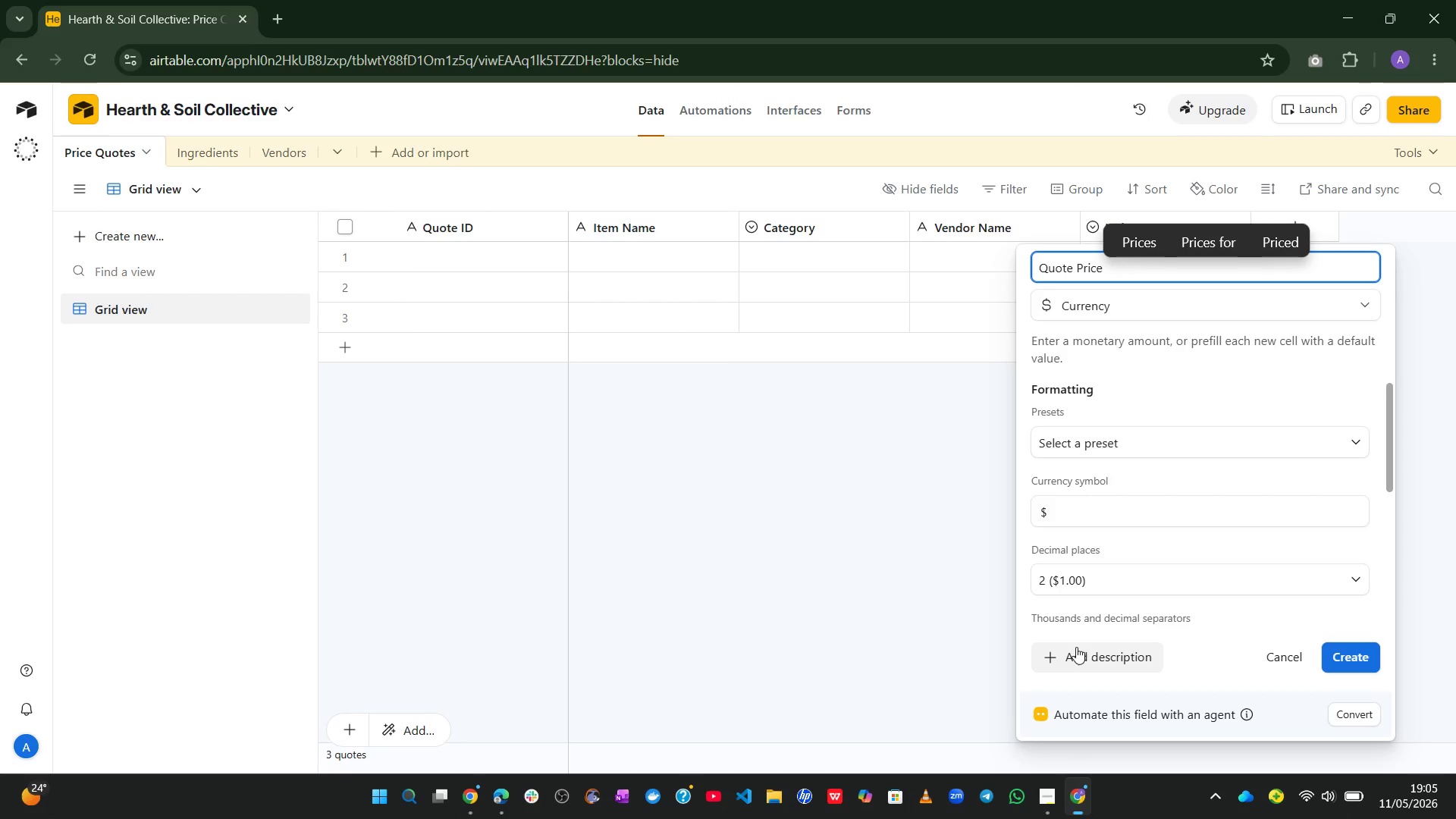 
left_click([1326, 658])
 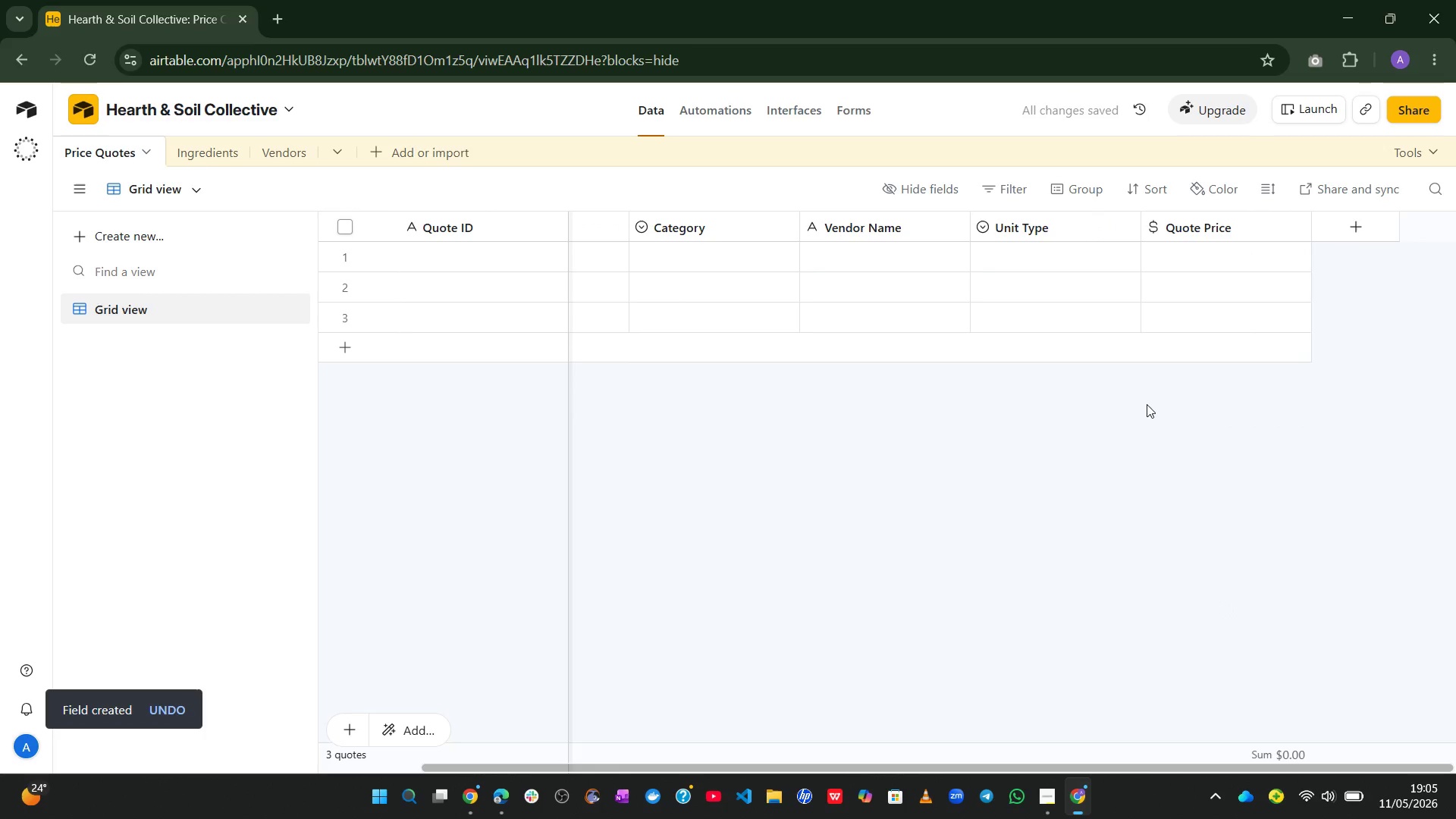 
wait(7.09)
 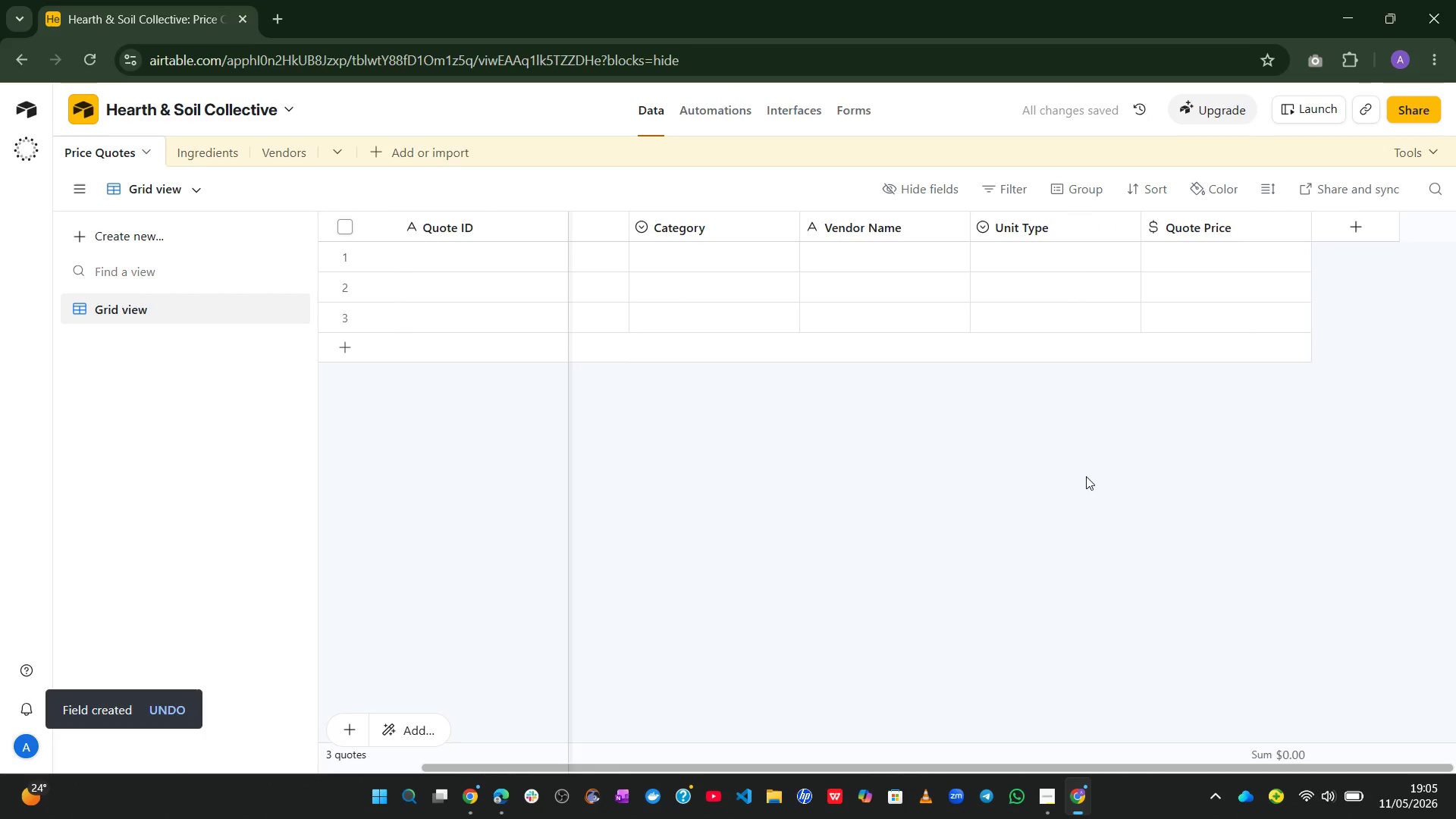 
left_click([1363, 227])
 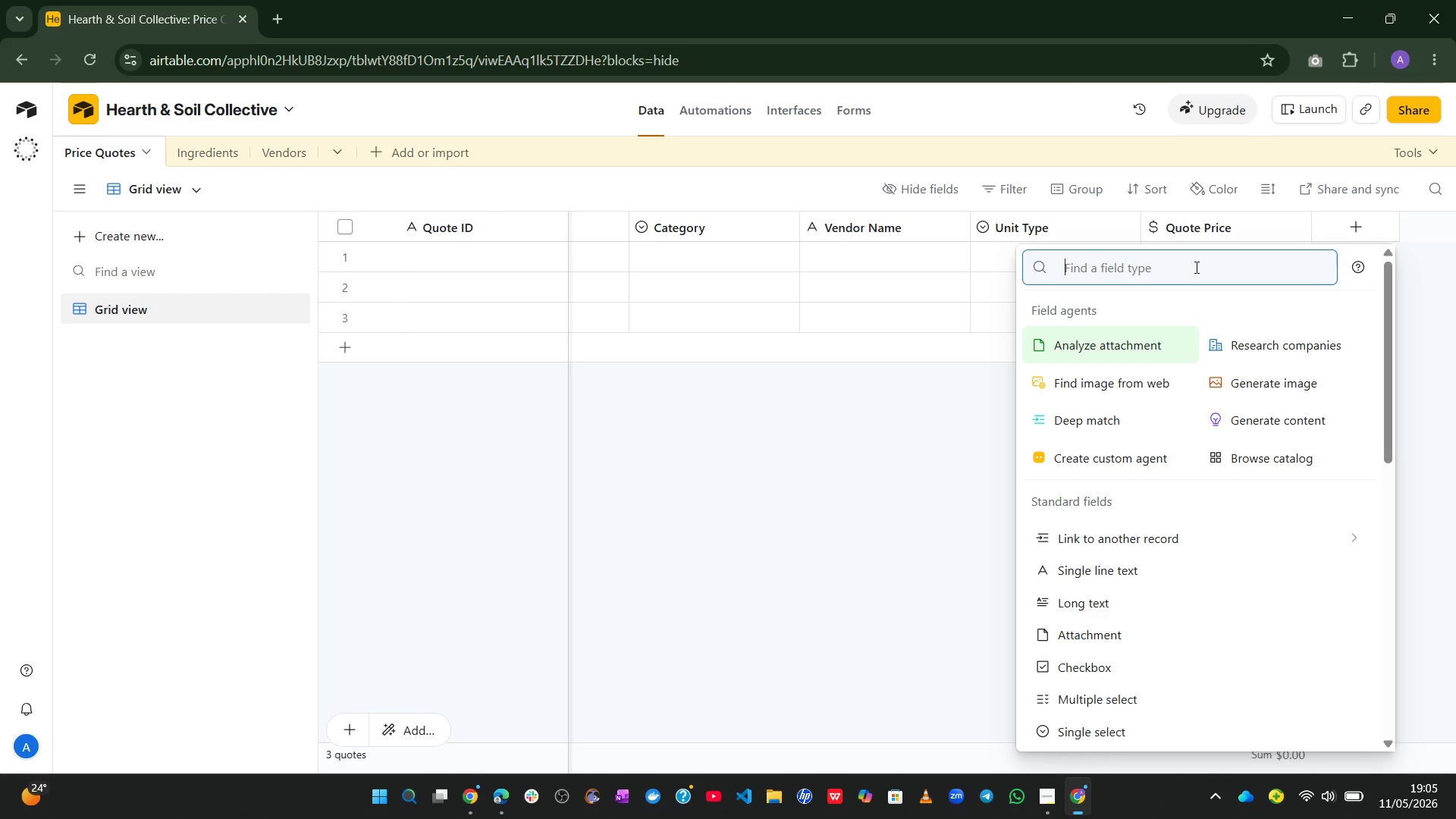 
type(Num)
 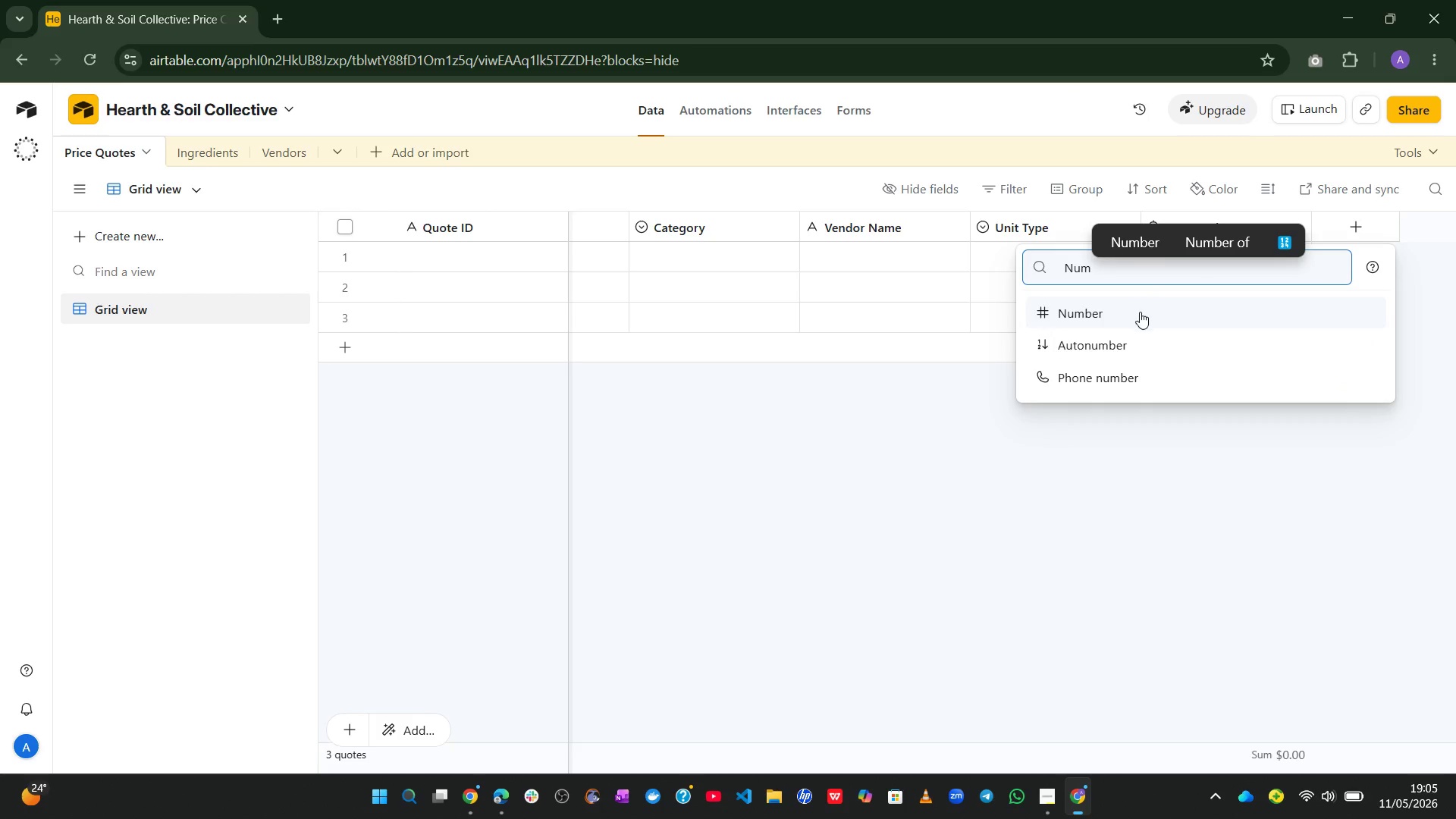 
left_click([1137, 313])
 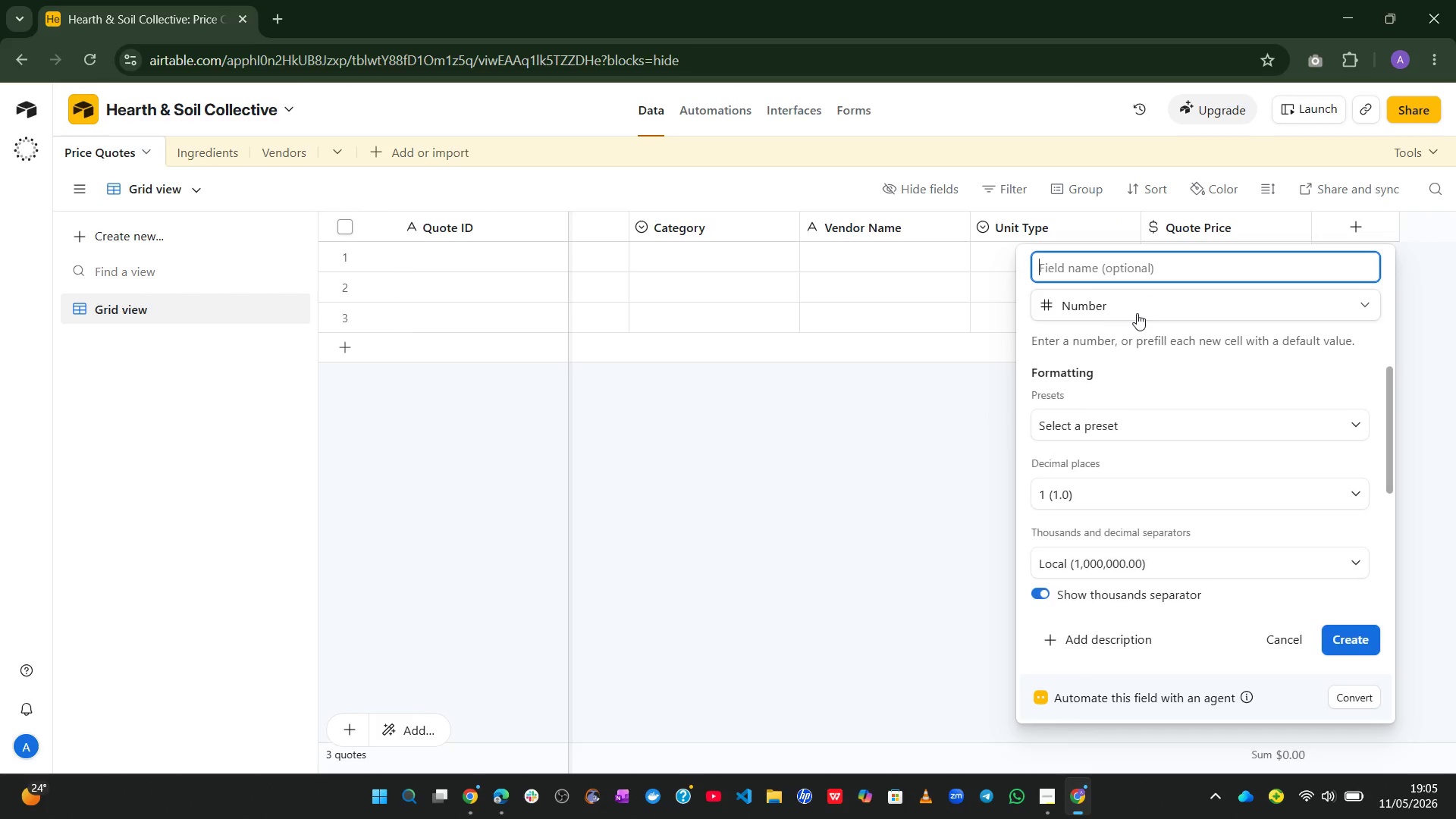 
type(Lead Time )
key(Backspace)
type( (Days))
 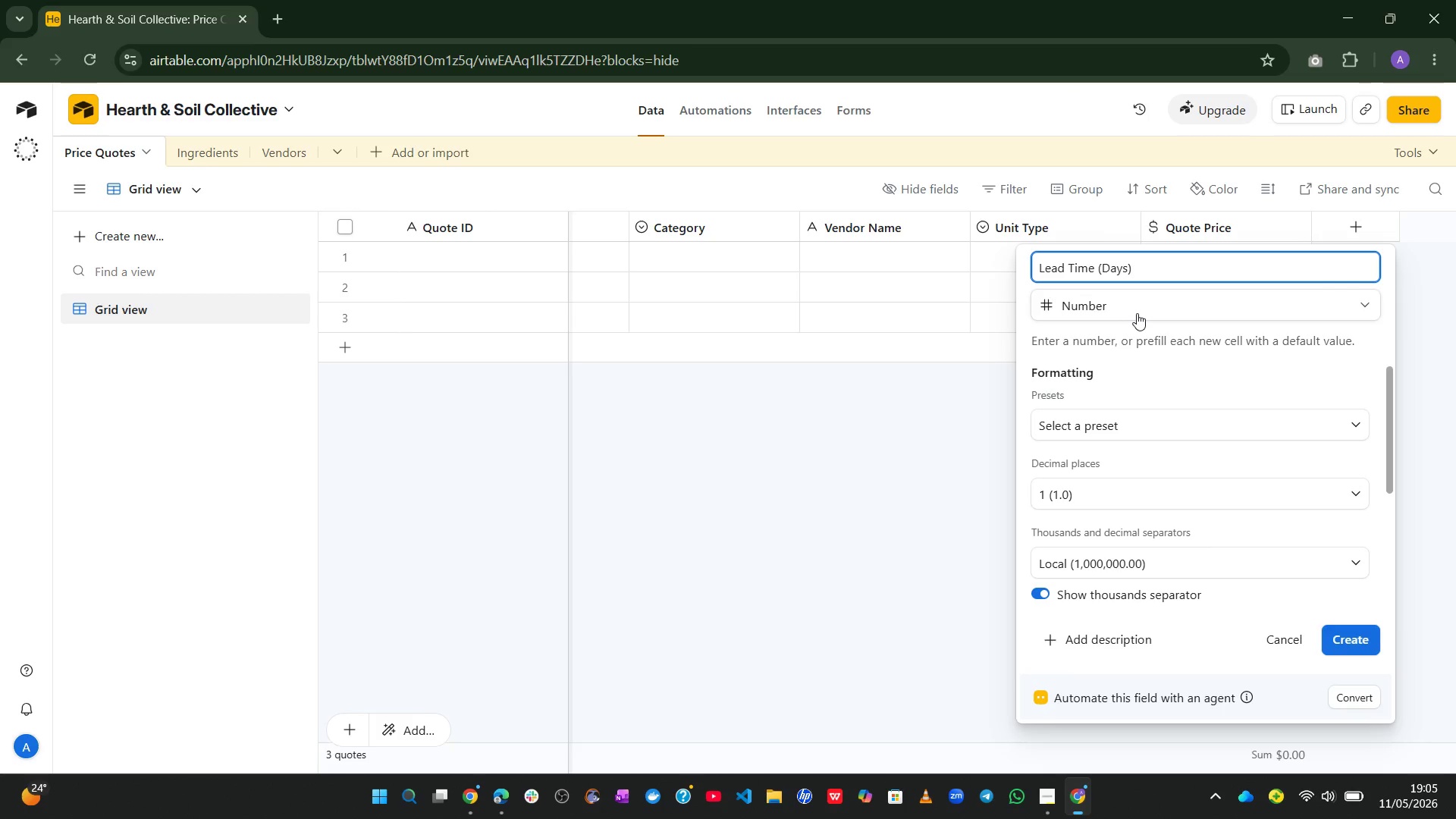 
wait(7.62)
 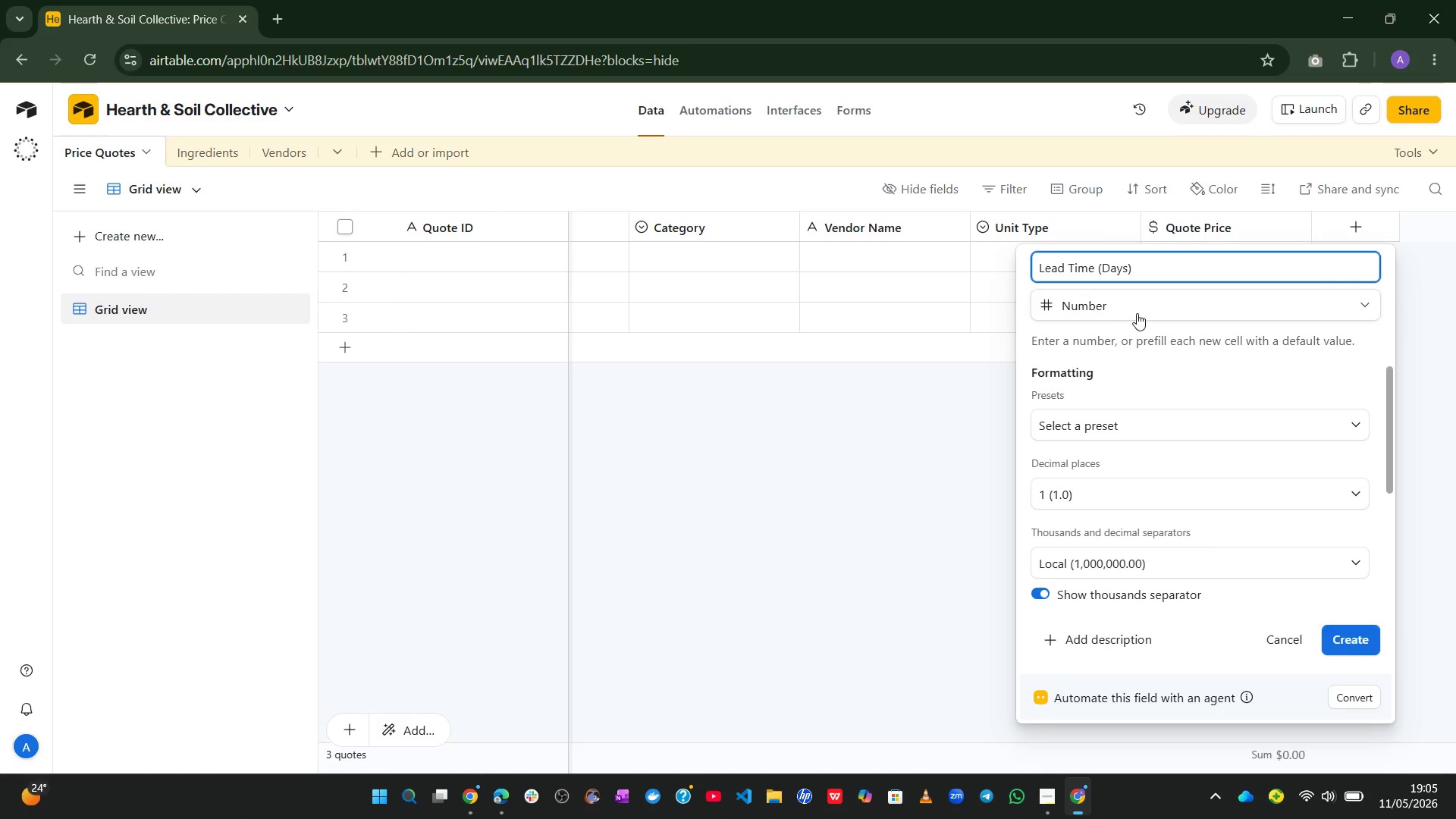 
left_click([1272, 502])
 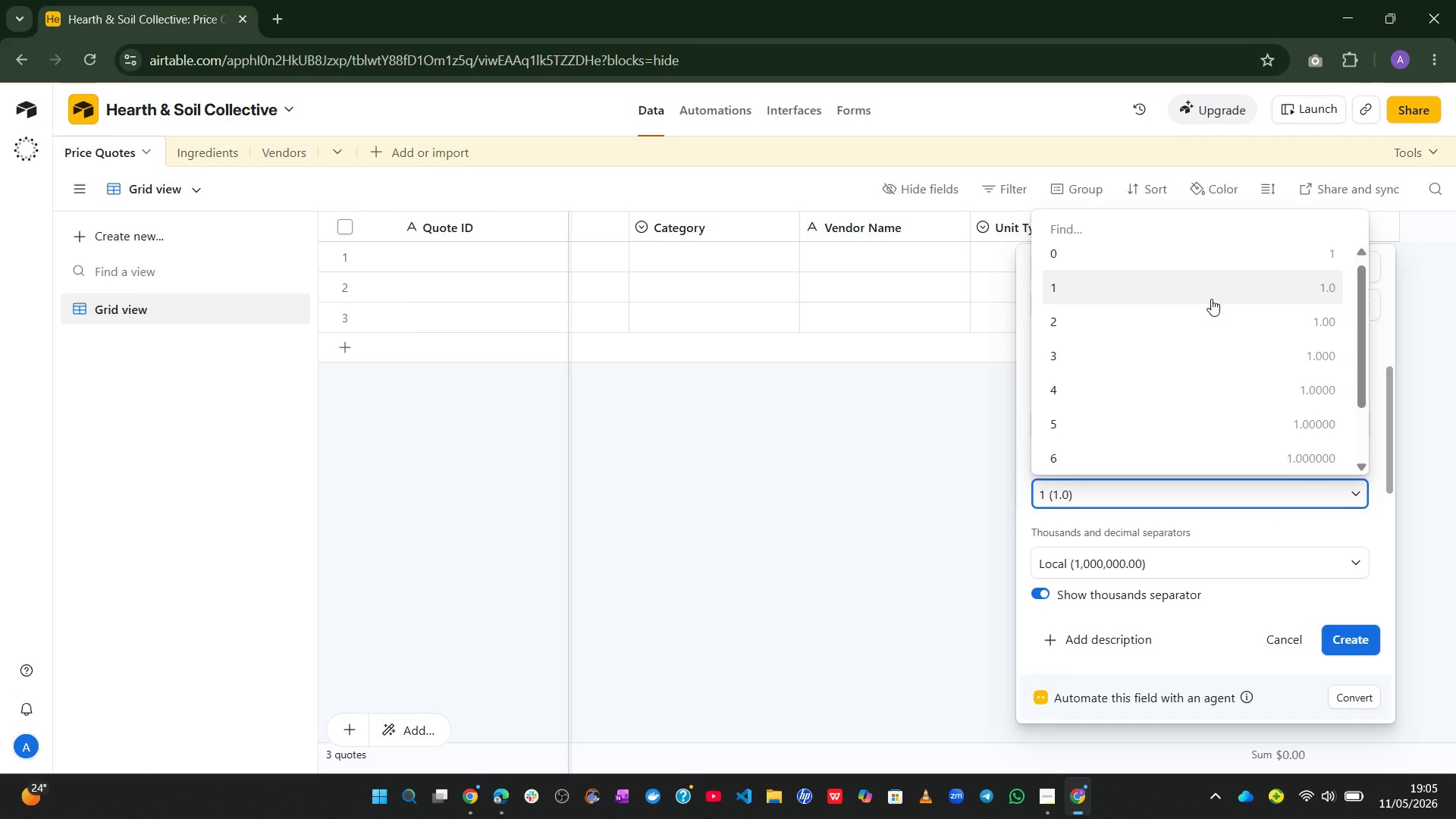 
left_click([1194, 271])
 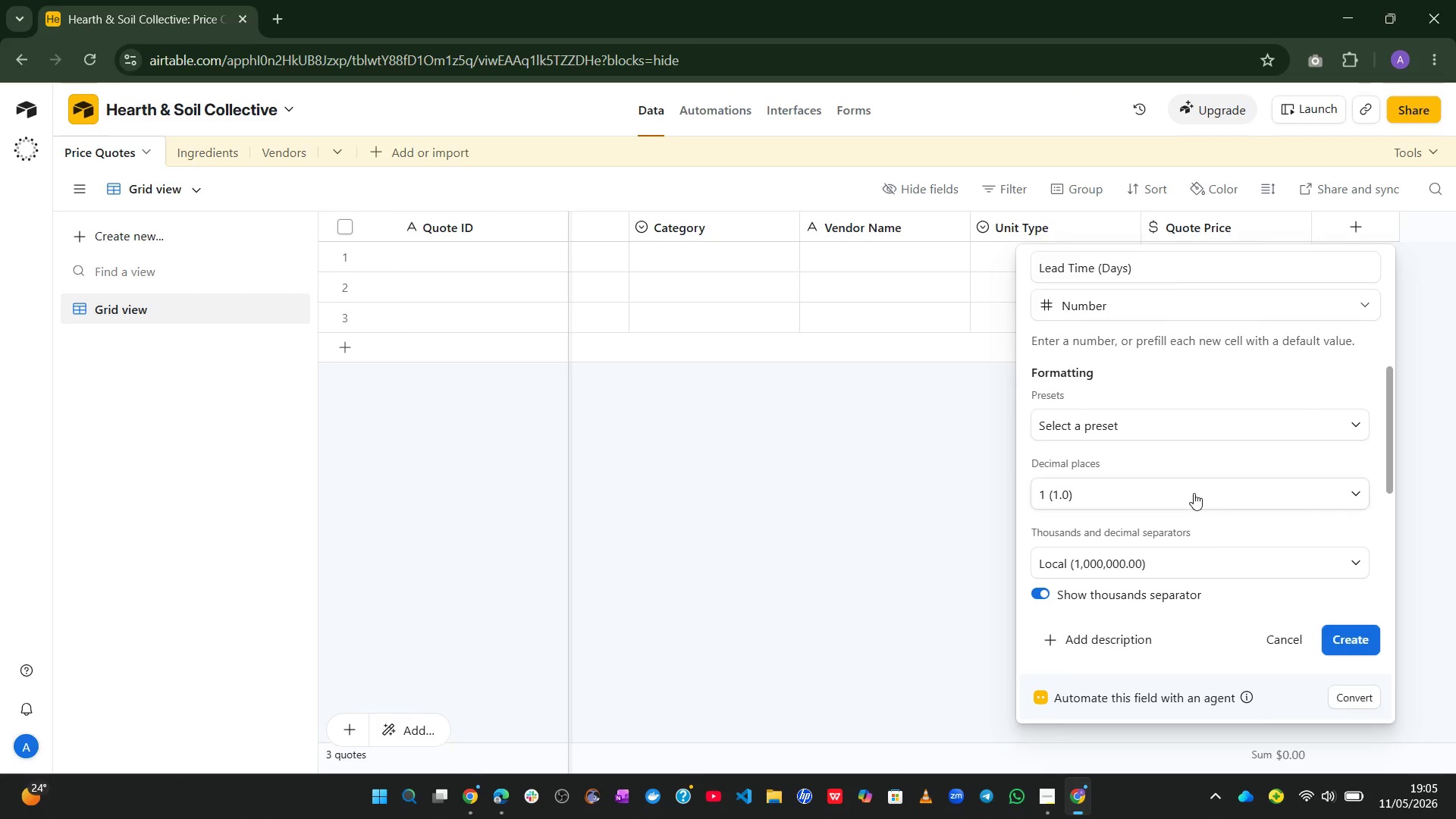 
left_click([1188, 493])
 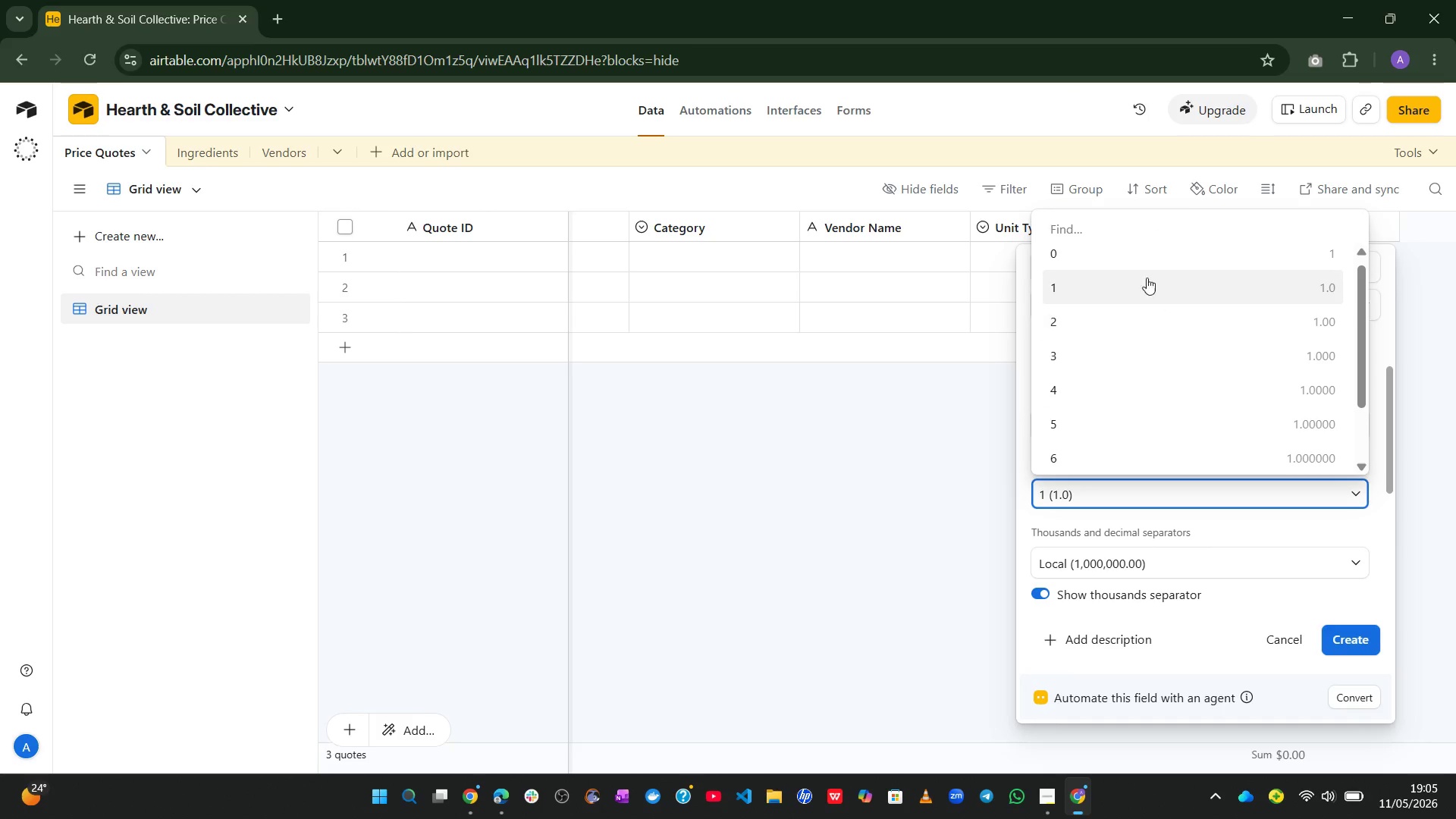 
left_click([1139, 267])
 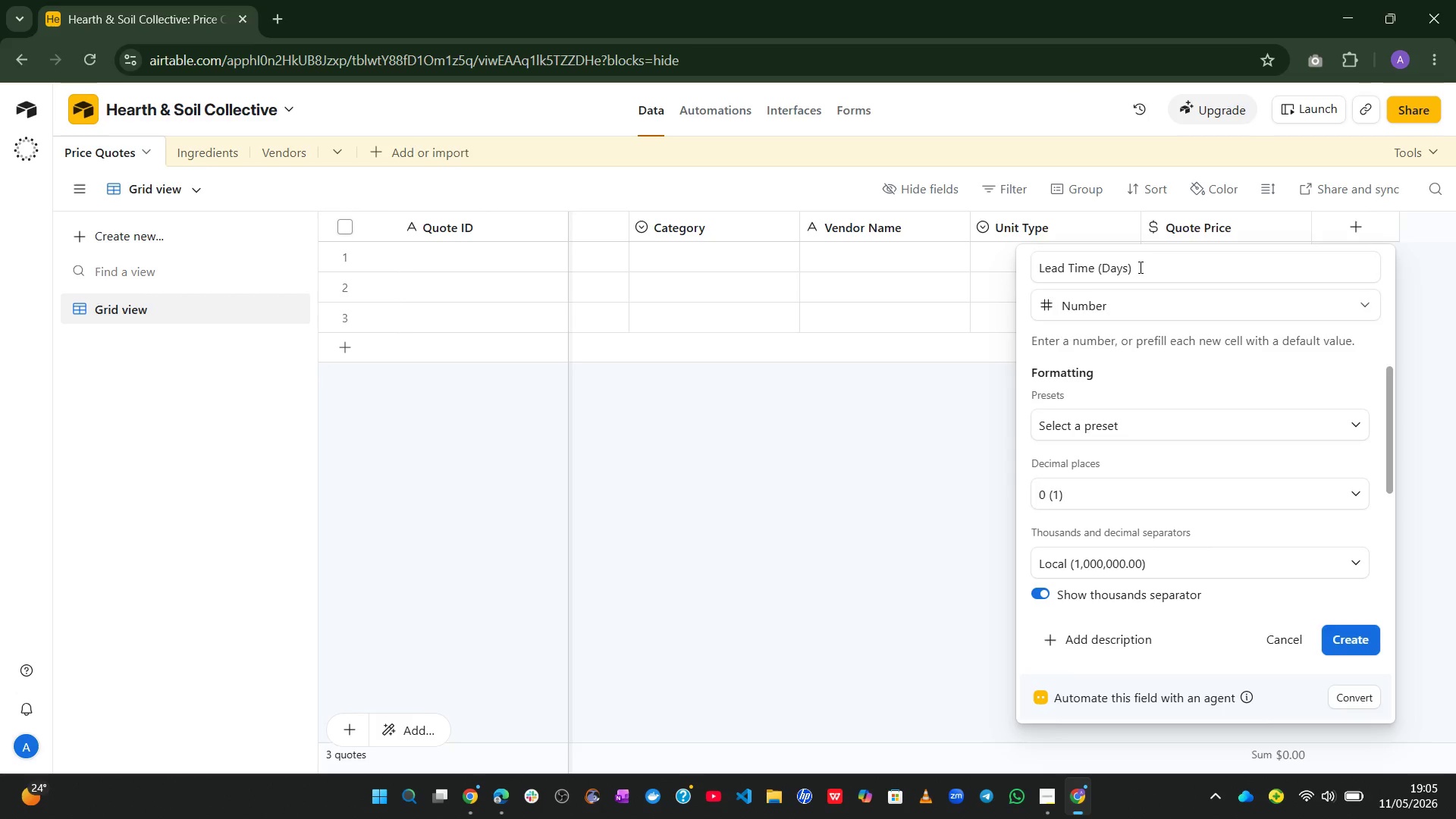 
key(Enter)
 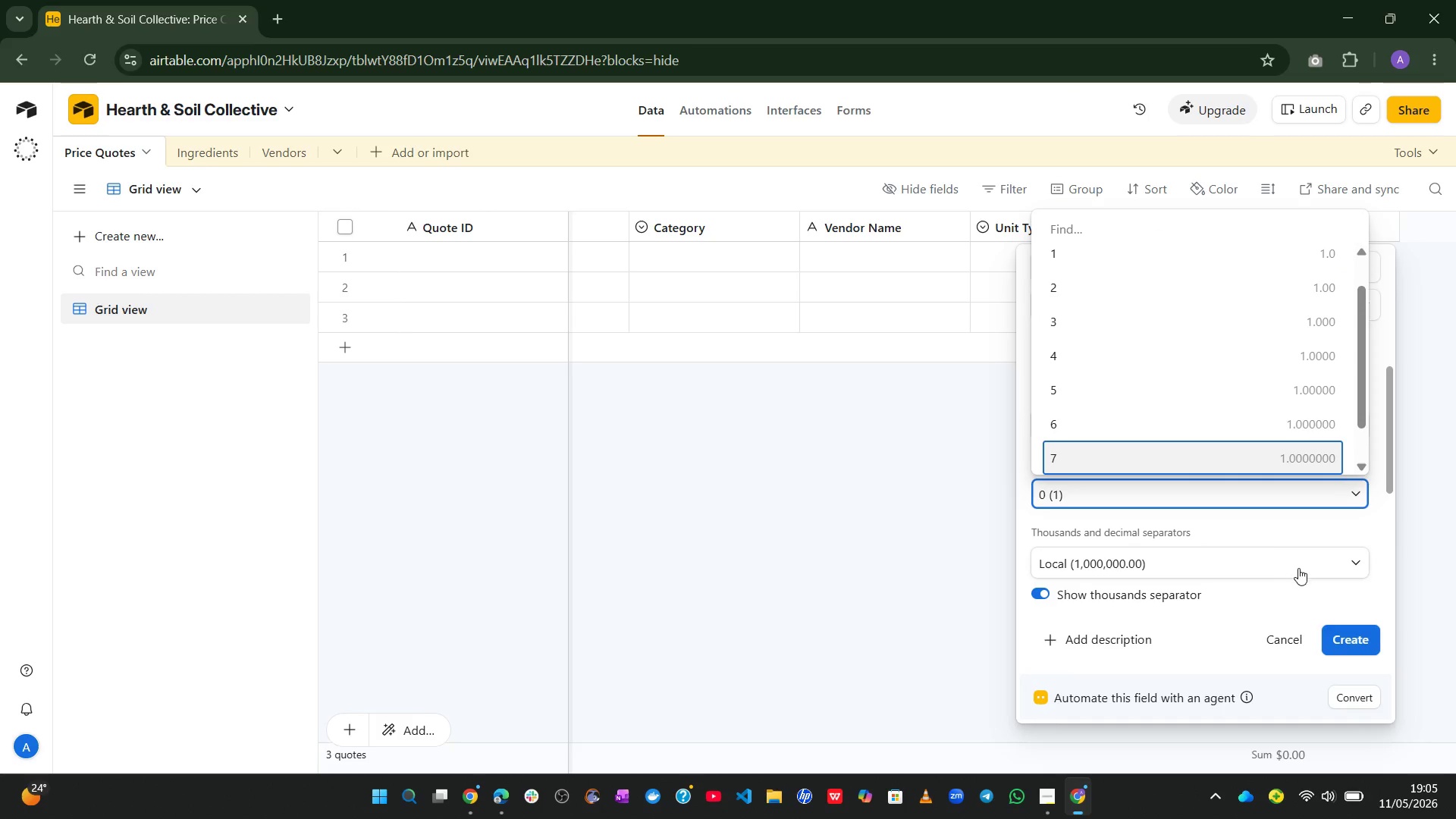 
left_click([1353, 632])
 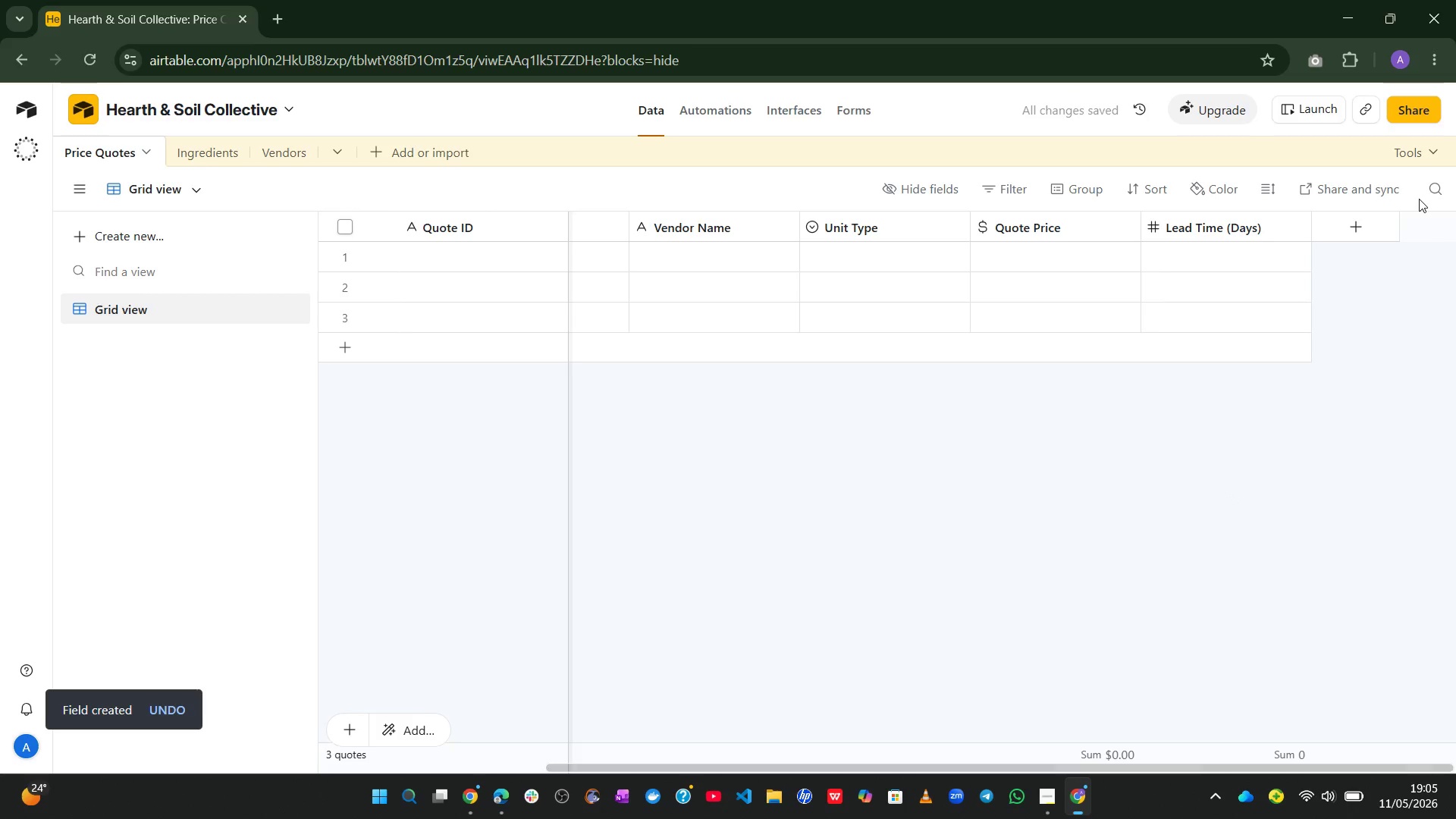 
left_click([1350, 236])
 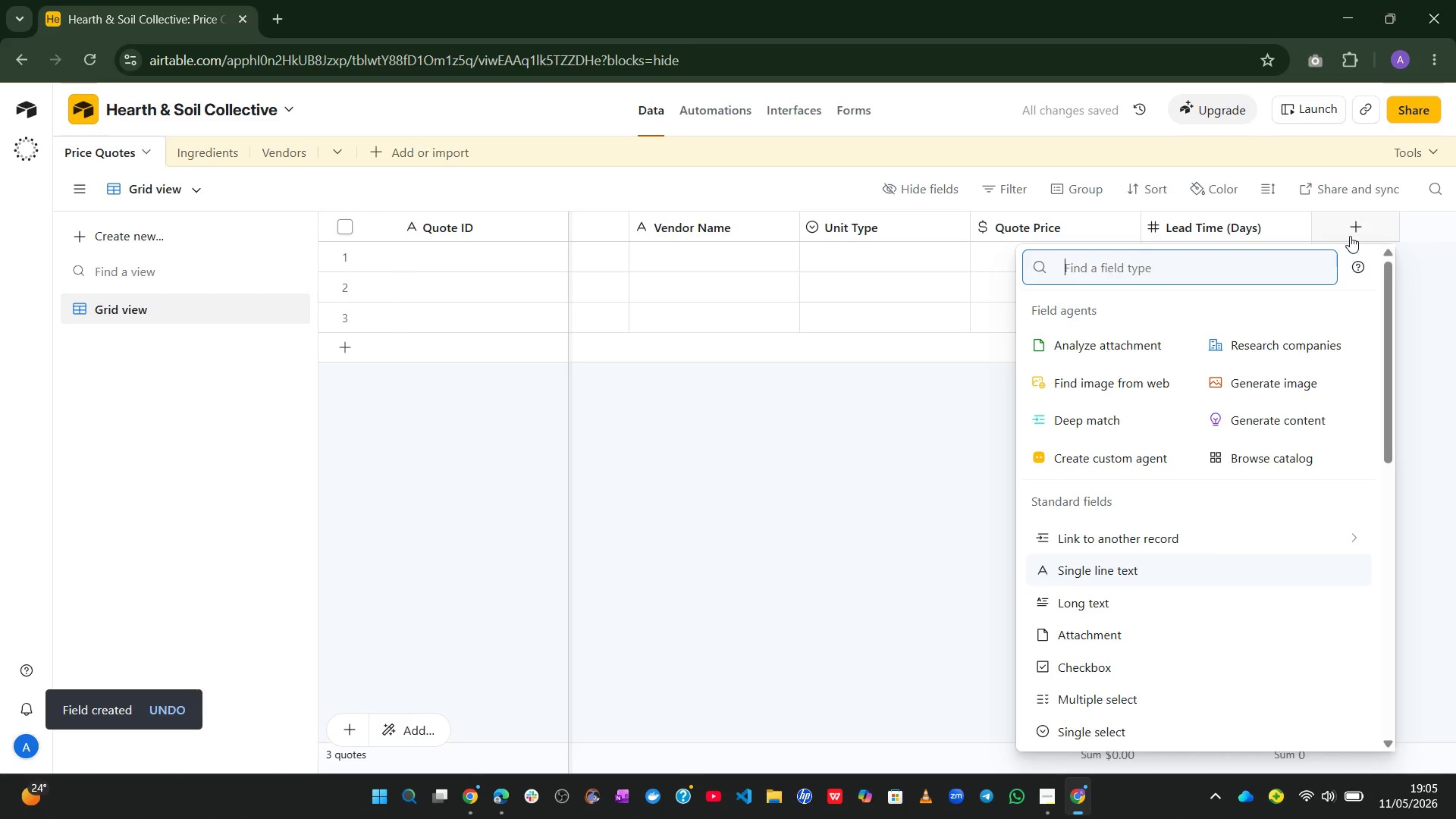 
type(MOQ)
key(Backspace)
key(Backspace)
key(Backspace)
type(Num)
 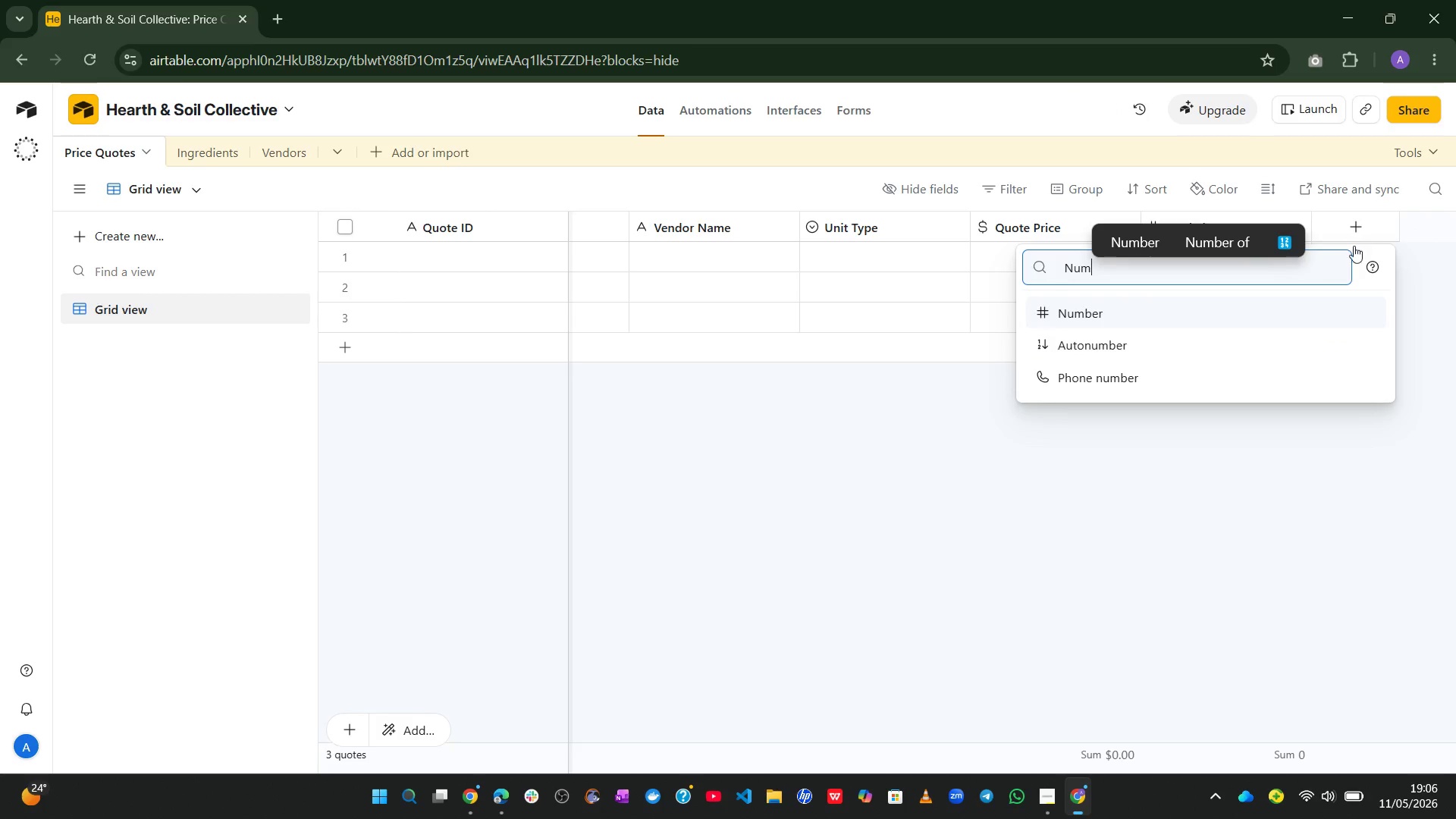 
left_click([1191, 315])
 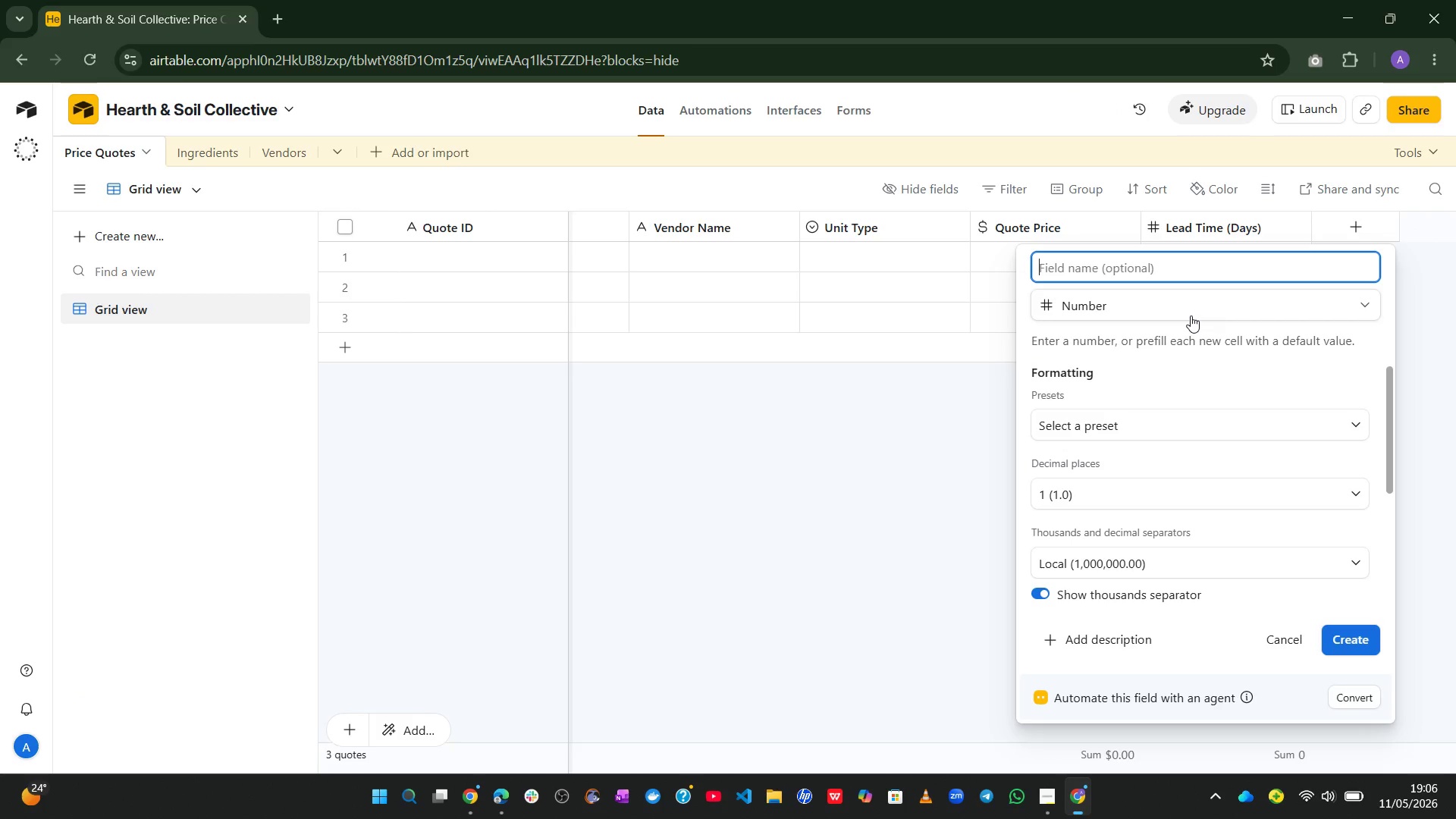 
type(MOQ)
 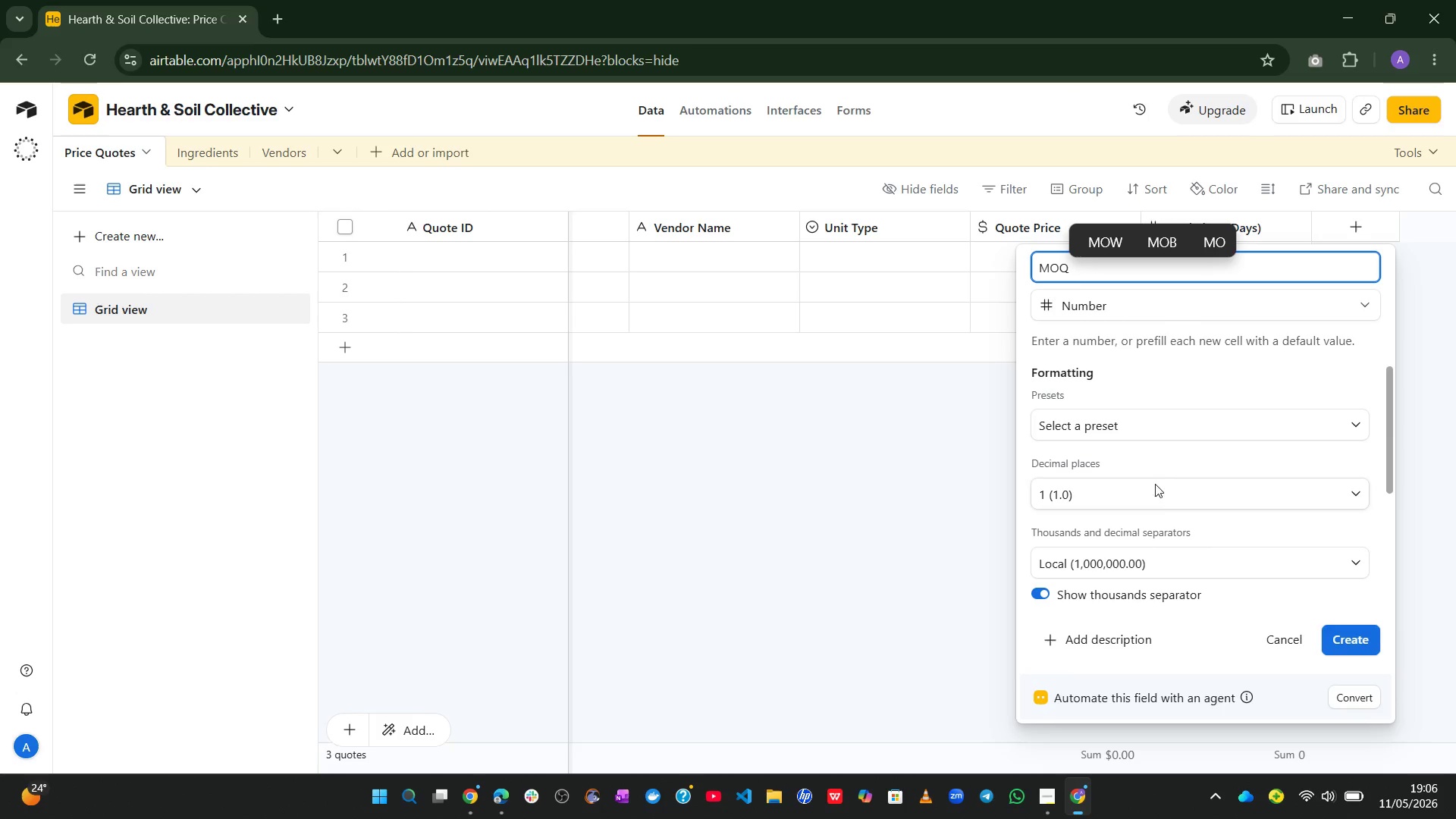 
left_click([1151, 494])
 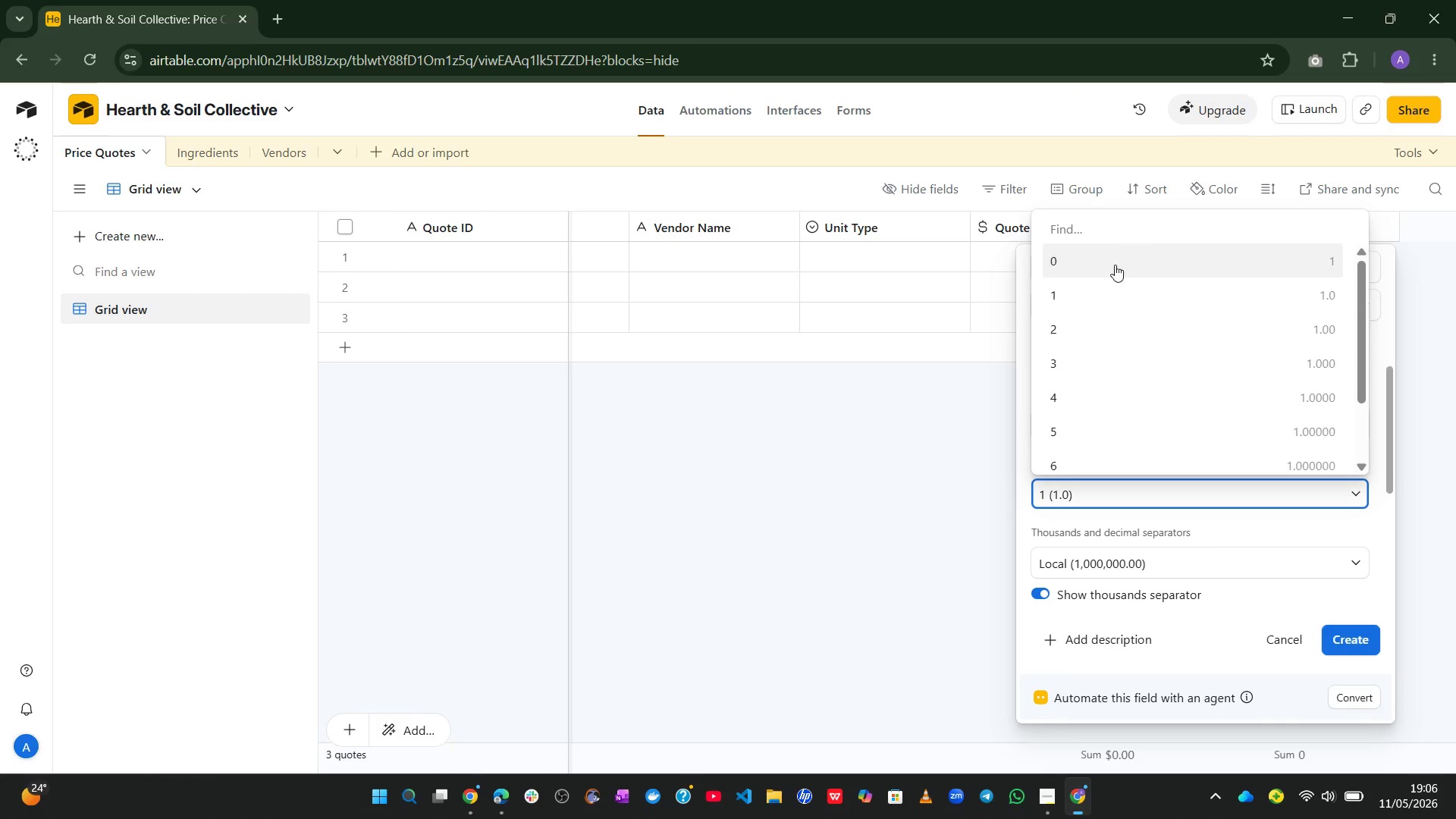 
left_click([1107, 259])
 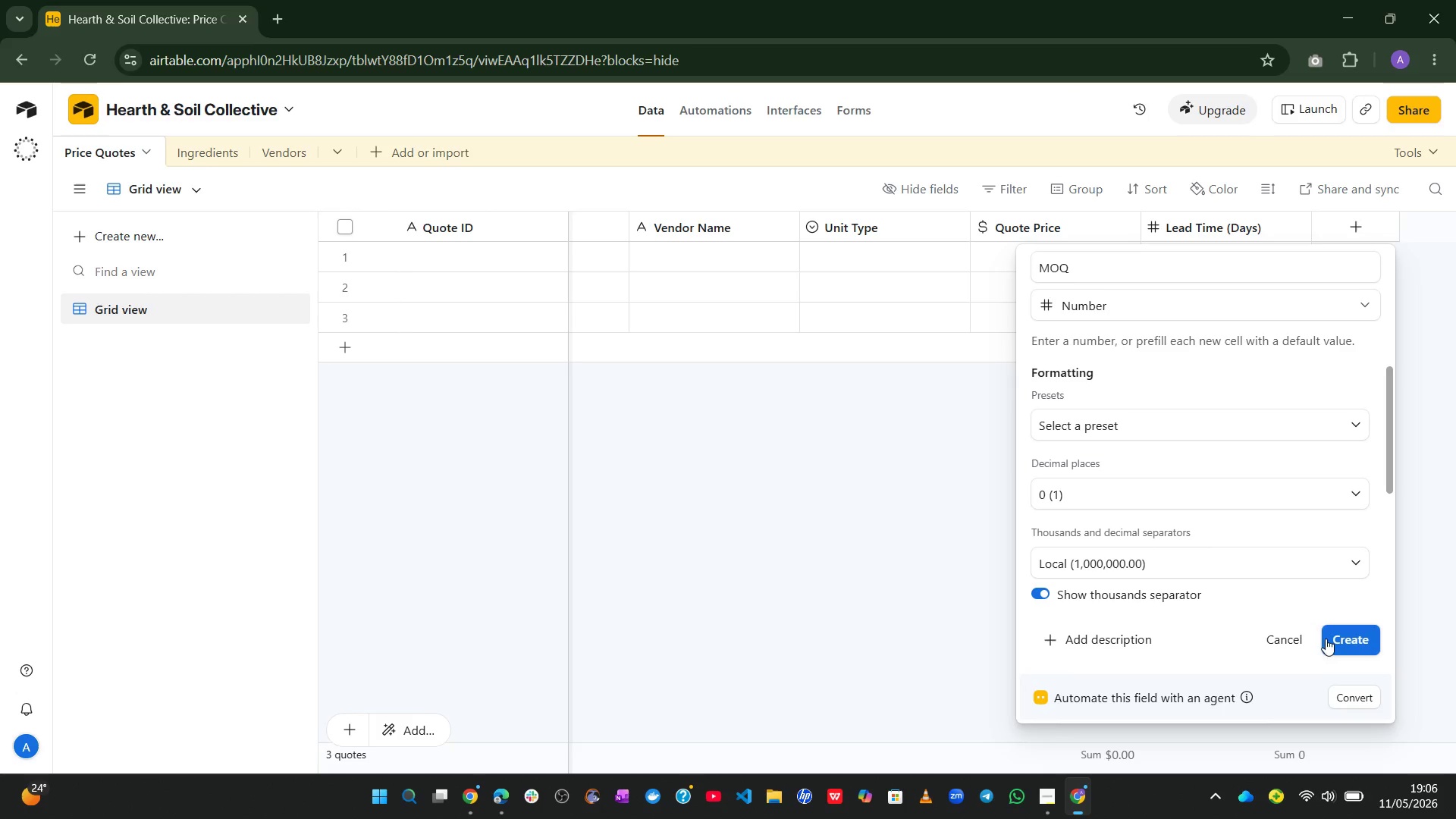 
left_click([1357, 644])
 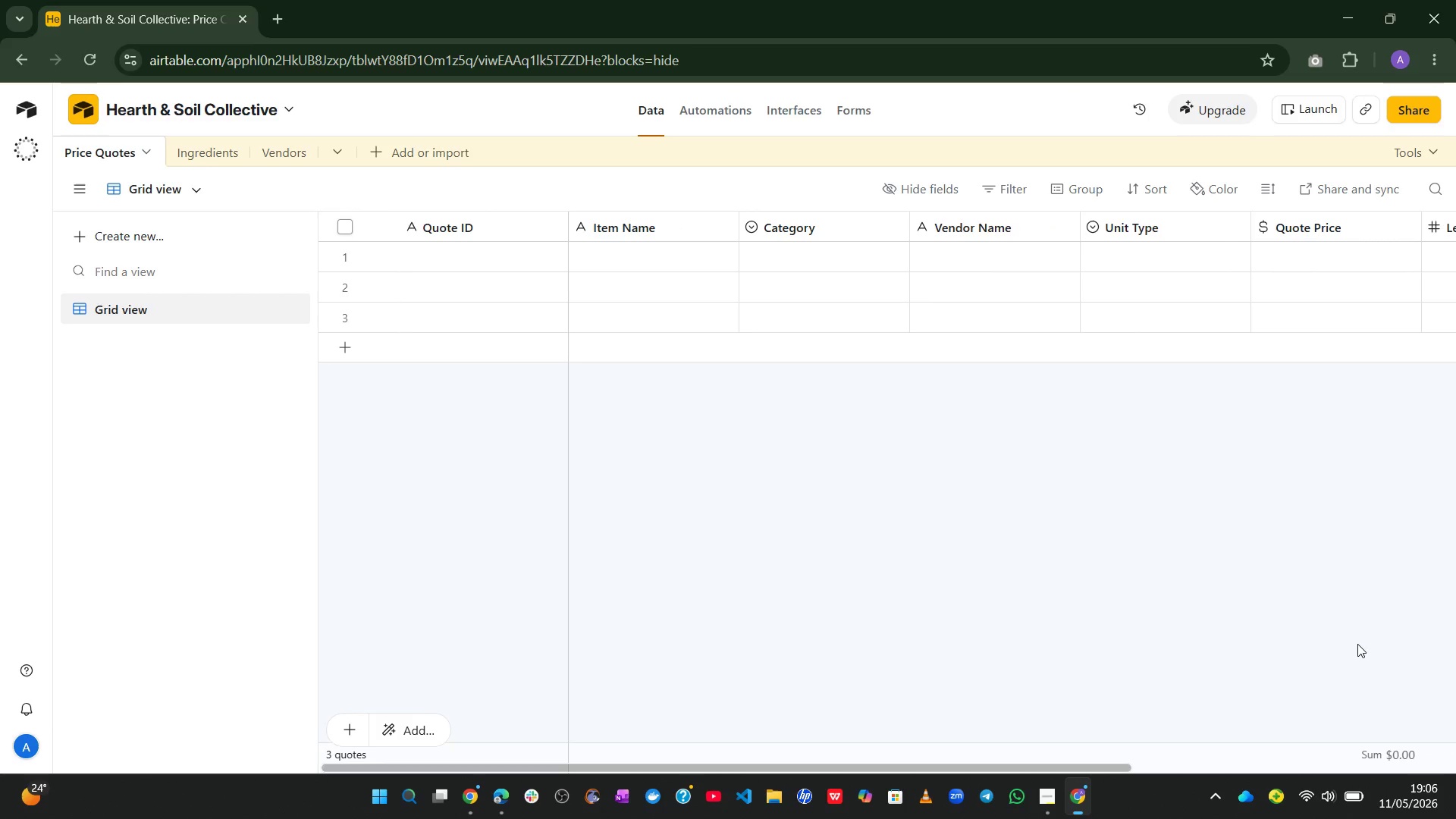 
wait(15.5)
 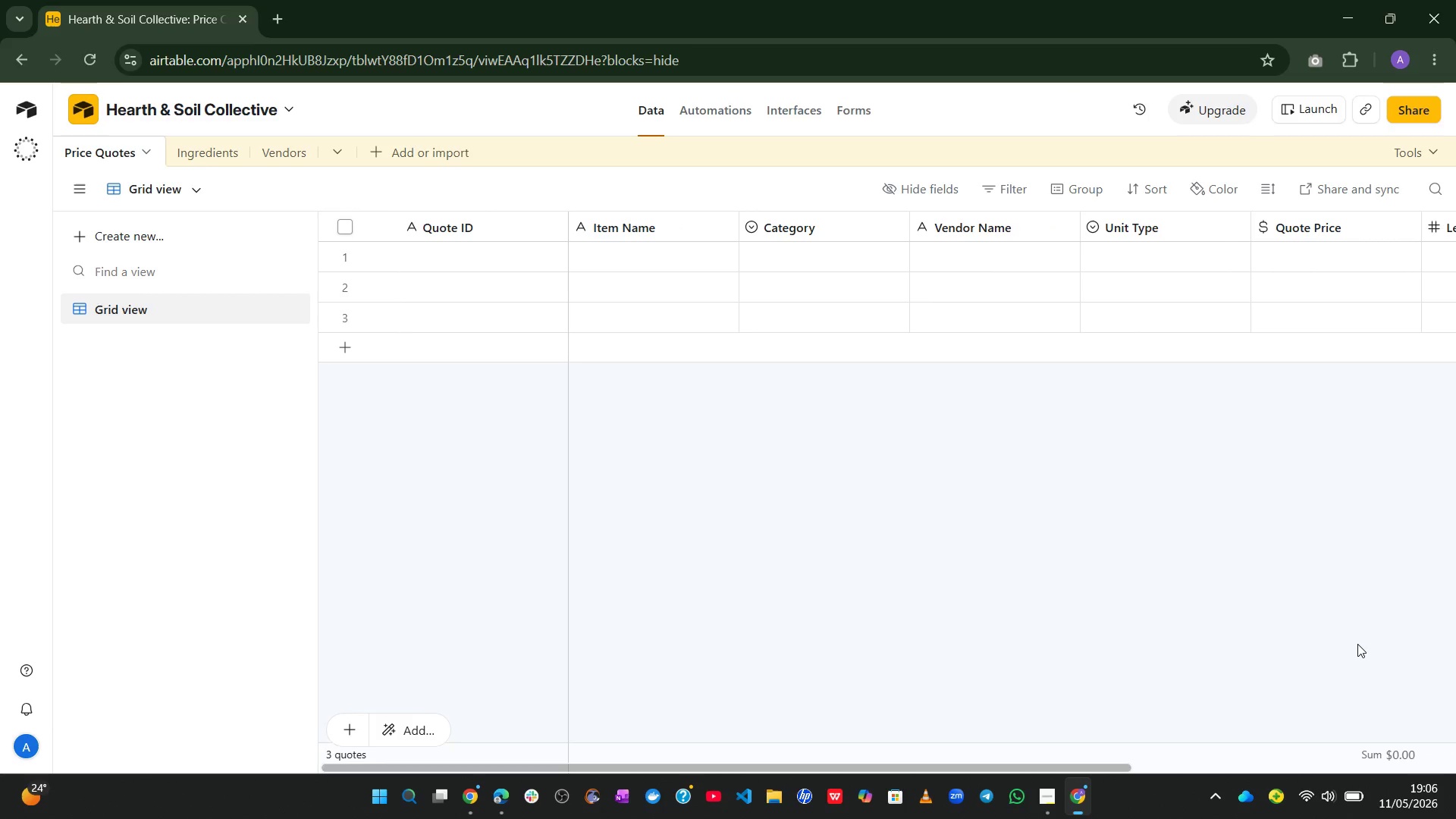 
double_click([815, 218])
 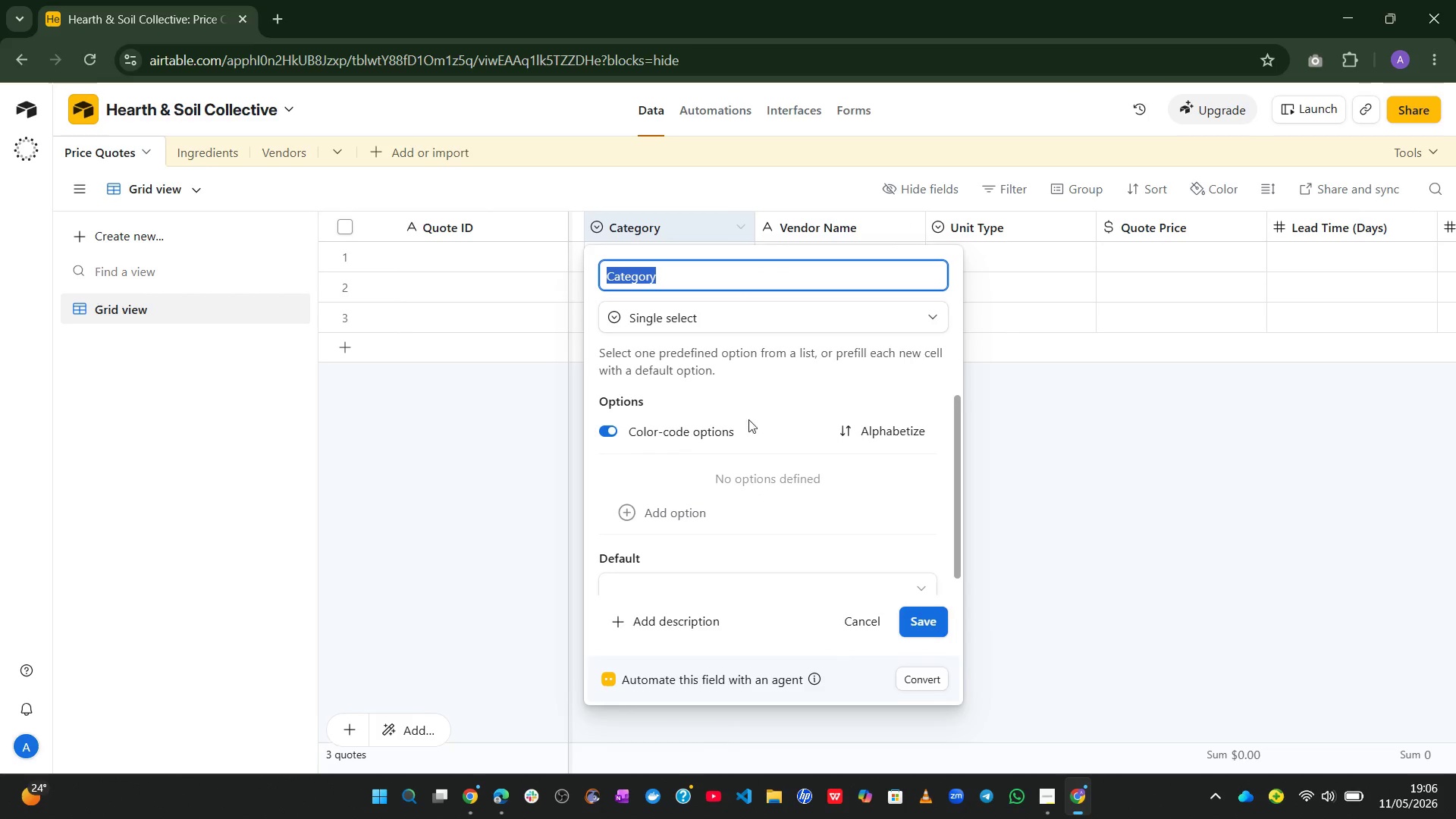 
left_click([689, 516])
 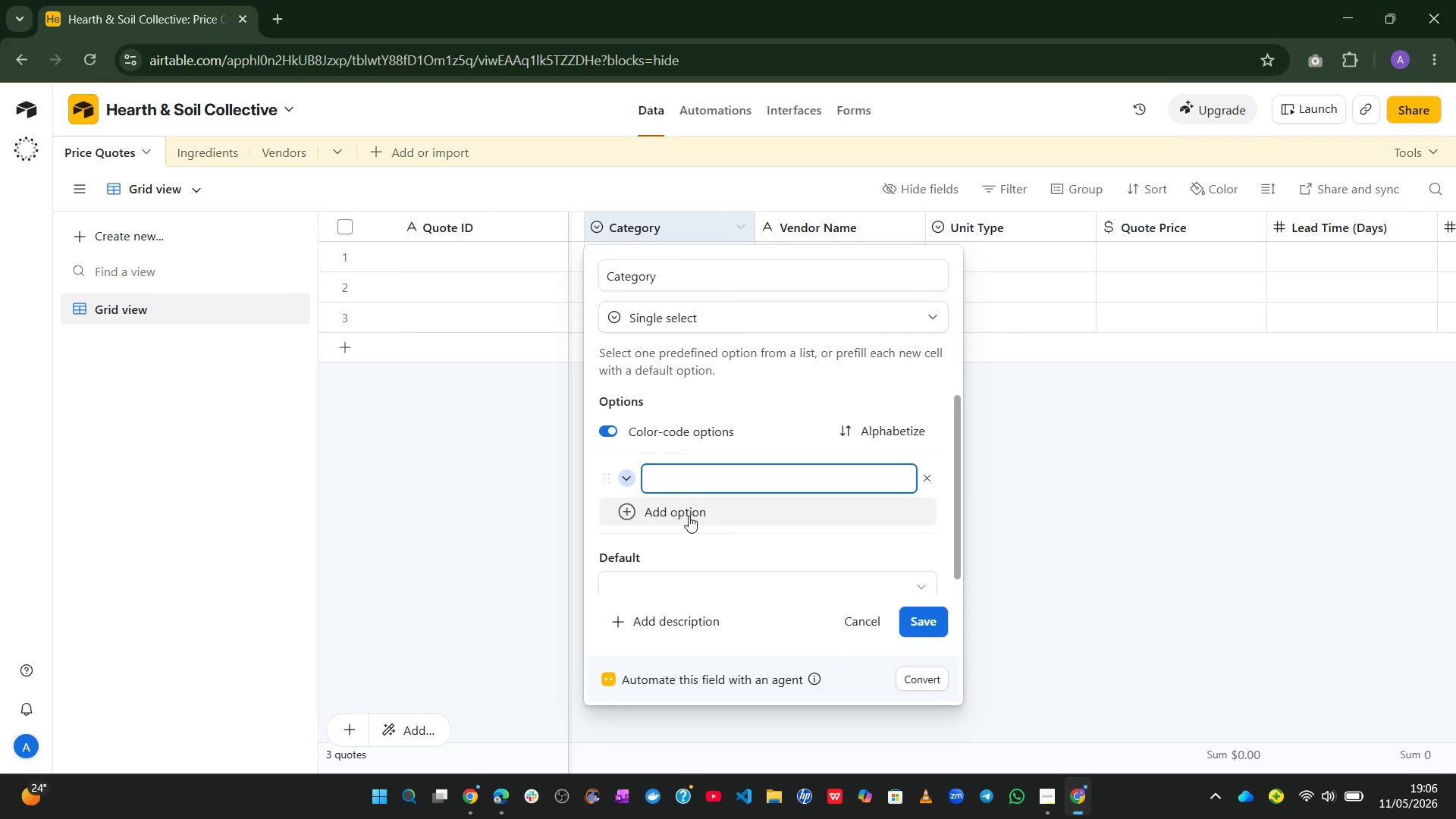 
type(Produce)
 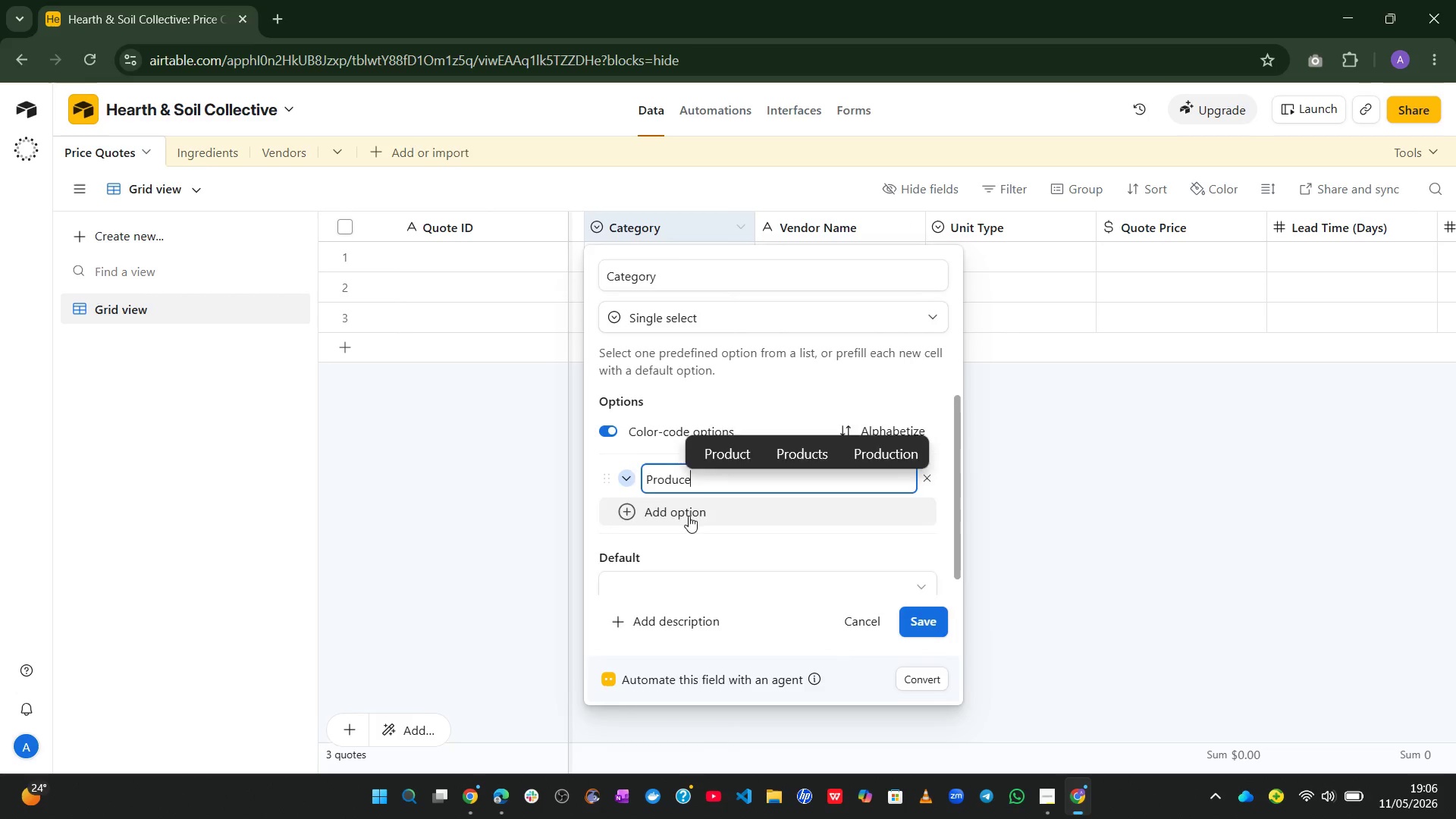 
key(Enter)
 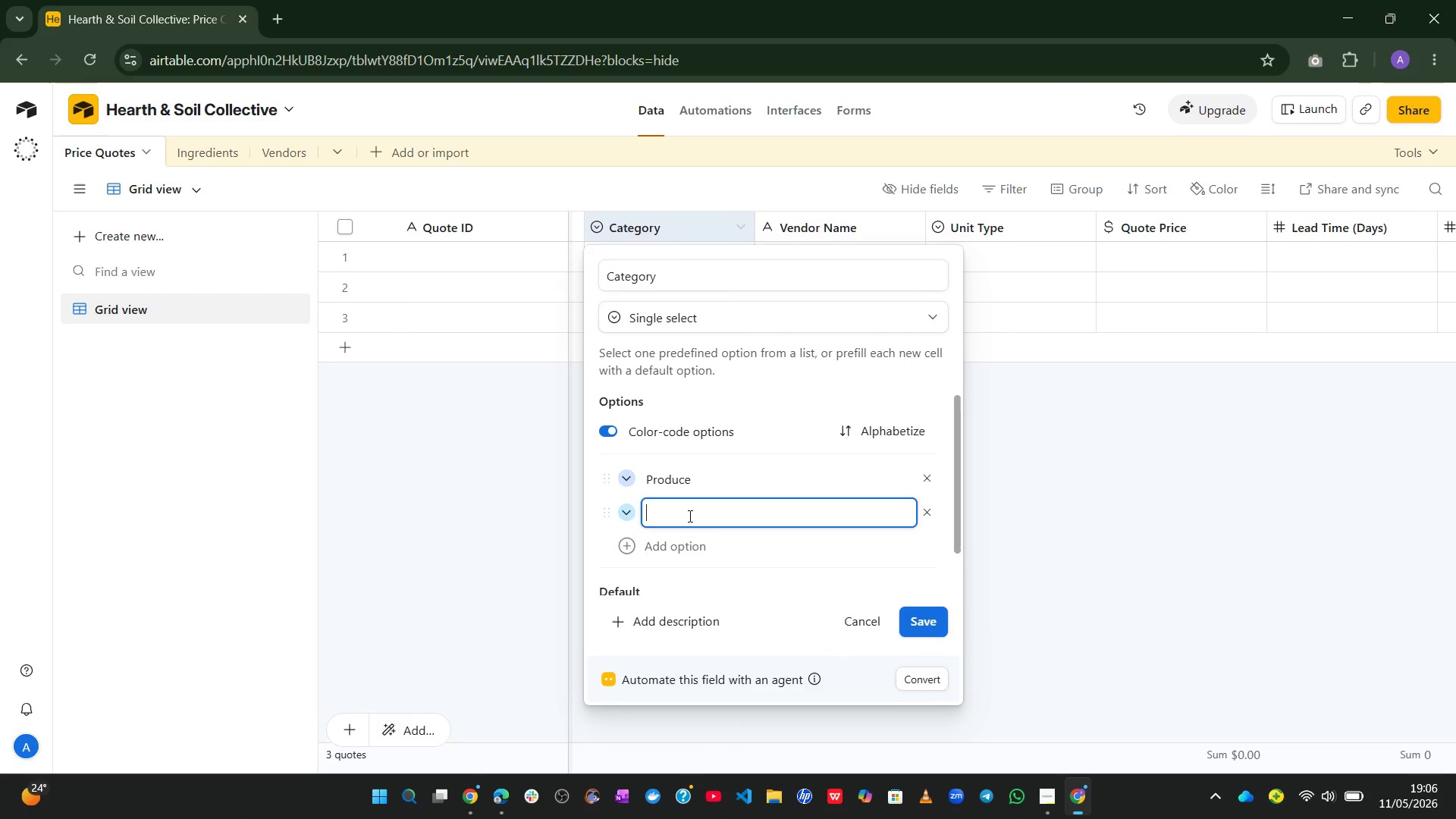 
type(Dairy)
 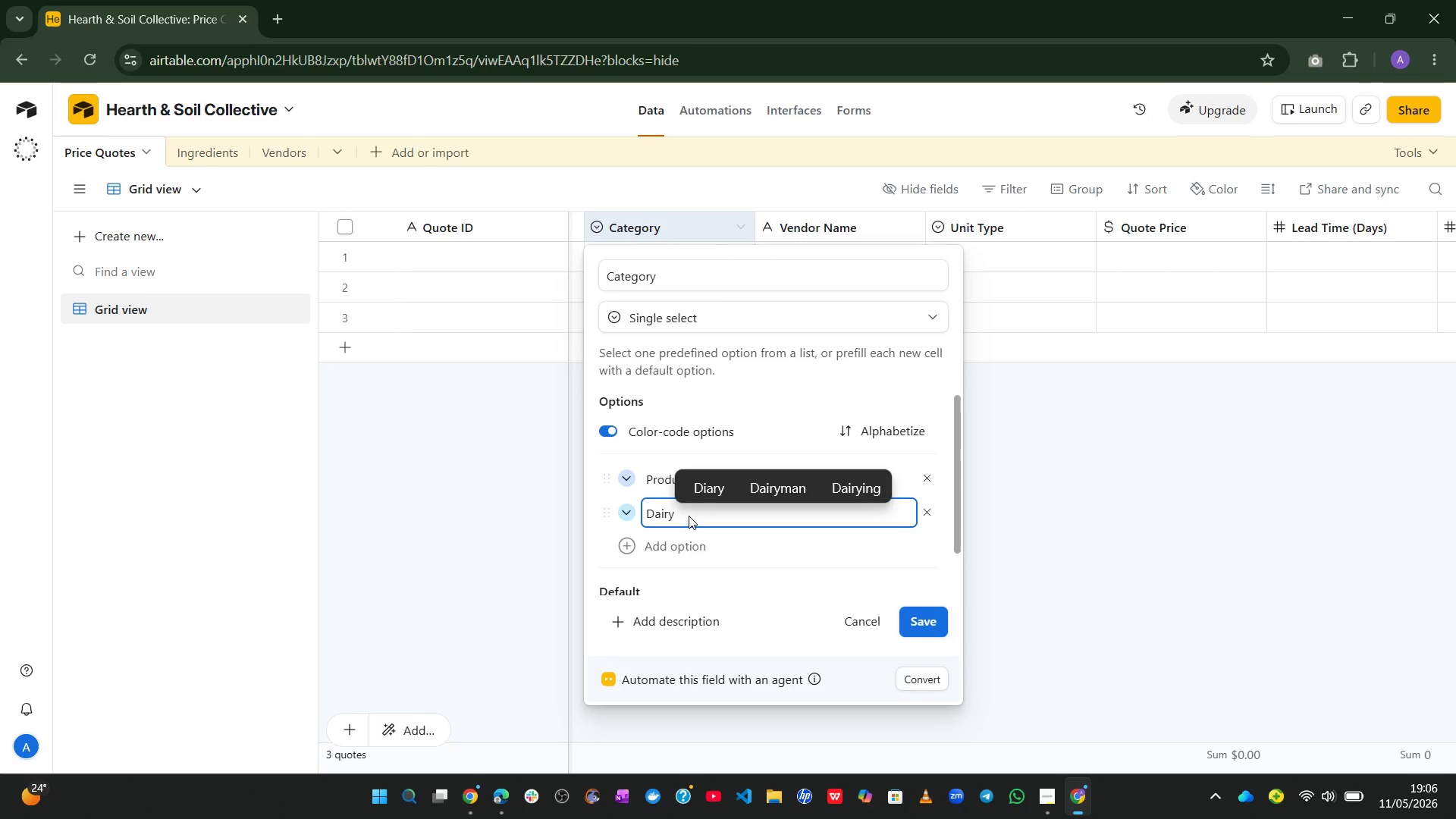 
key(Enter)
 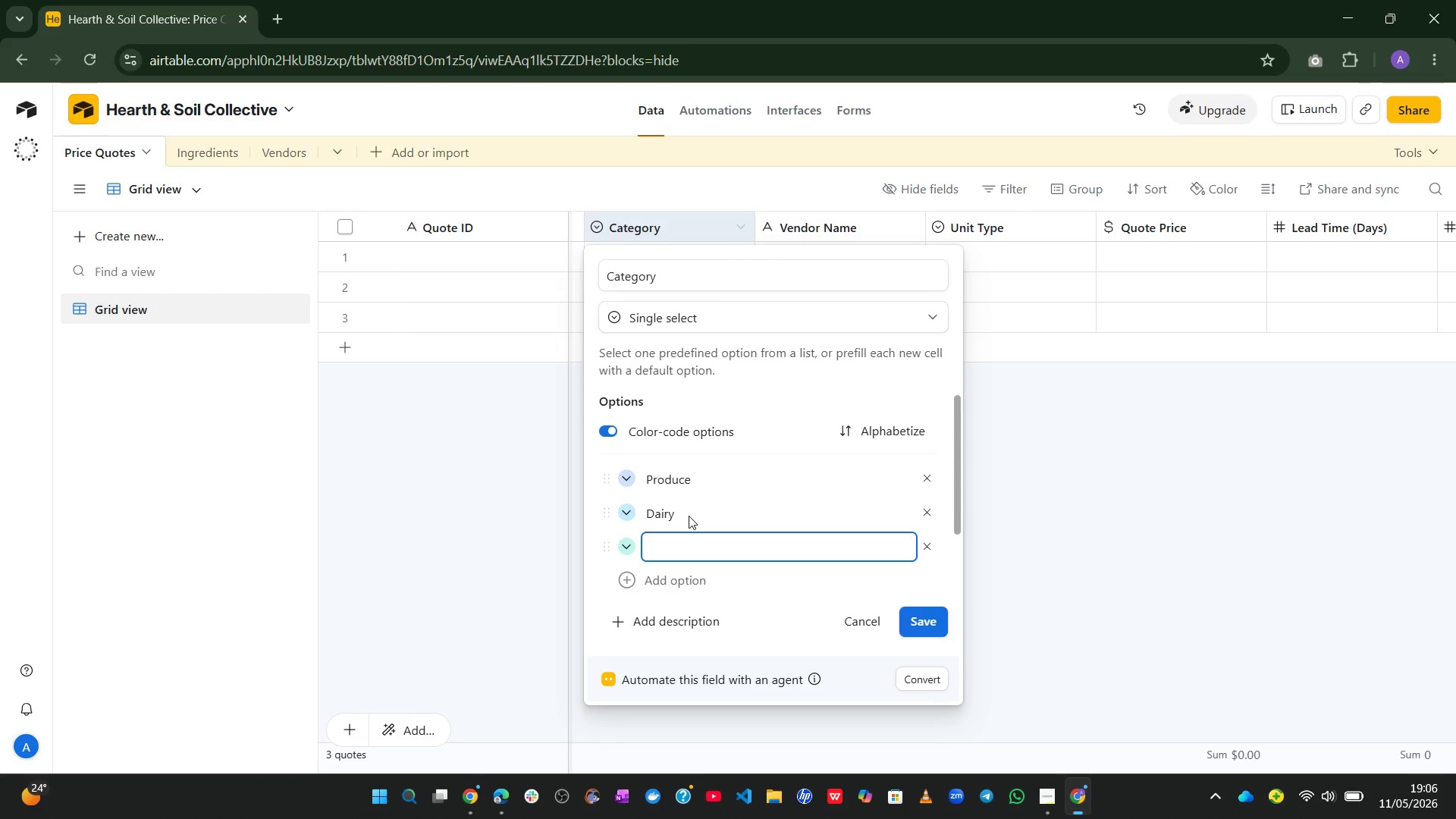 
type(Meat)
 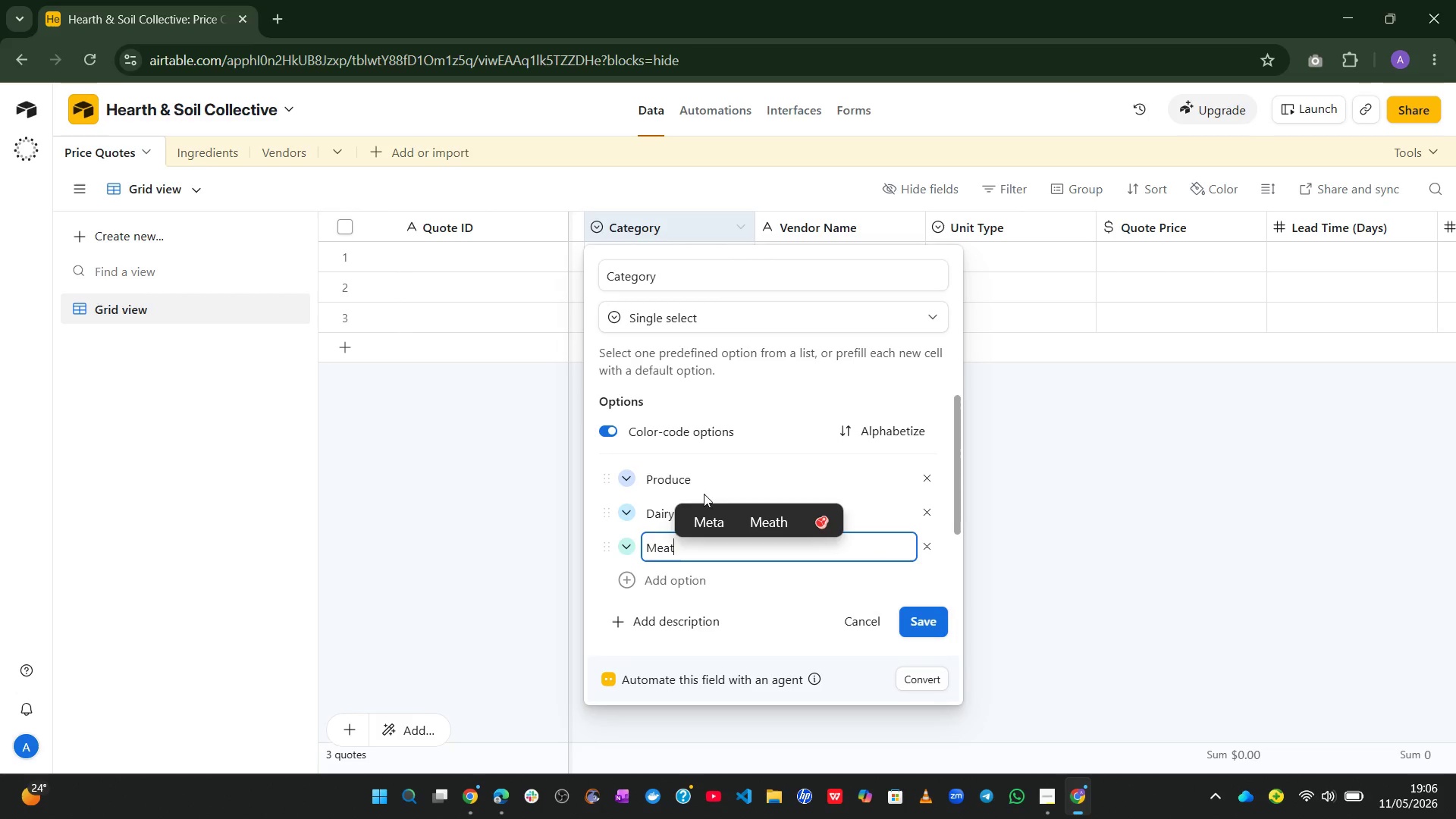 
left_click([629, 479])
 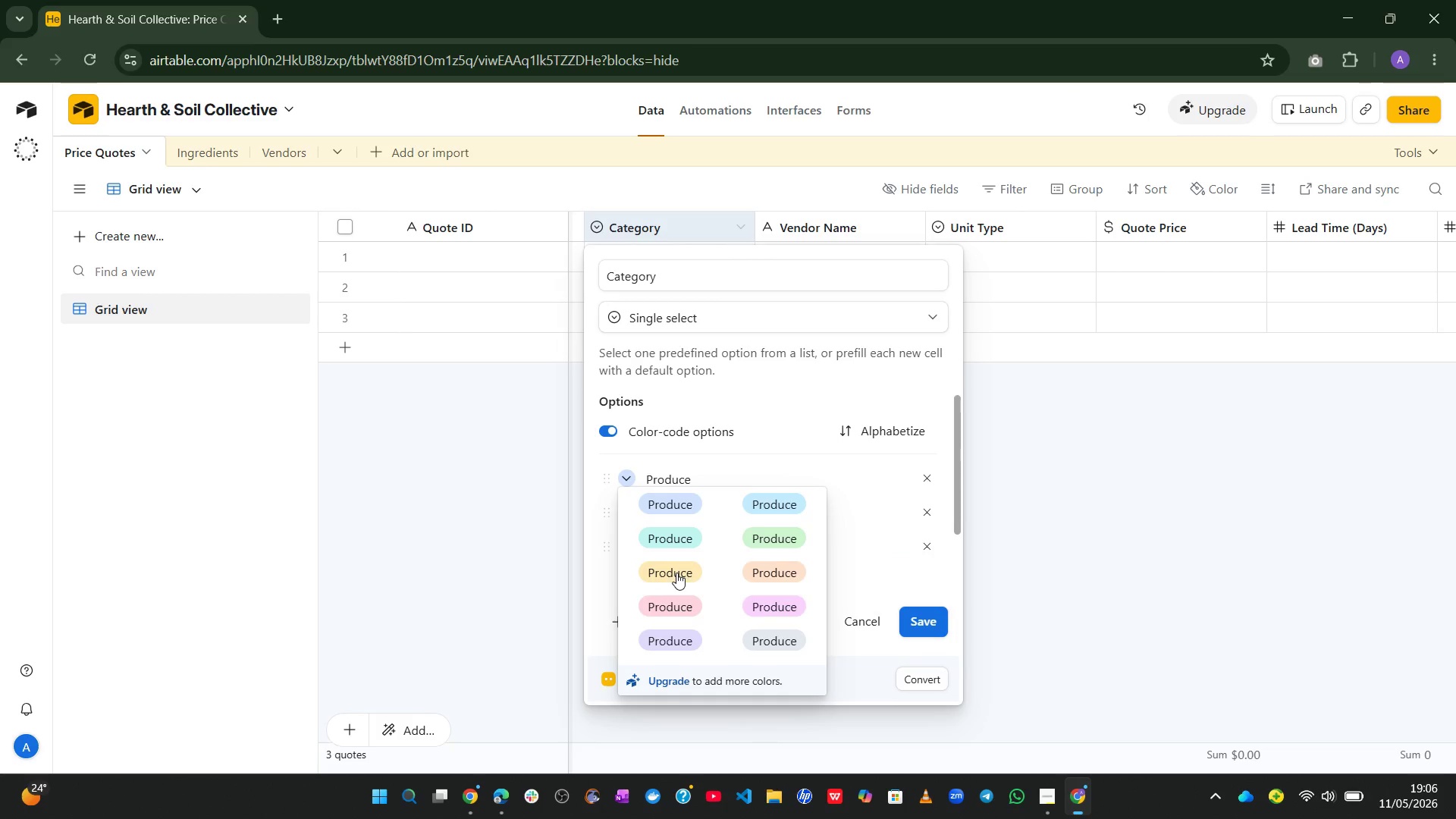 
left_click([766, 535])
 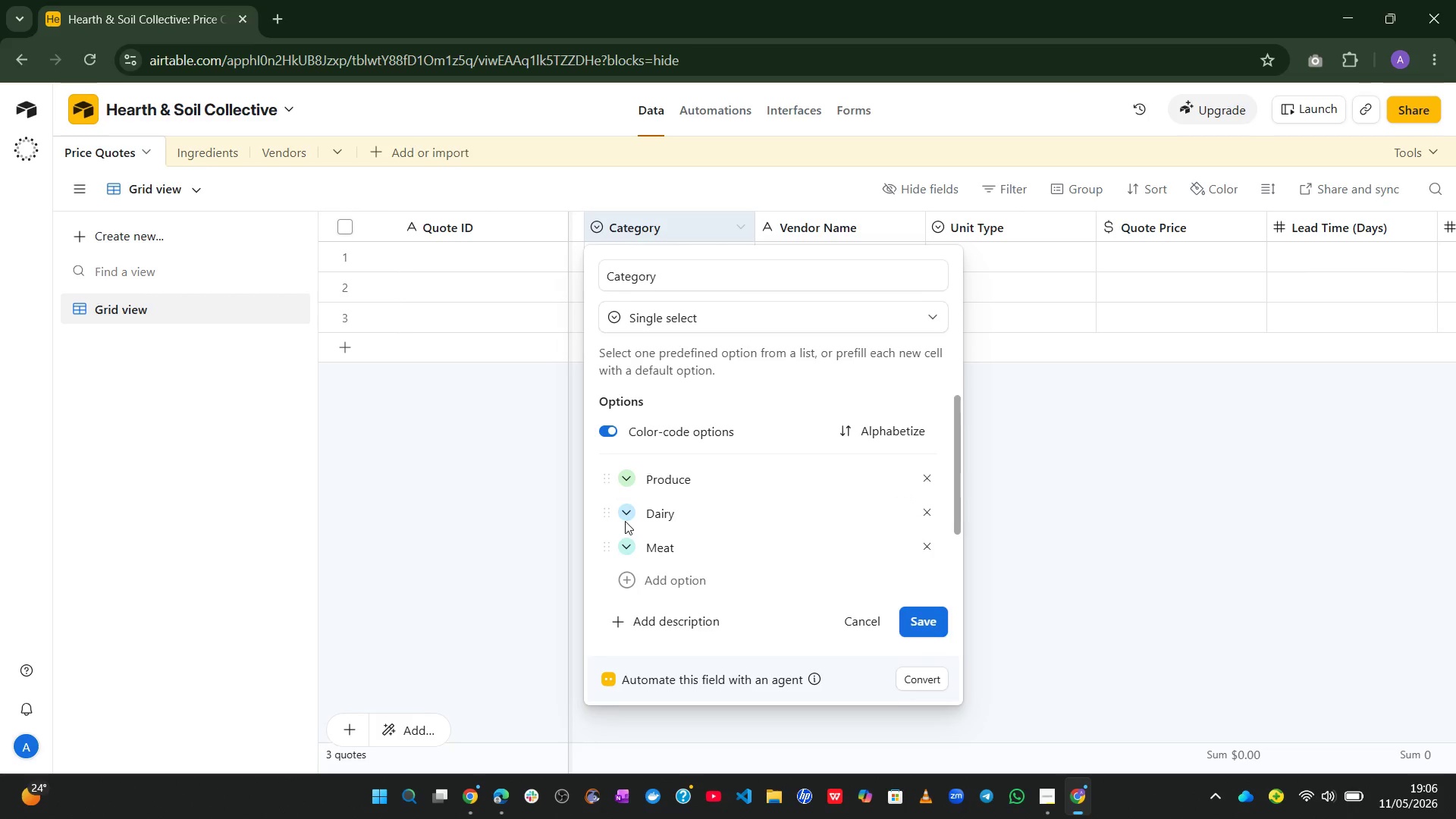 
left_click([625, 521])
 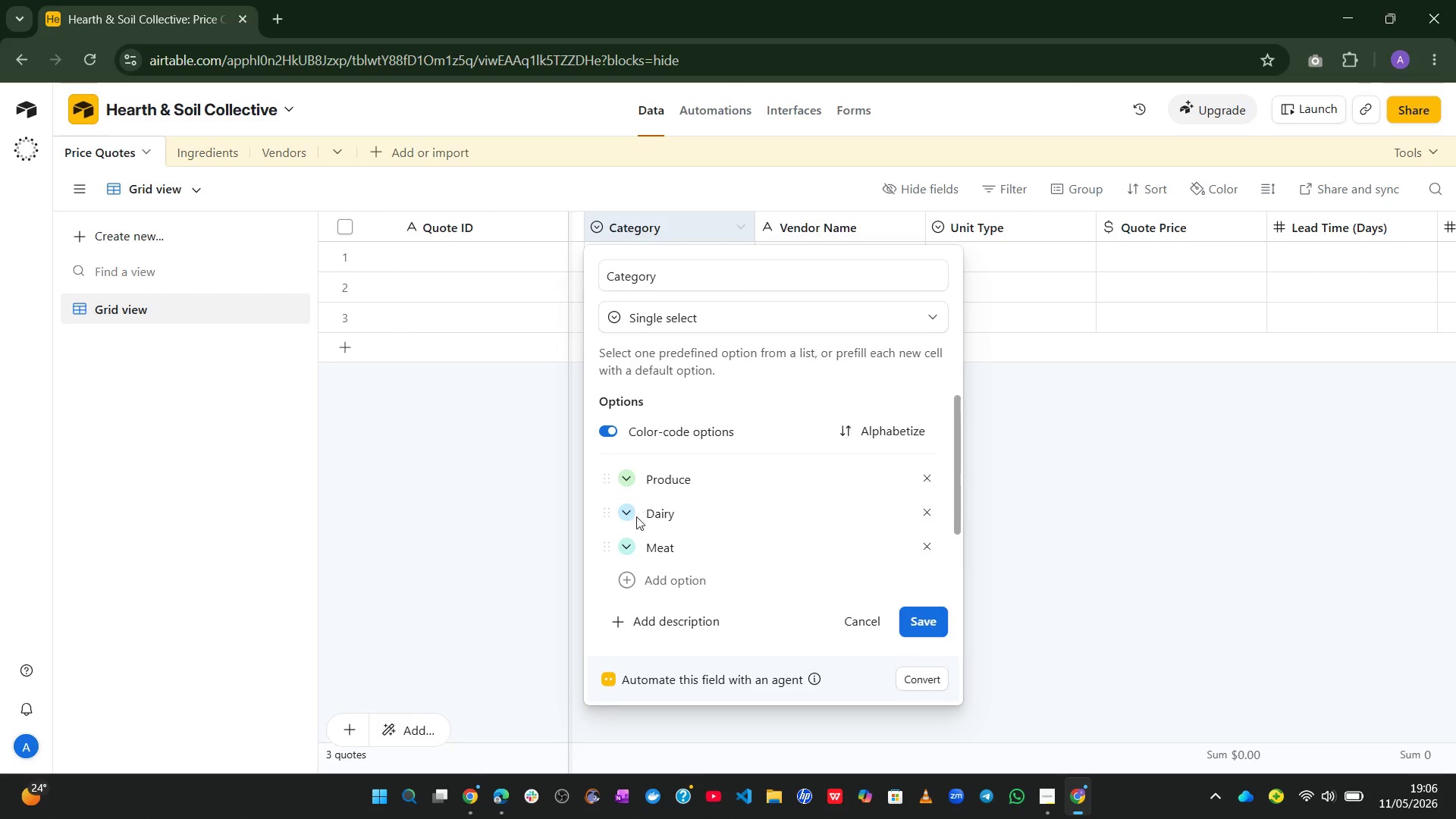 
left_click([628, 516])
 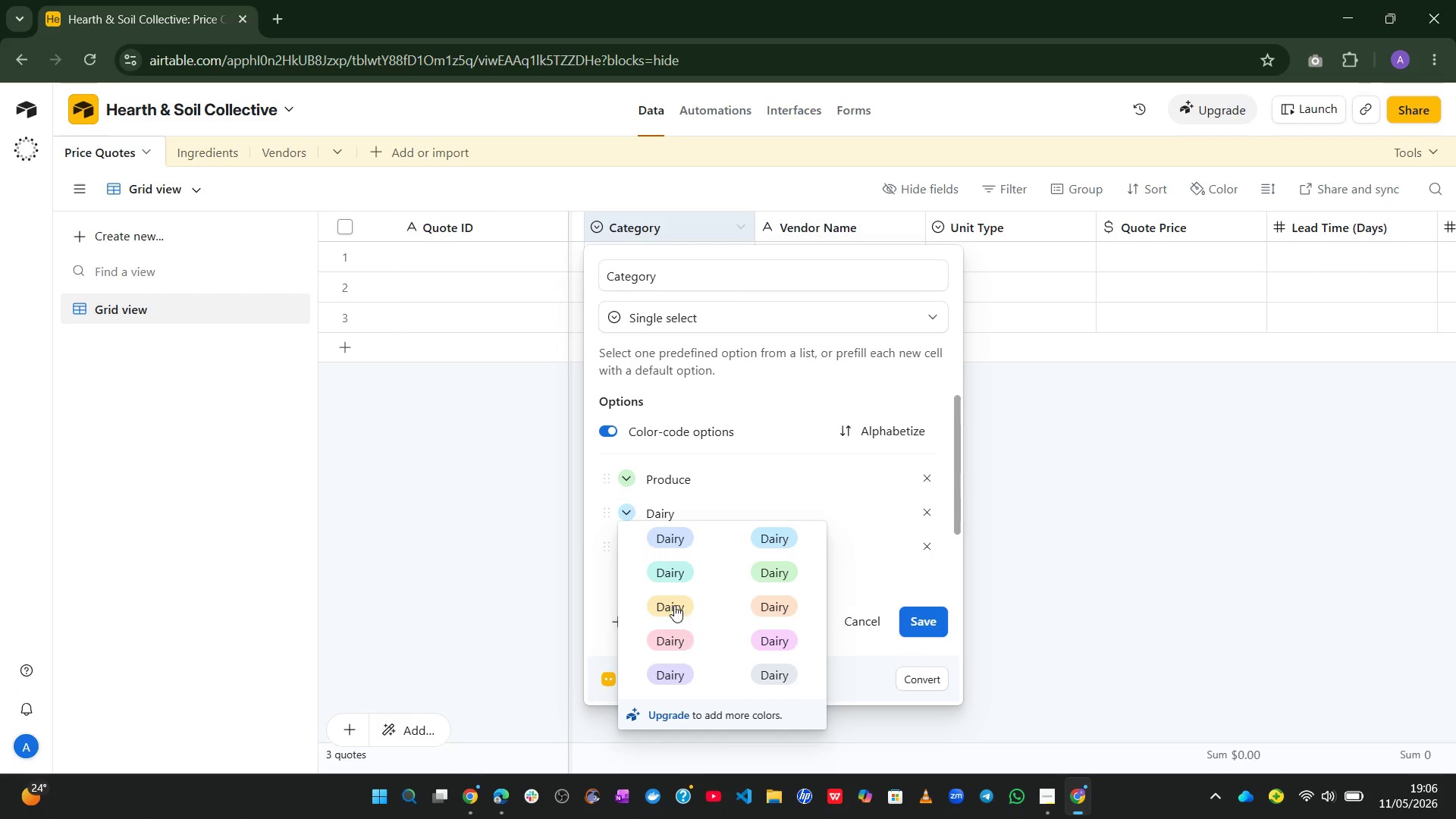 
left_click([670, 607])
 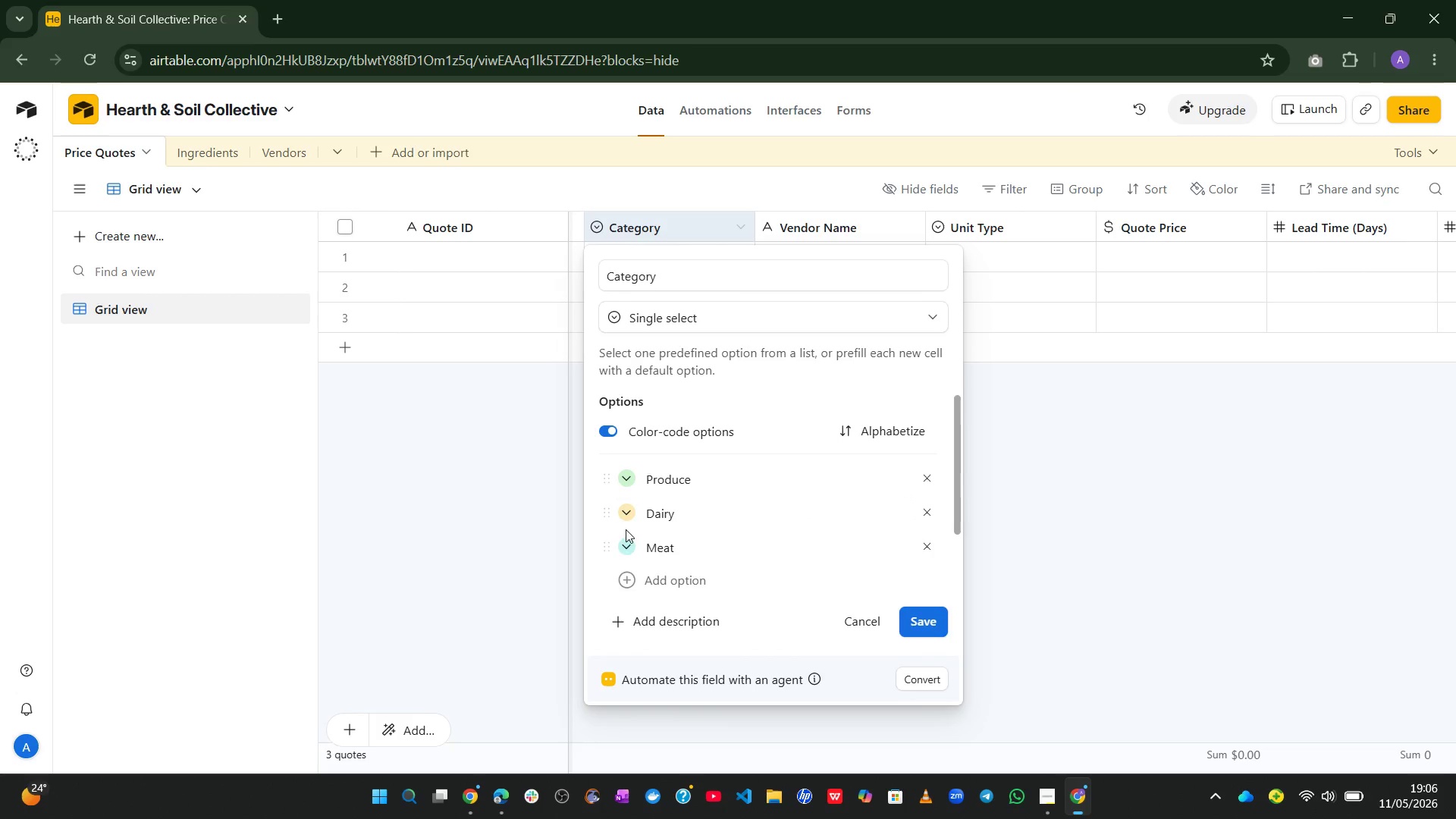 
left_click([621, 541])
 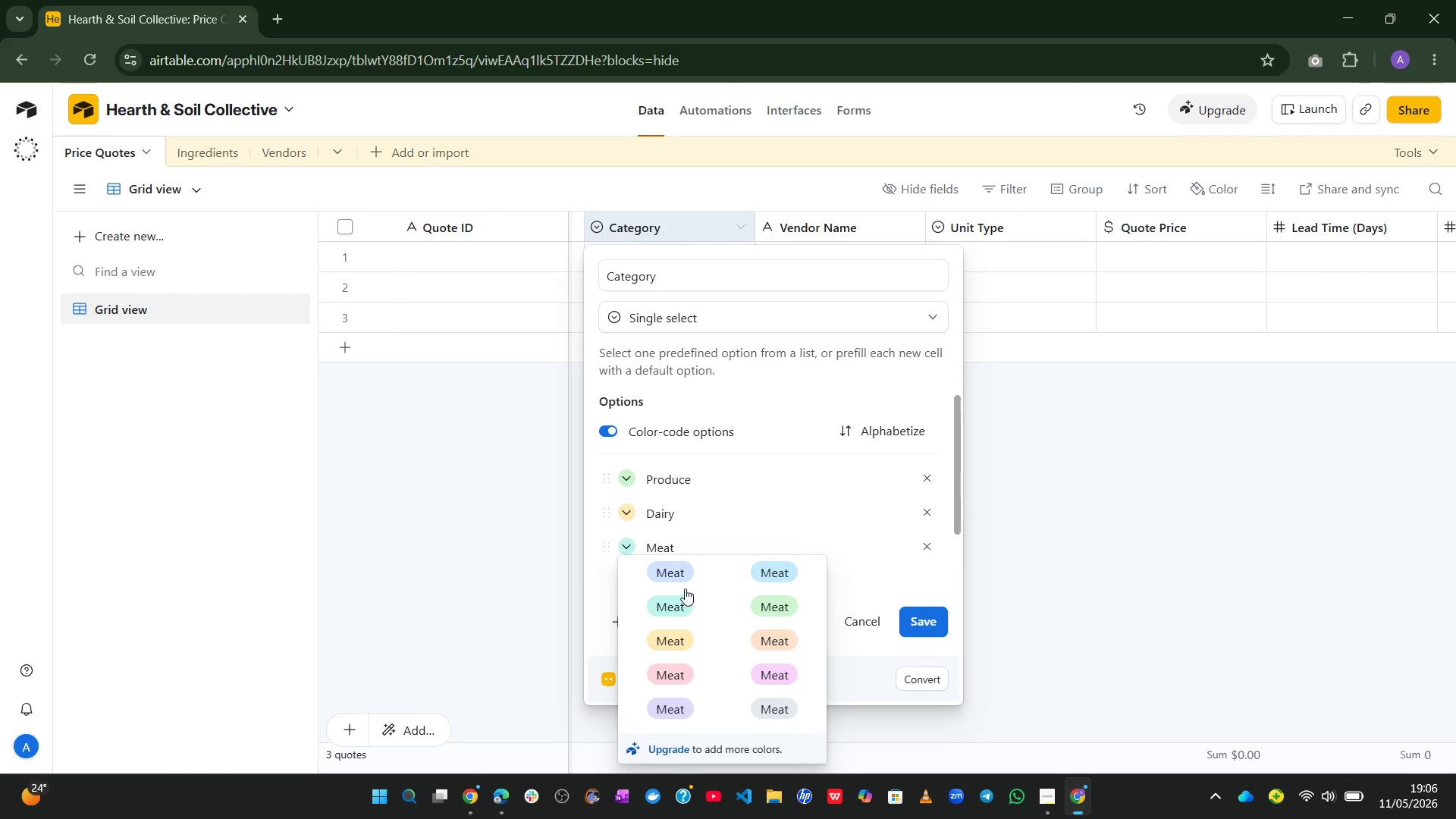 
left_click([673, 570])
 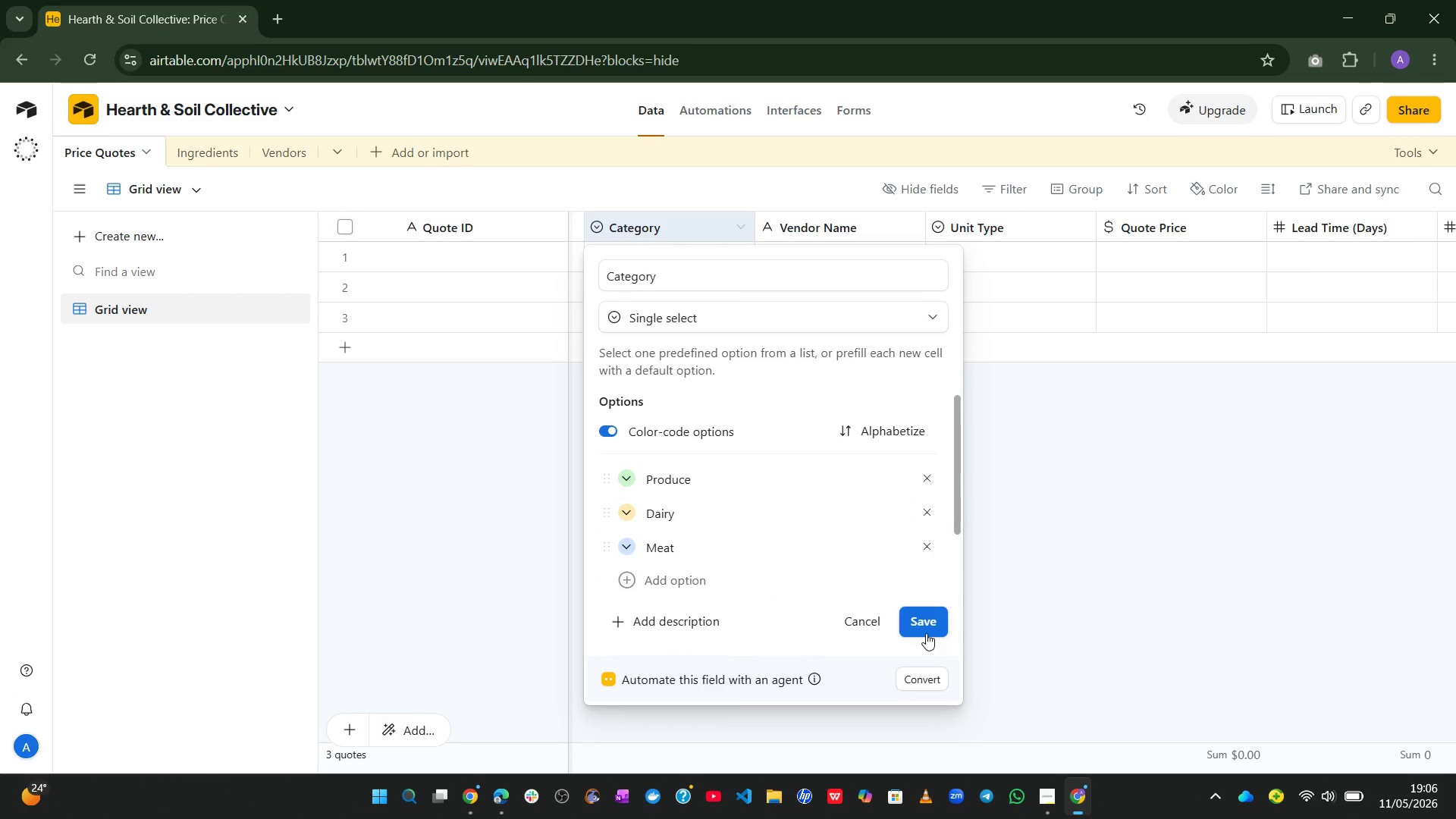 
left_click([928, 616])
 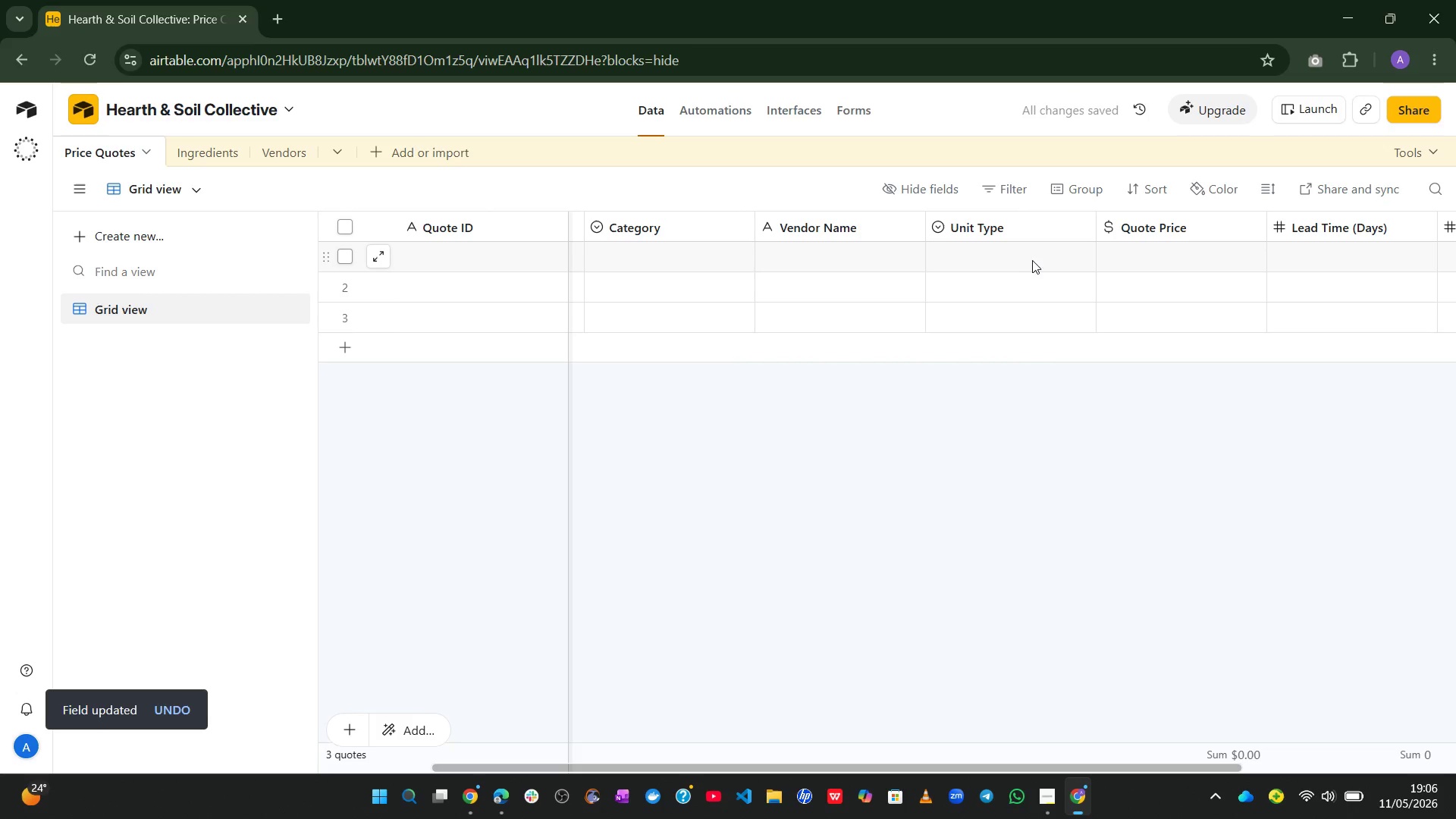 
double_click([993, 215])
 